 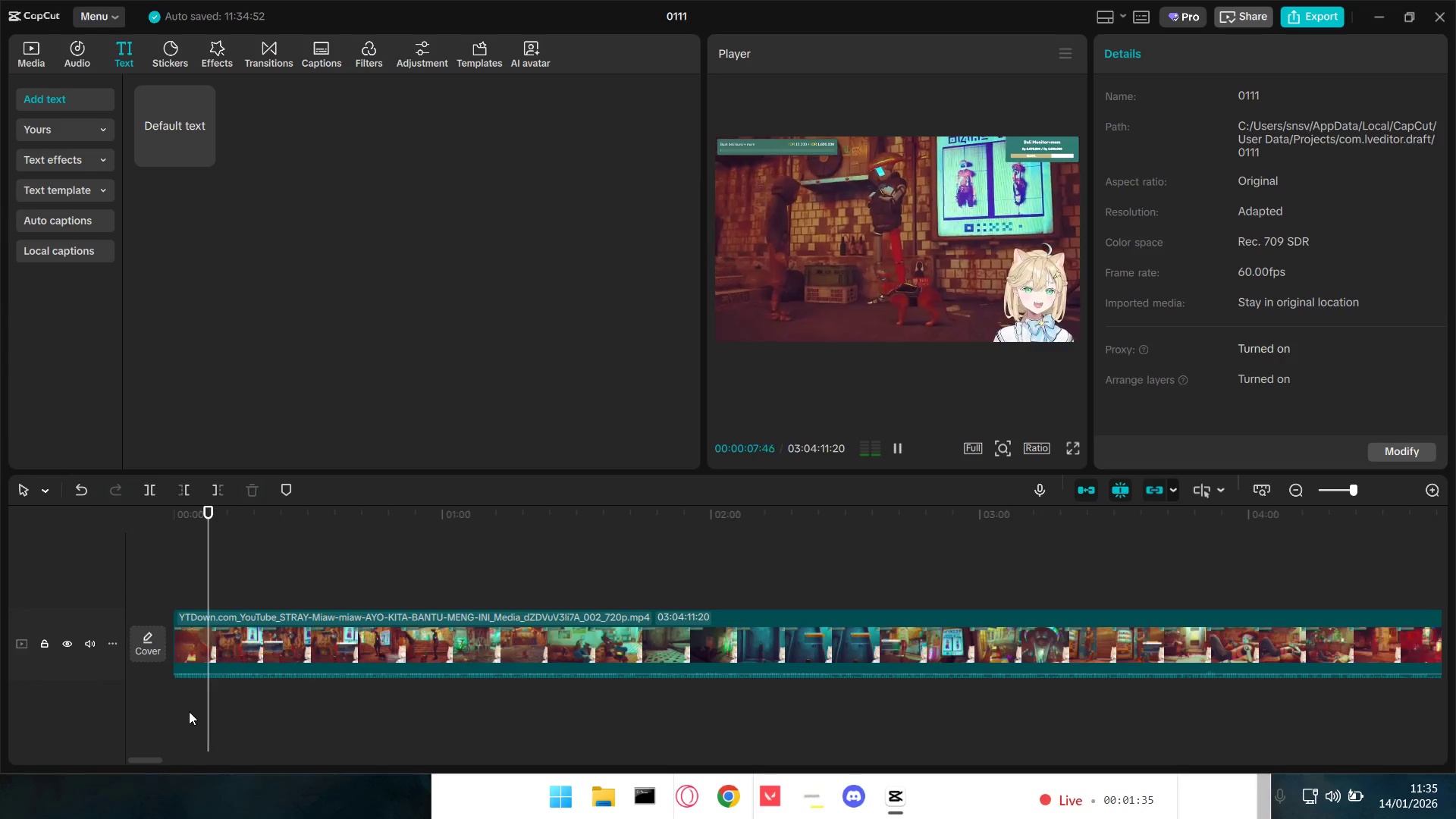 
hold_key(key=ControlLeft, duration=0.47)
scroll: coordinate [196, 711], scroll_direction: up, amount: 4.0
 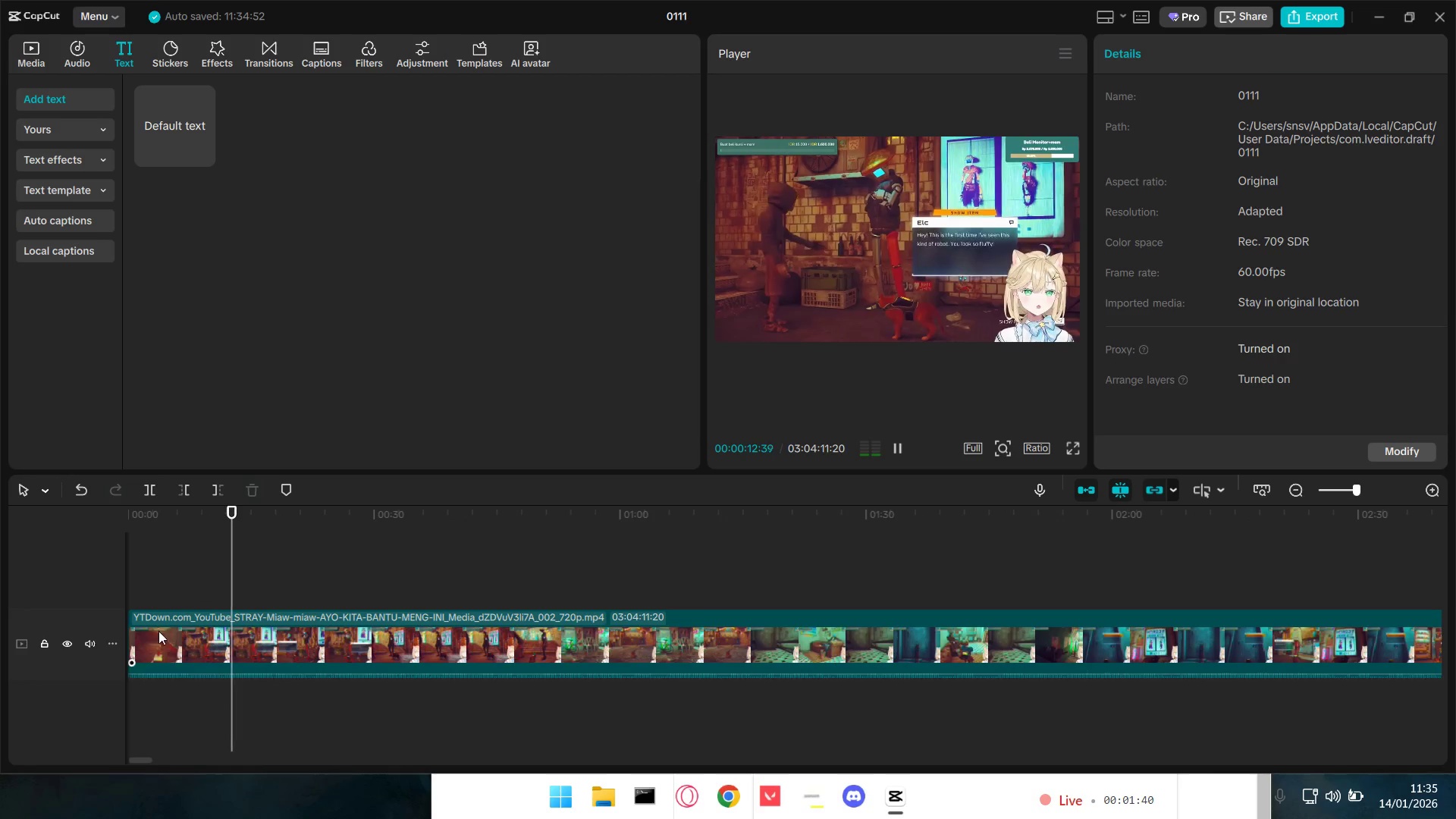 
left_click([165, 585])
 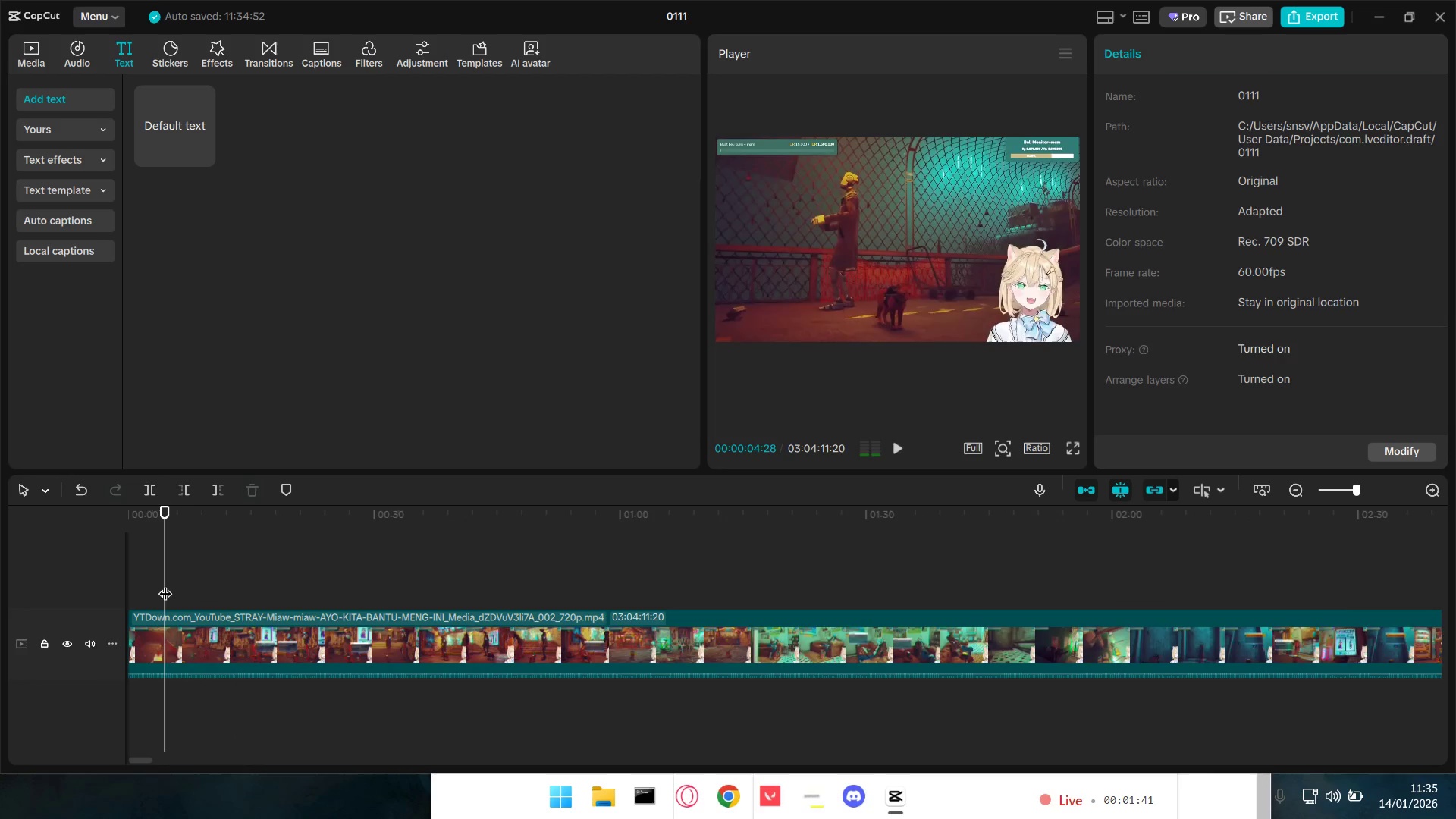 
left_click_drag(start_coordinate=[162, 584], to_coordinate=[73, 595])
 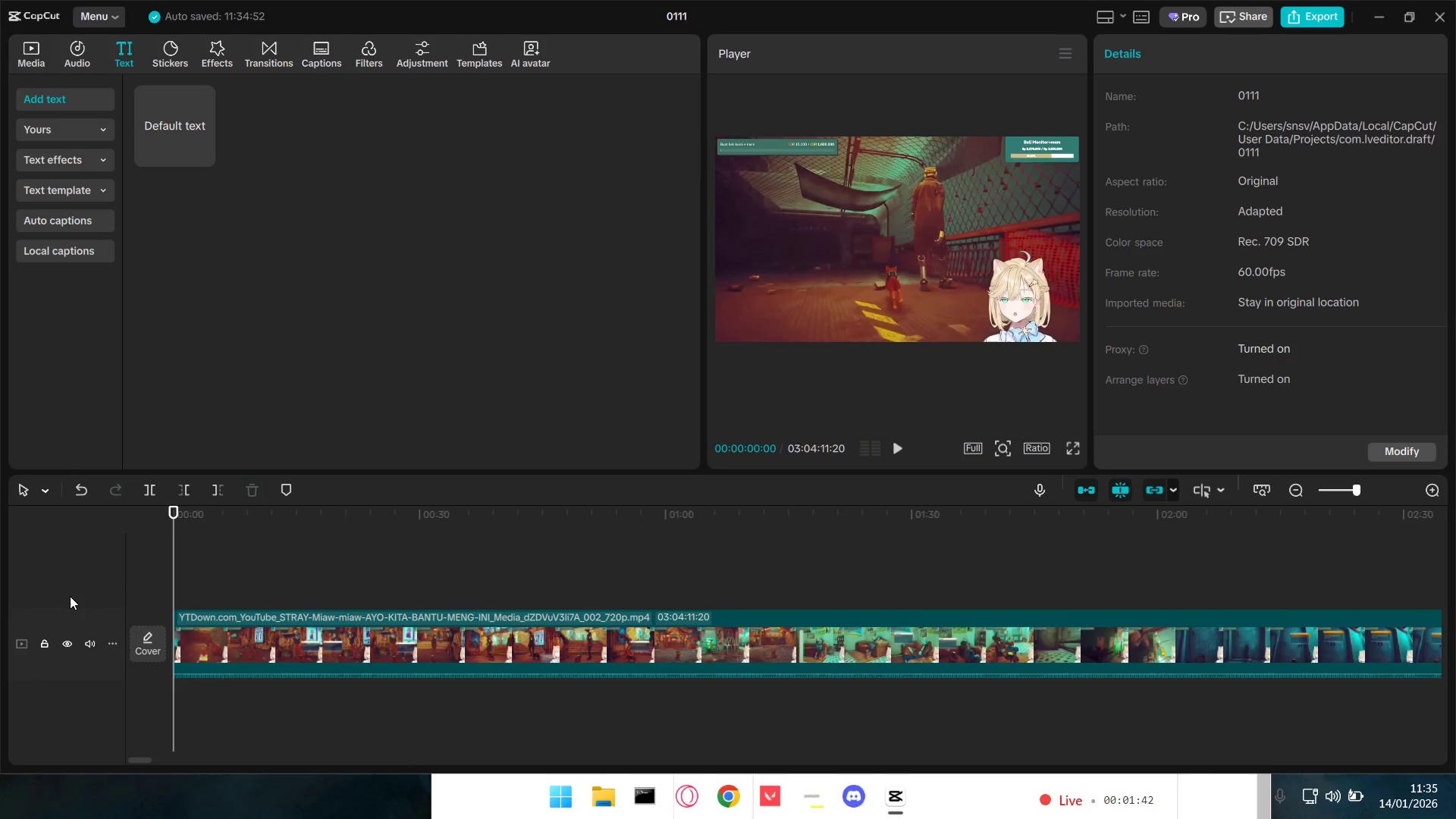 
key(Space)
 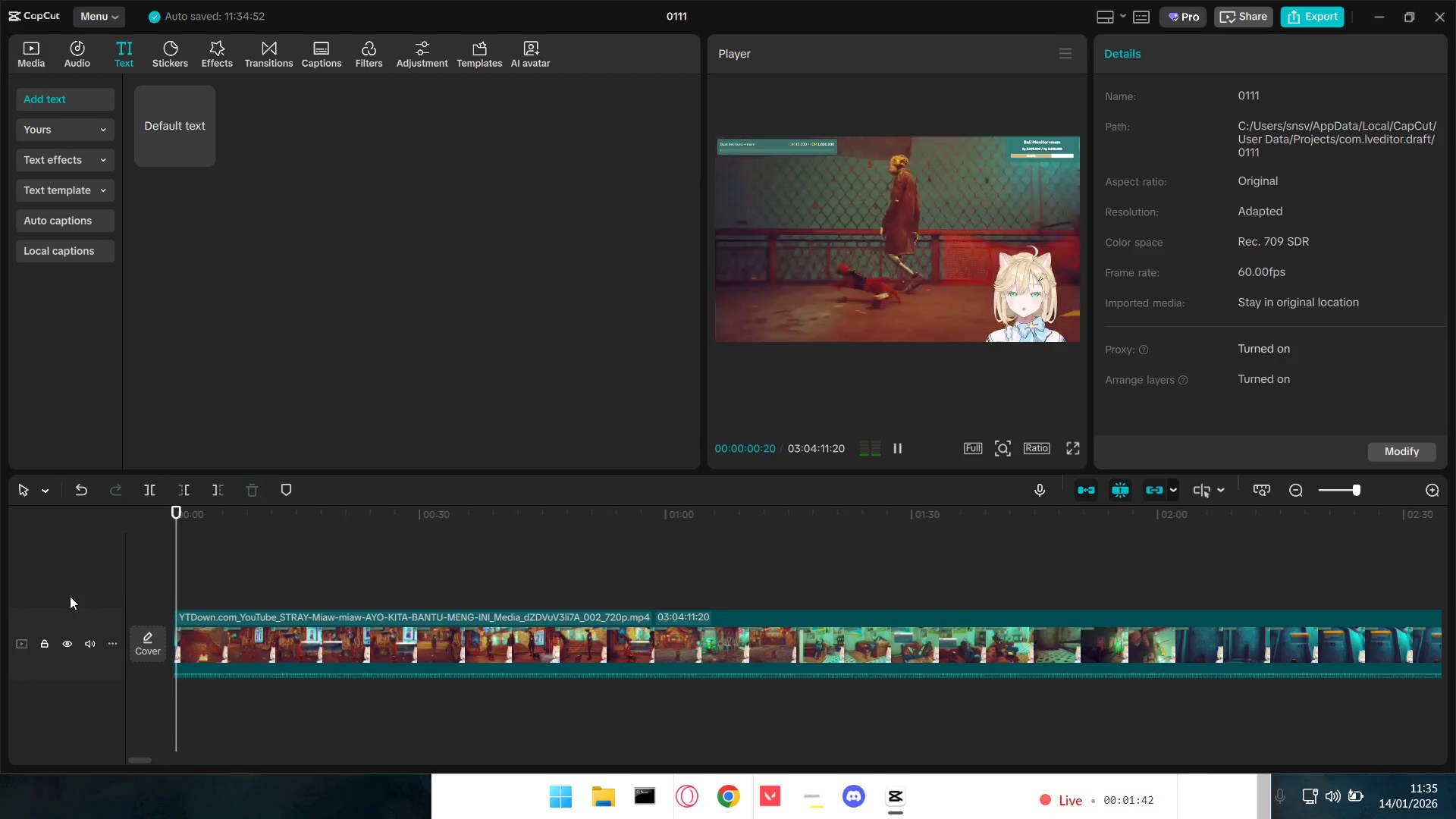 
key(Space)
 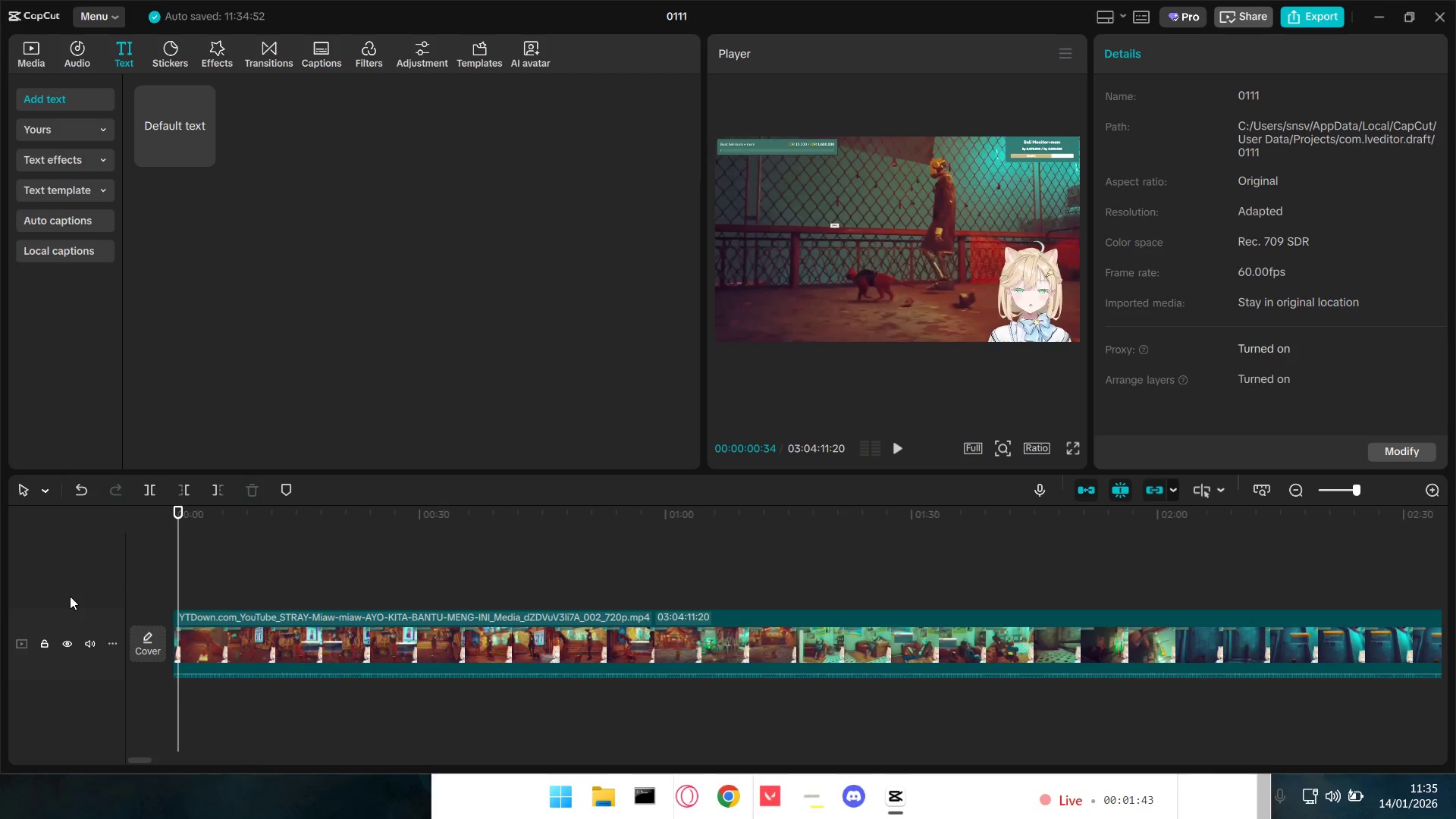 
key(Q)
 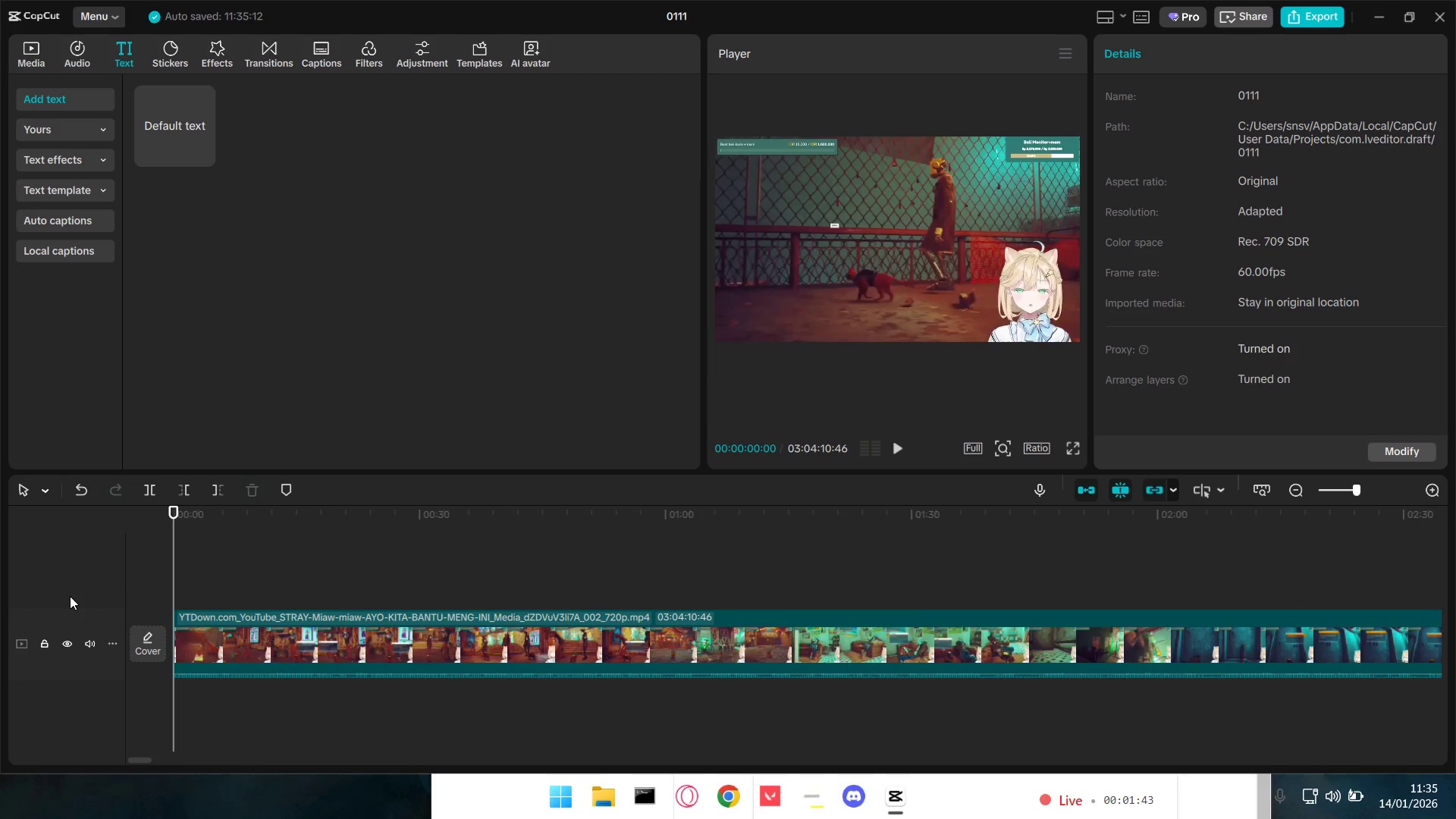 
key(Space)
 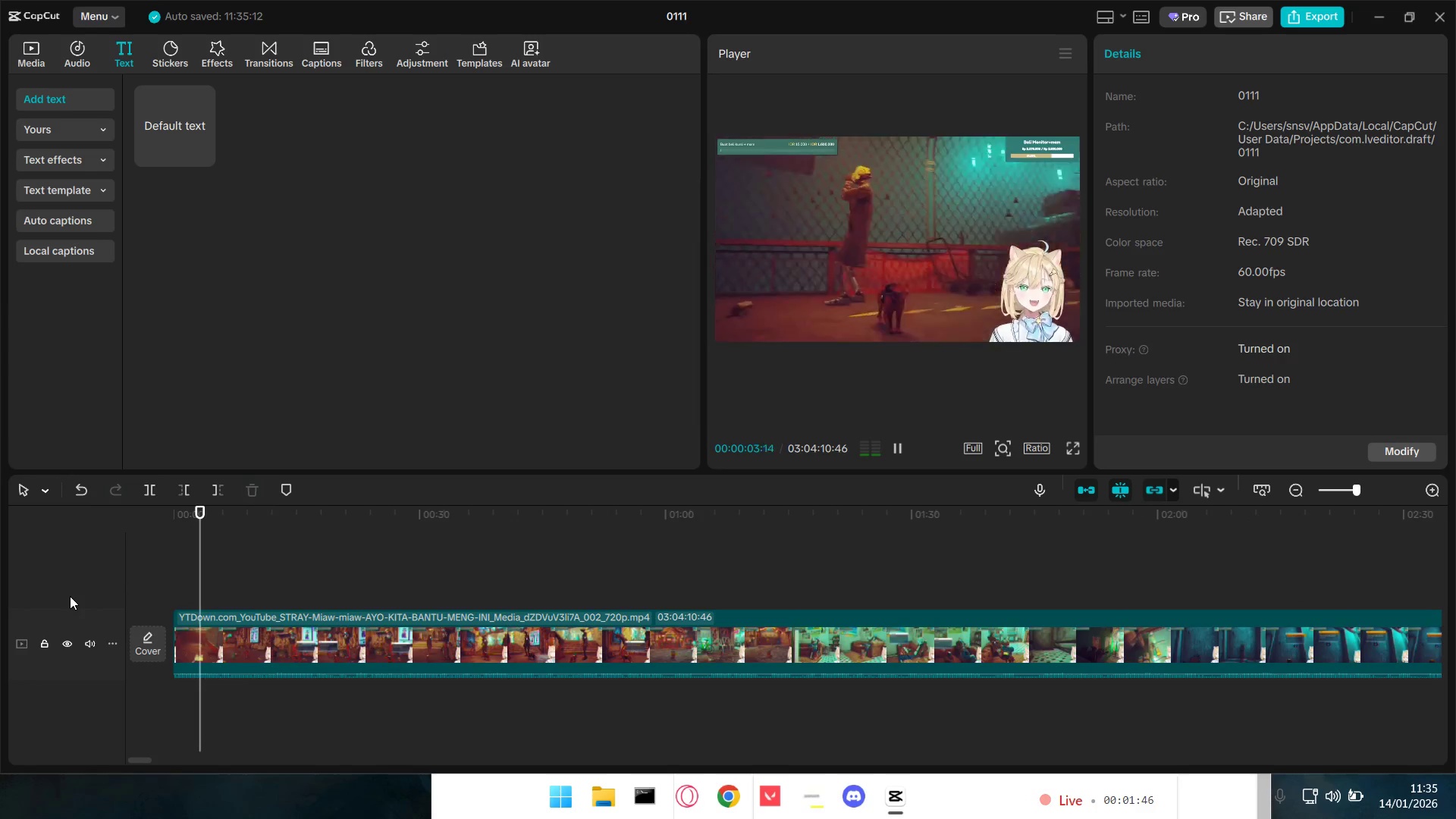 
key(Space)
 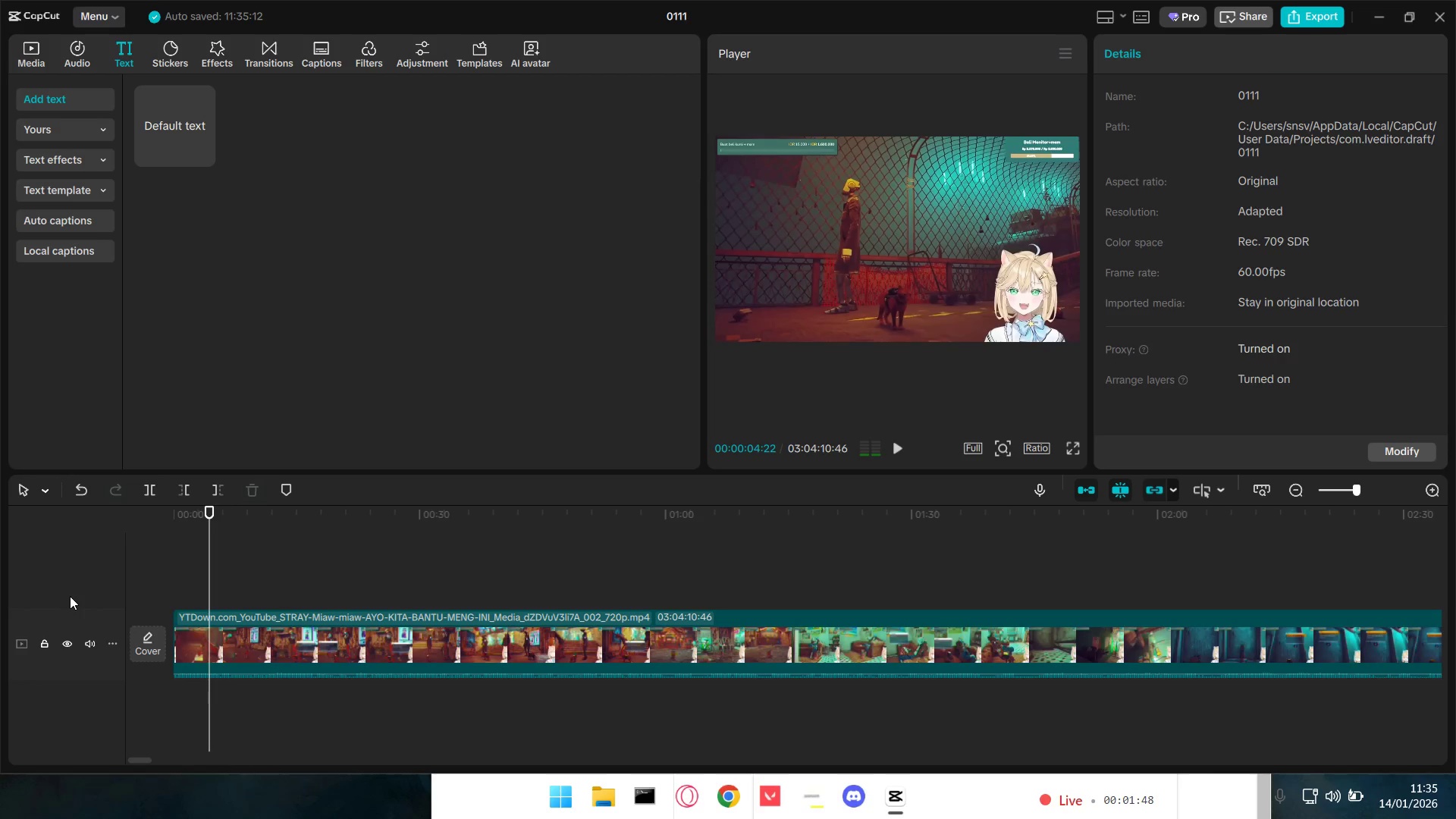 
key(Shift+E)
 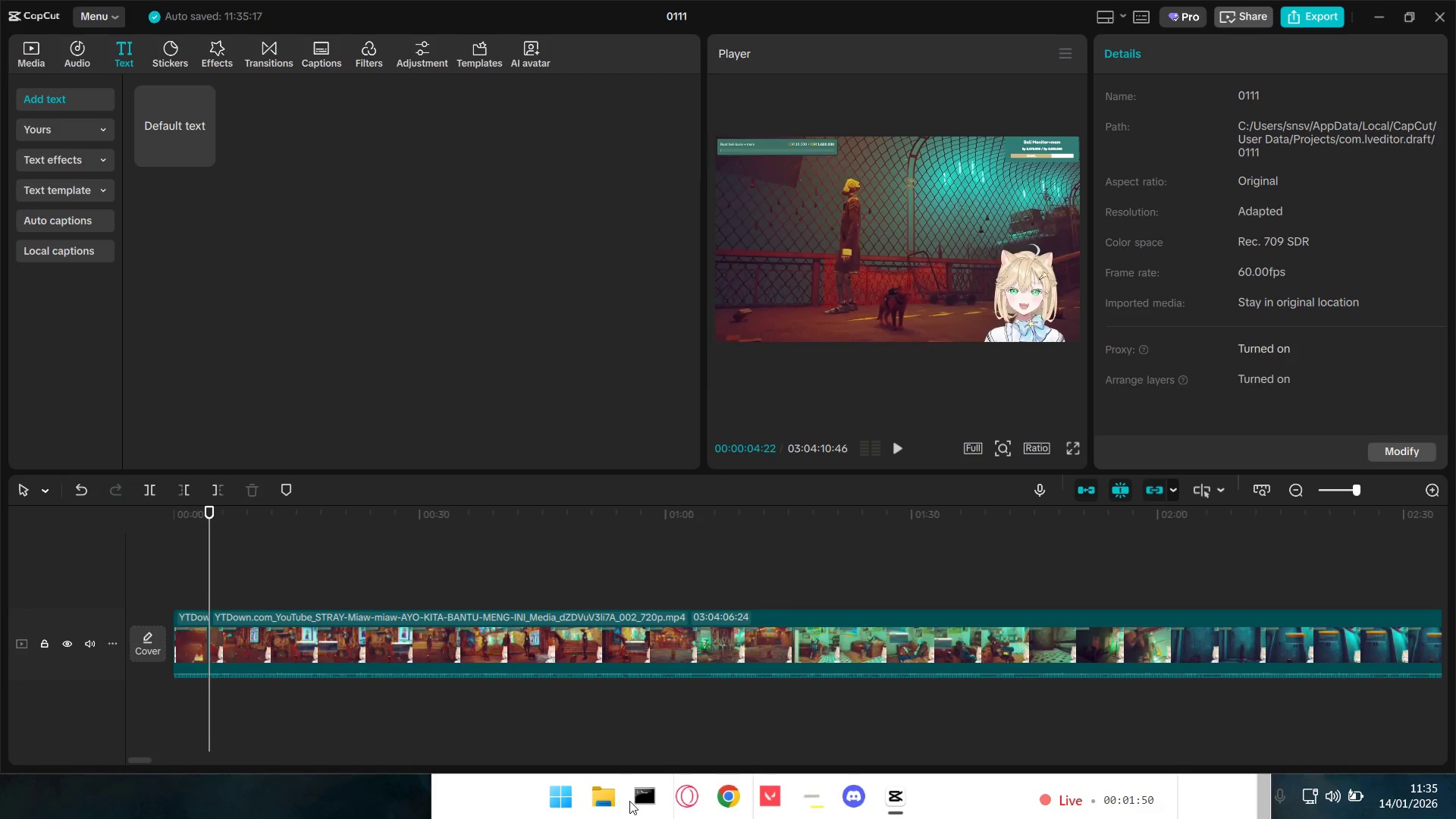 
left_click([608, 794])
 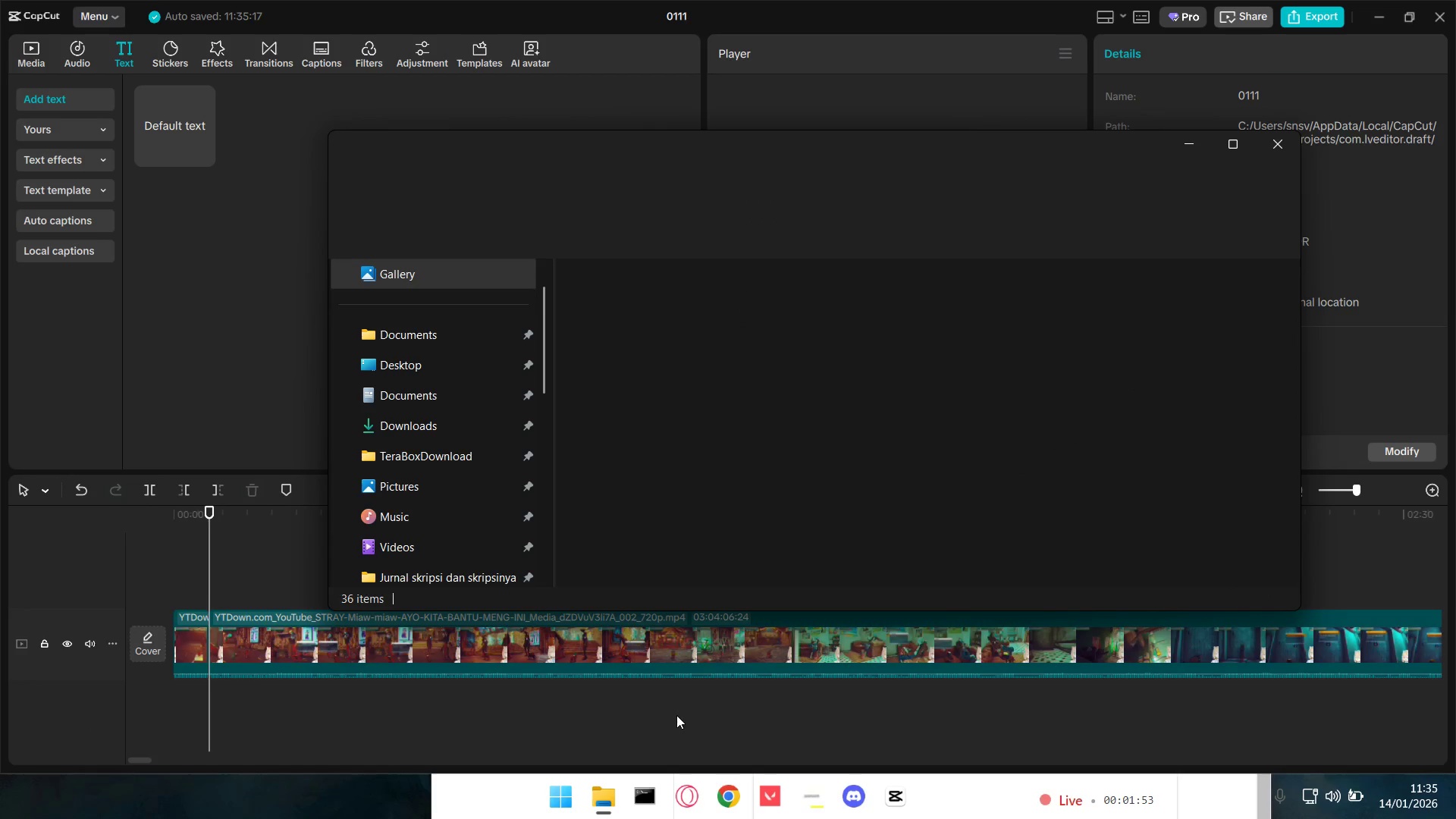 
left_click([405, 411])
 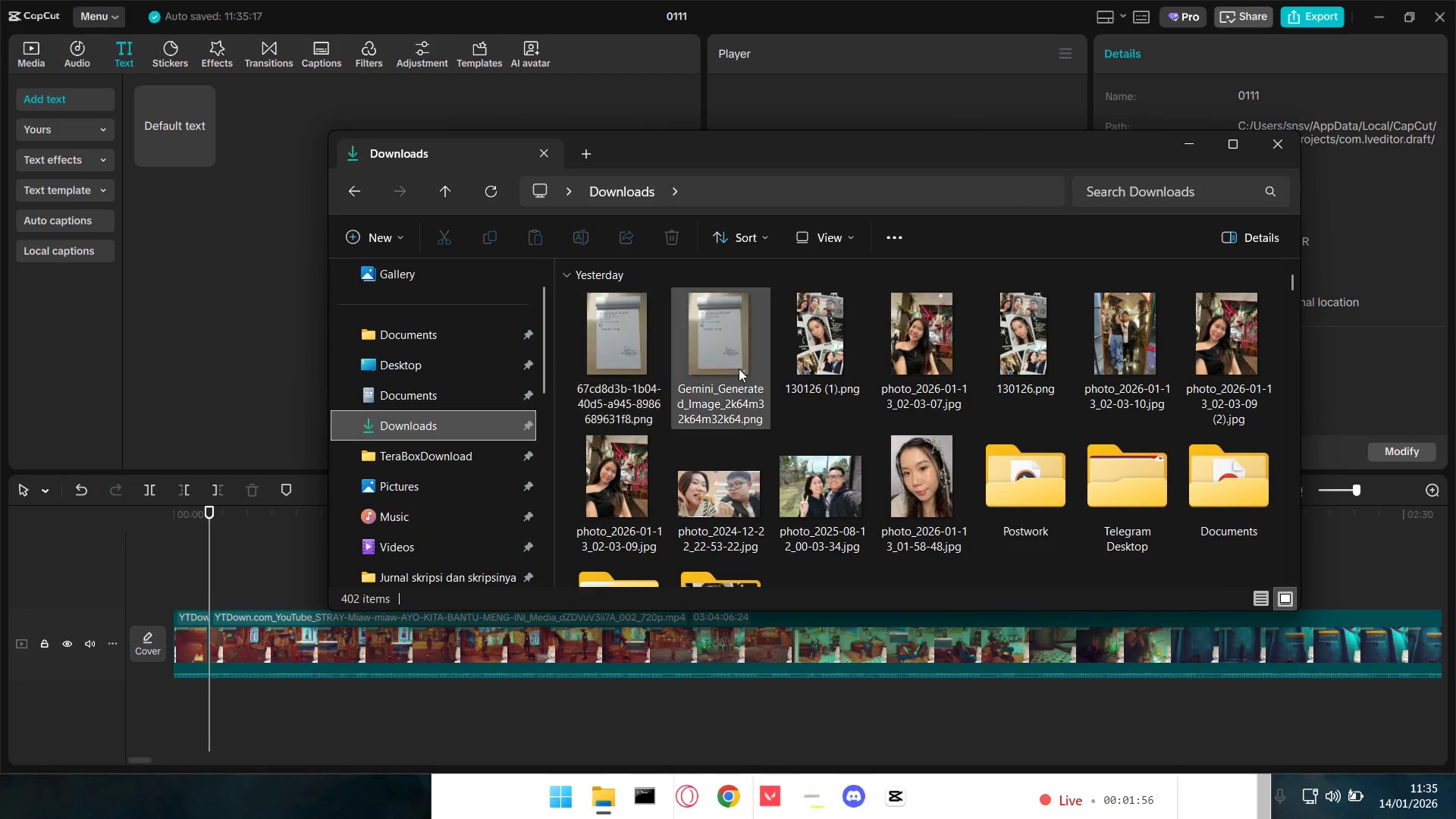 
double_click([1040, 485])
 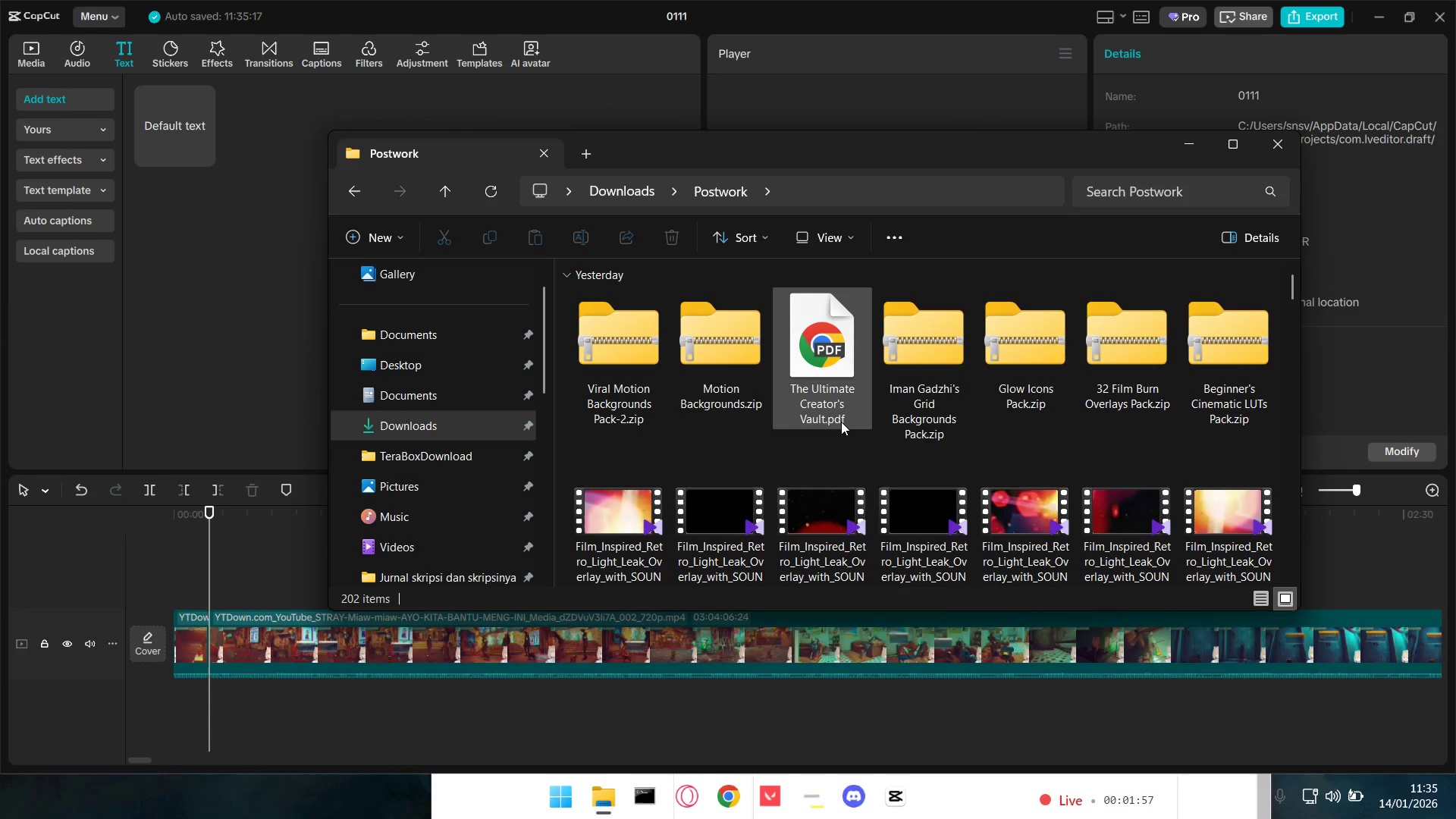 
scroll: coordinate [843, 422], scroll_direction: down, amount: 37.0
 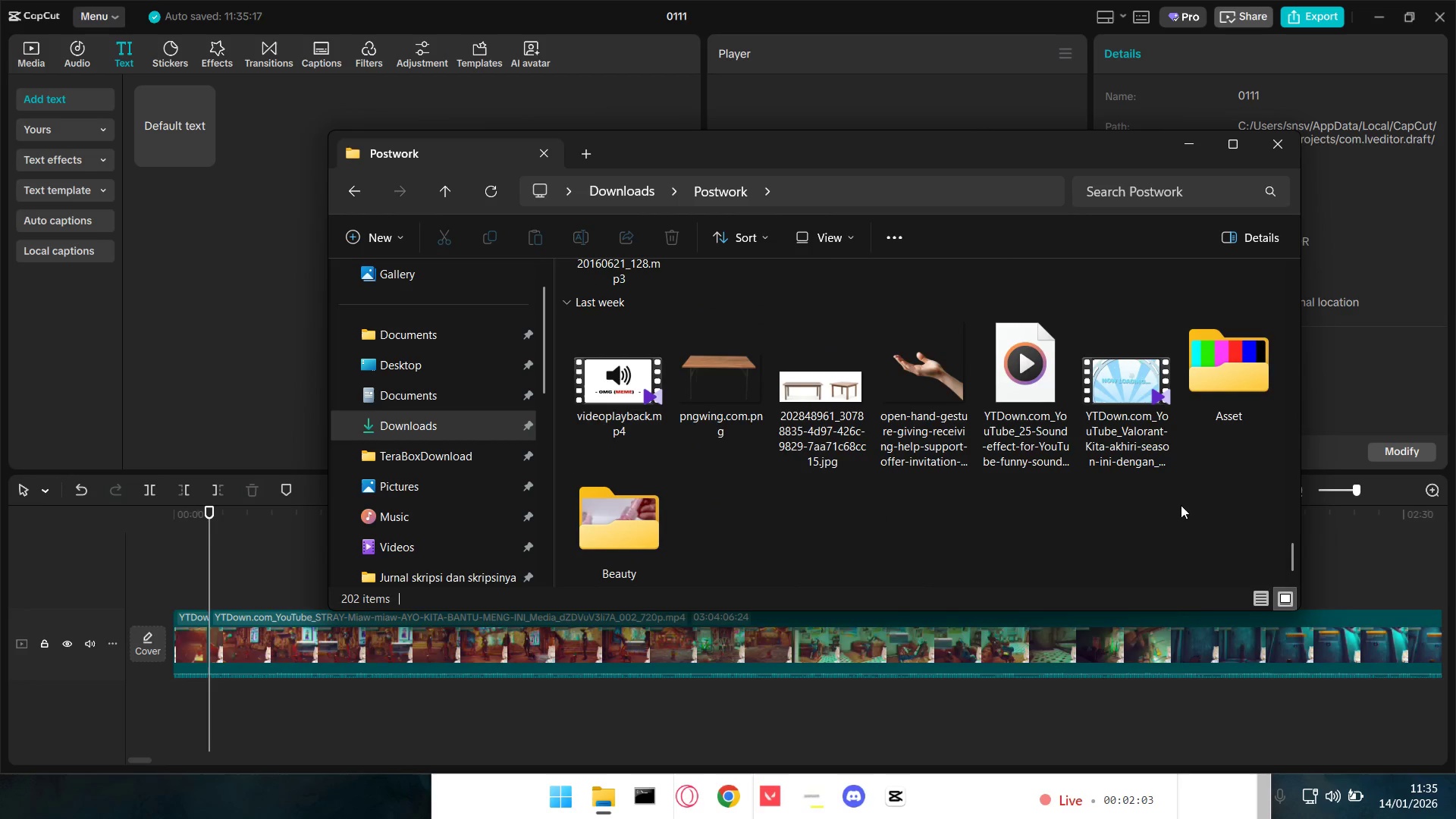 
double_click([1243, 381])
 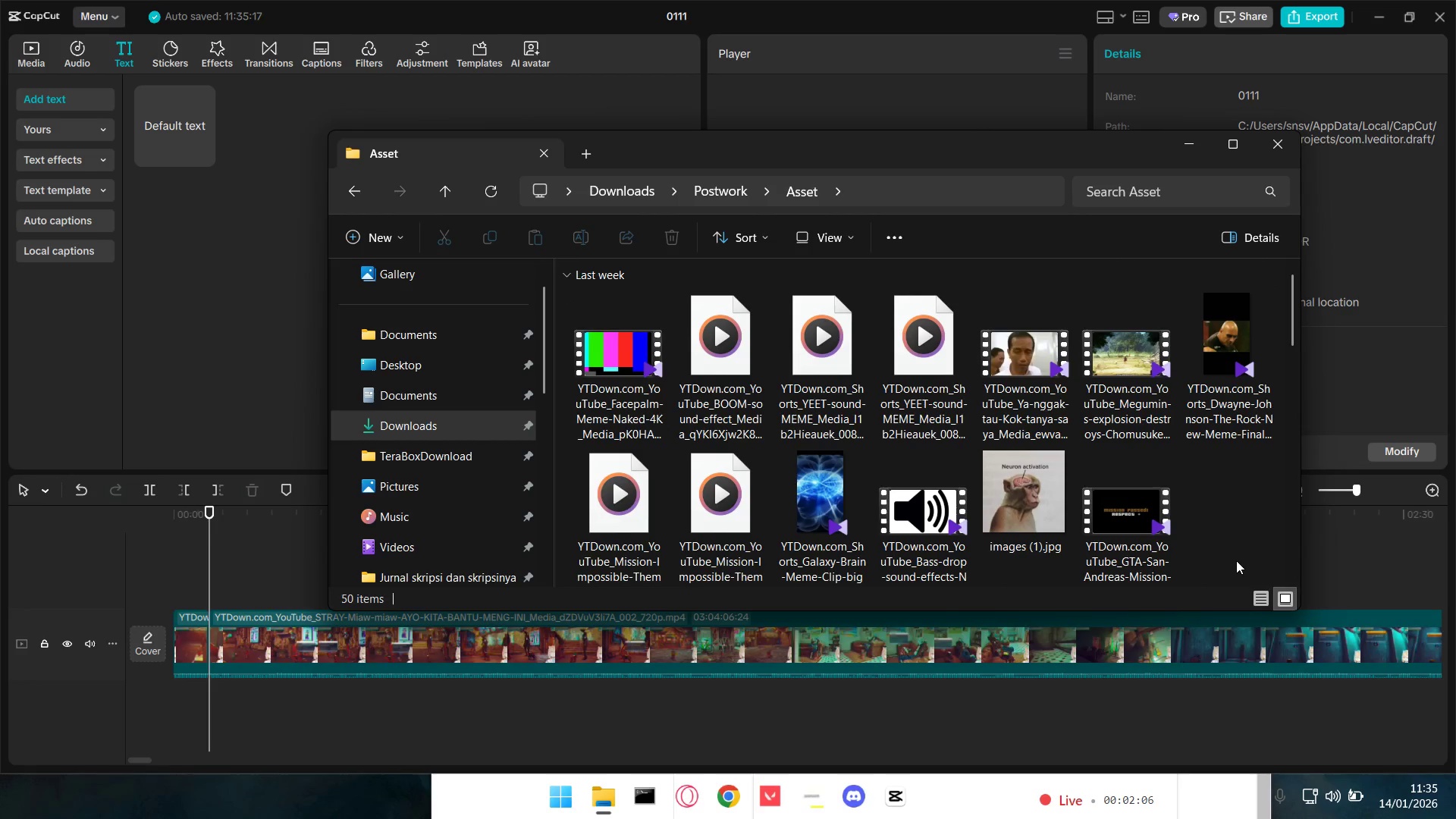 
scroll: coordinate [1236, 560], scroll_direction: down, amount: 8.0
 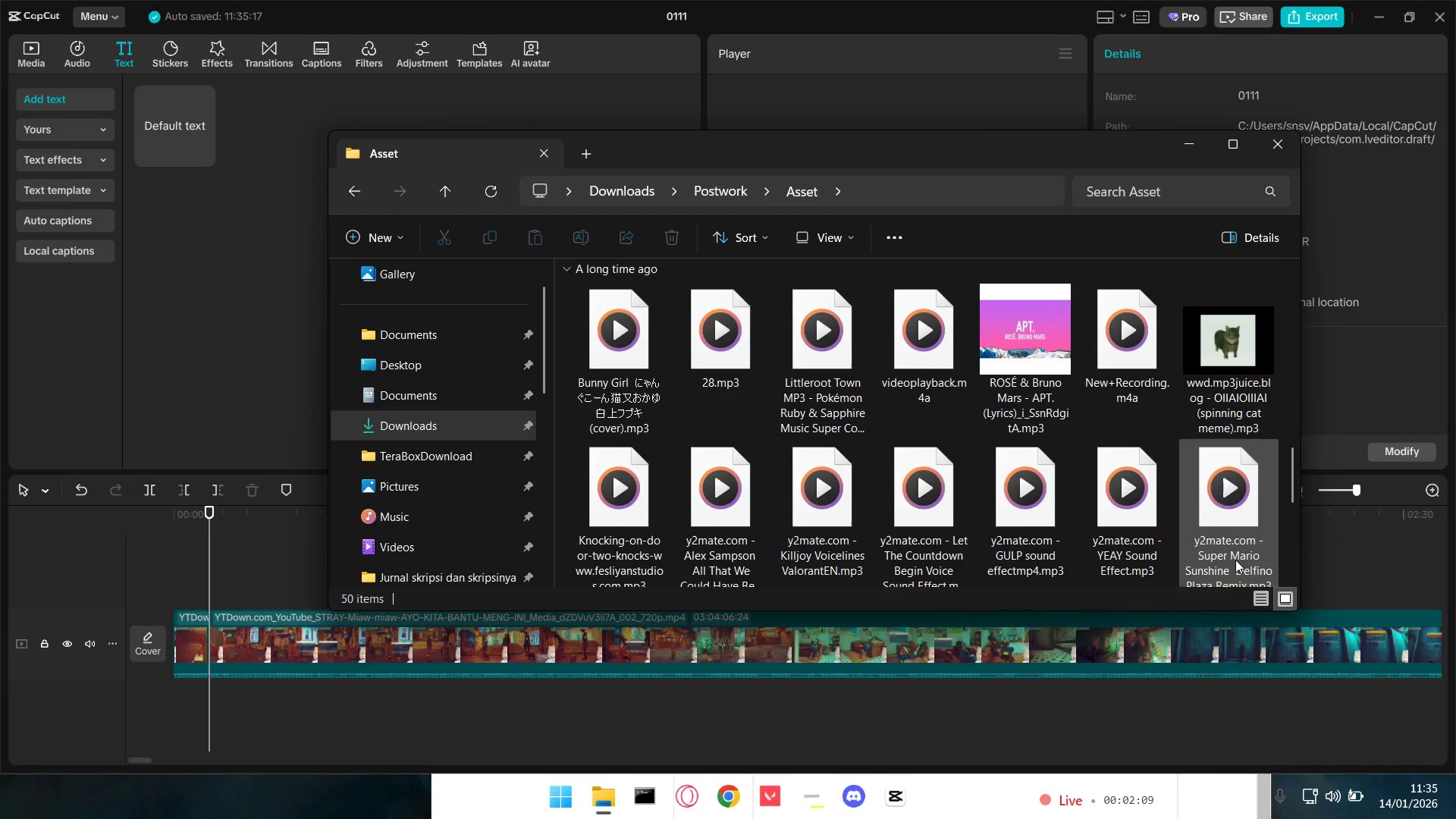 
scroll: coordinate [1235, 556], scroll_direction: up, amount: 2.0
 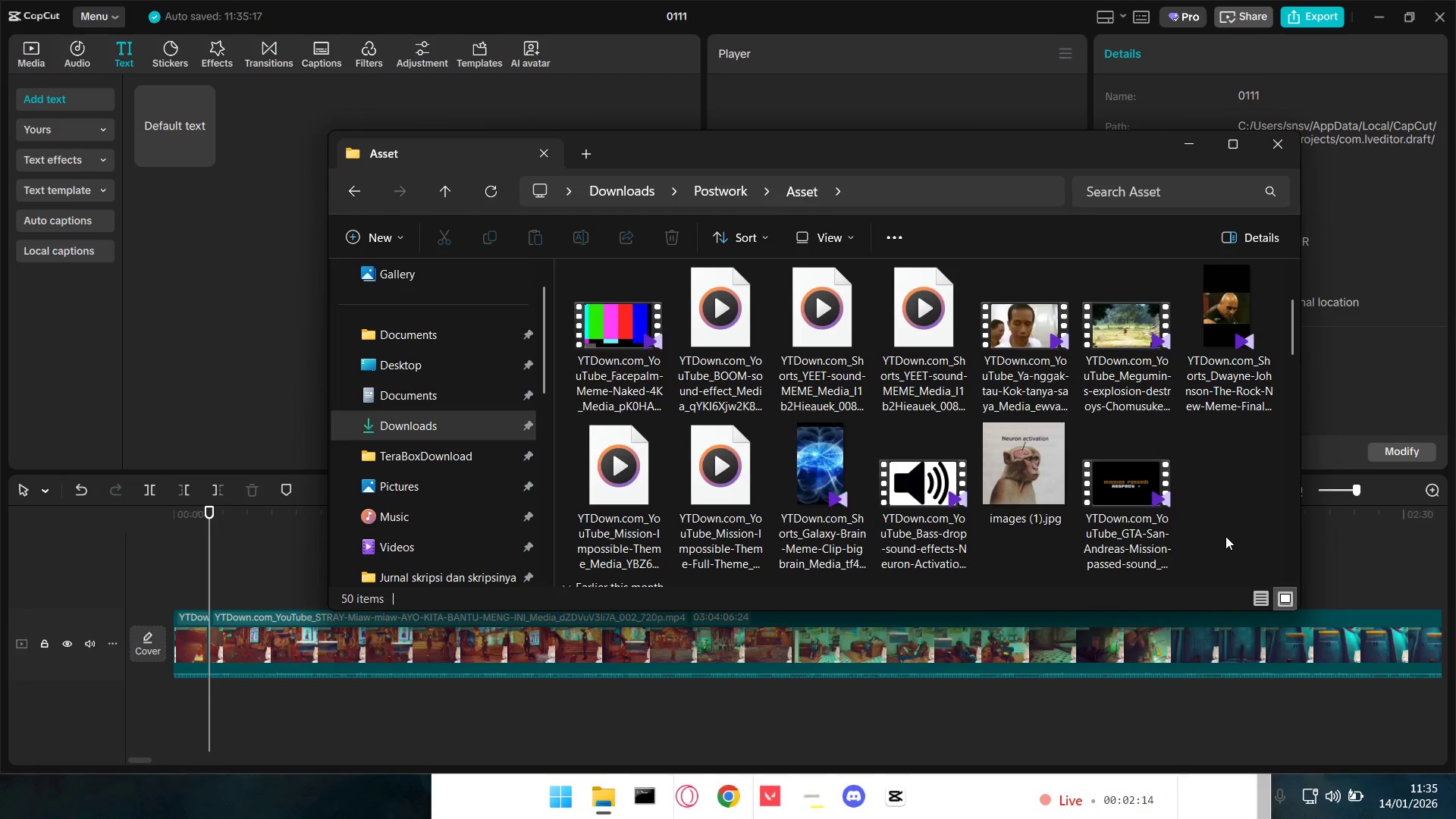 
left_click_drag(start_coordinate=[1237, 497], to_coordinate=[593, 288])
 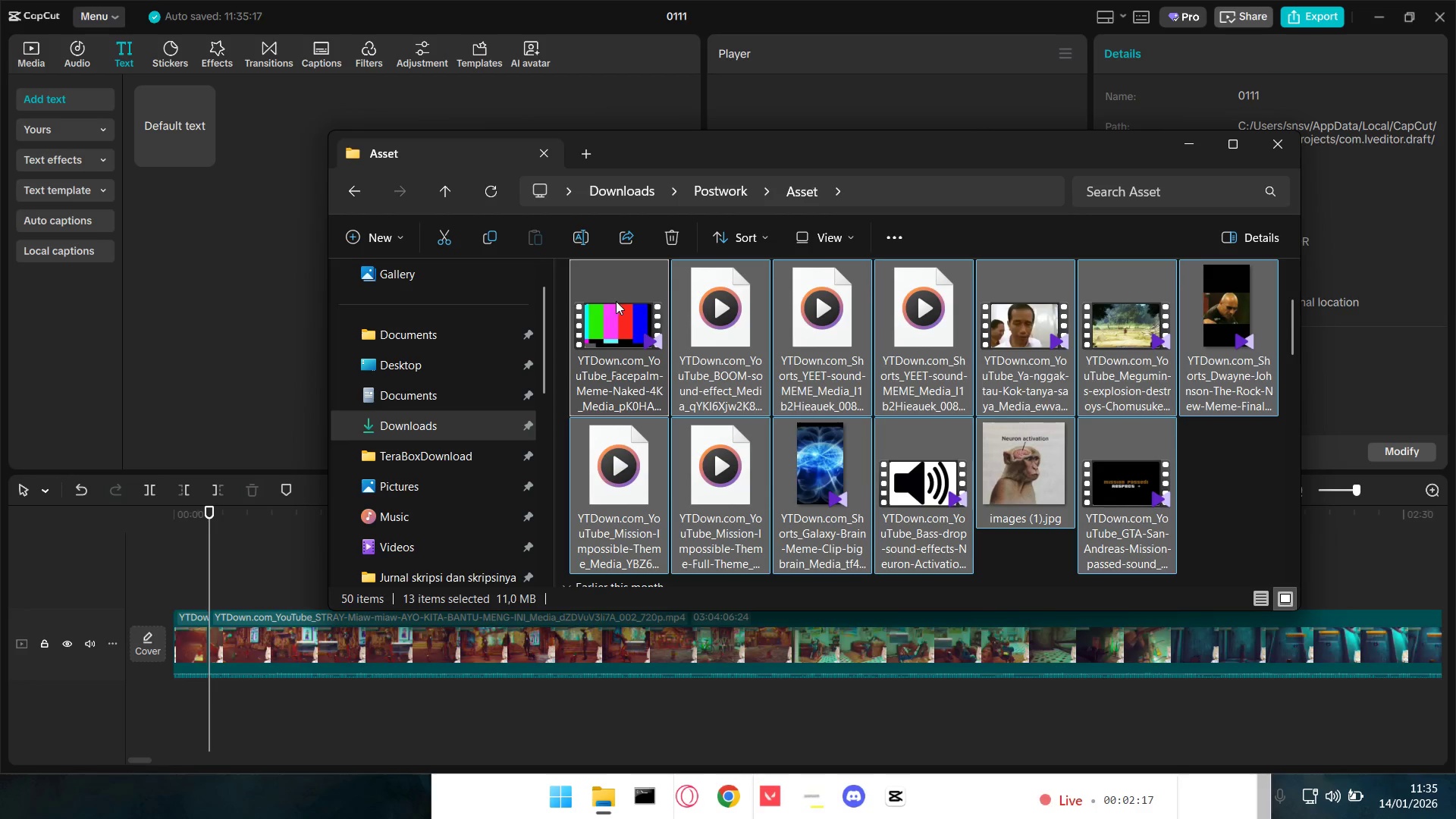 
left_click_drag(start_coordinate=[620, 306], to_coordinate=[240, 247])
 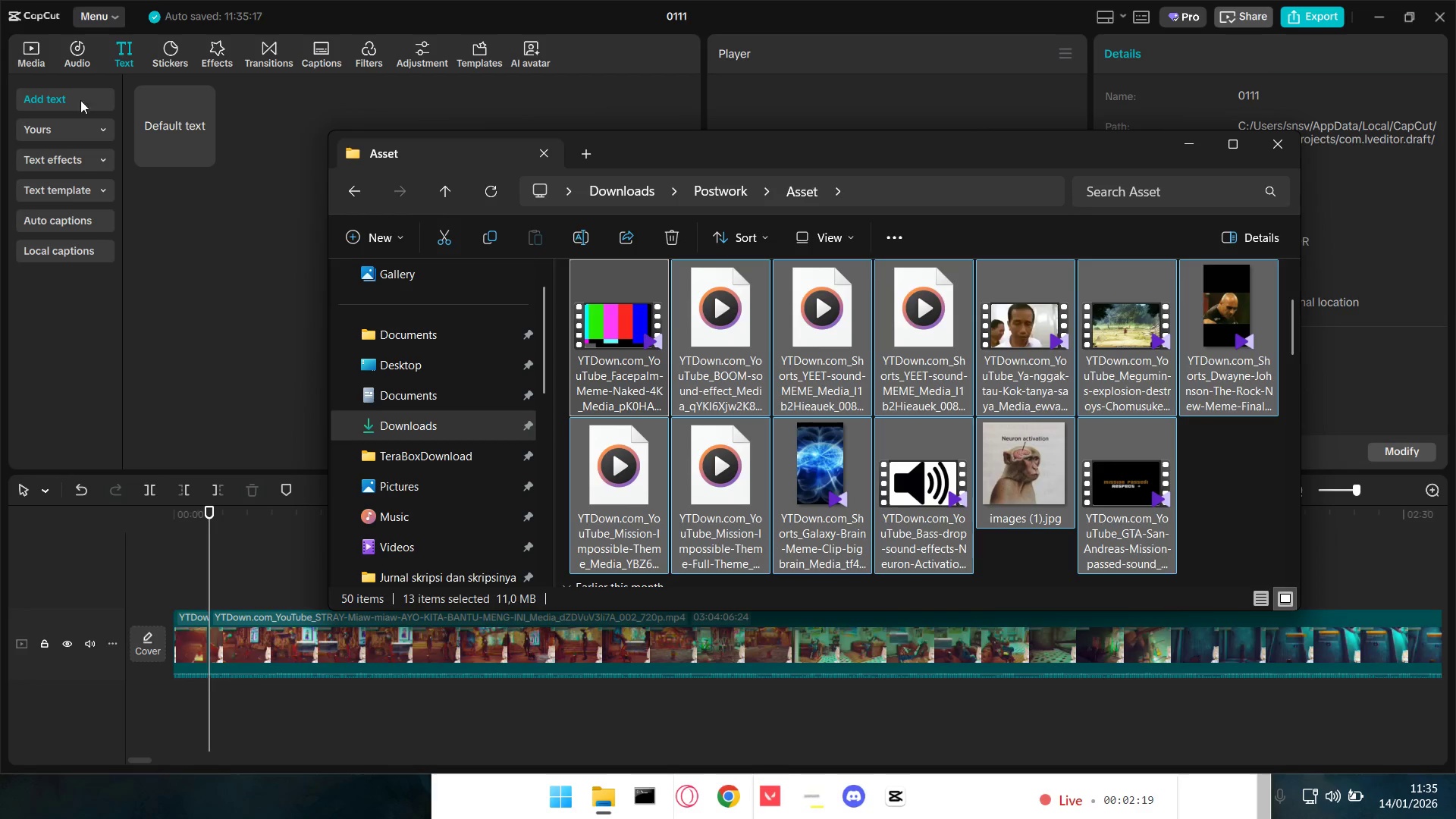 
left_click([33, 49])
 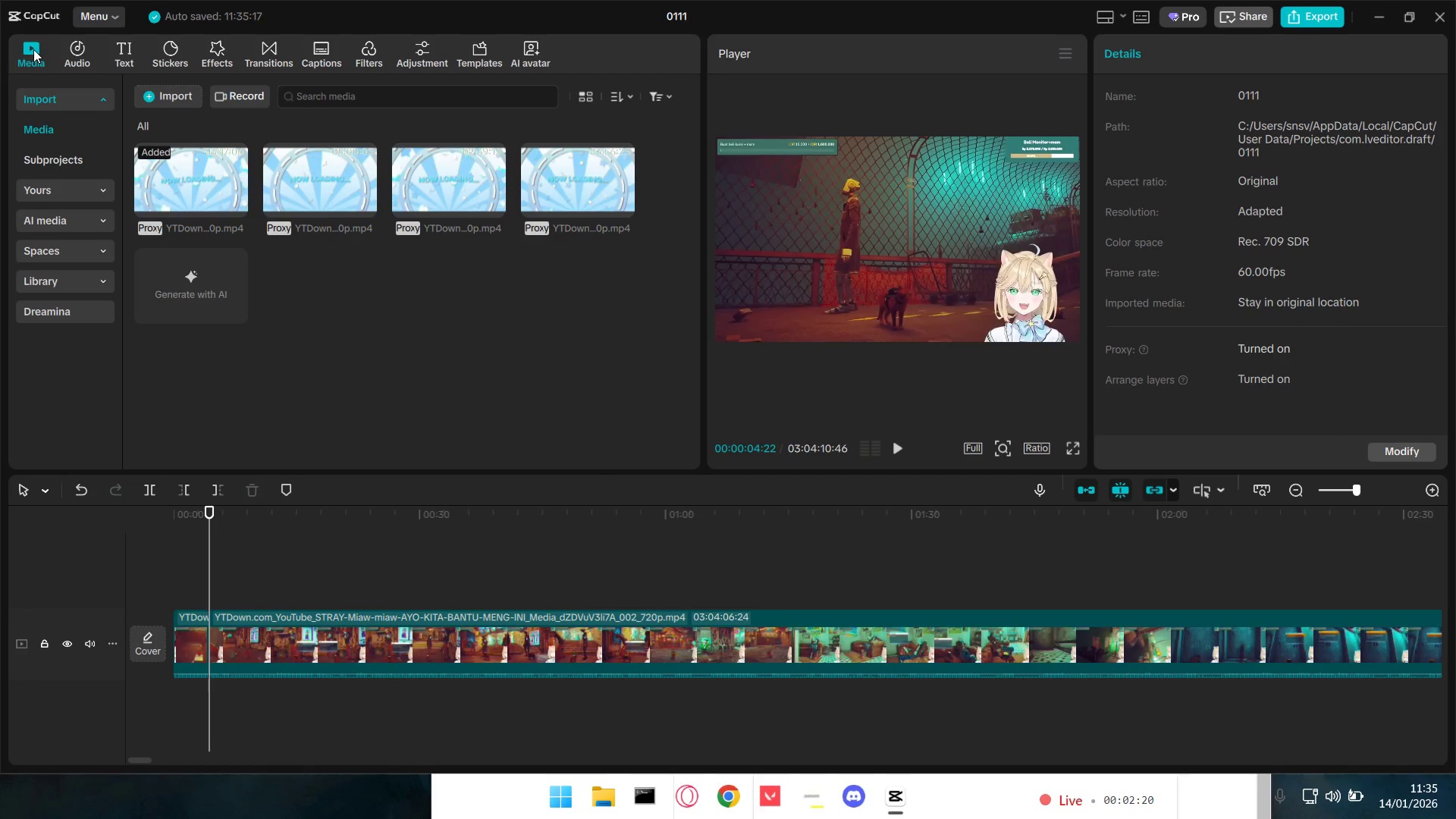 
key(Alt+AltLeft)
 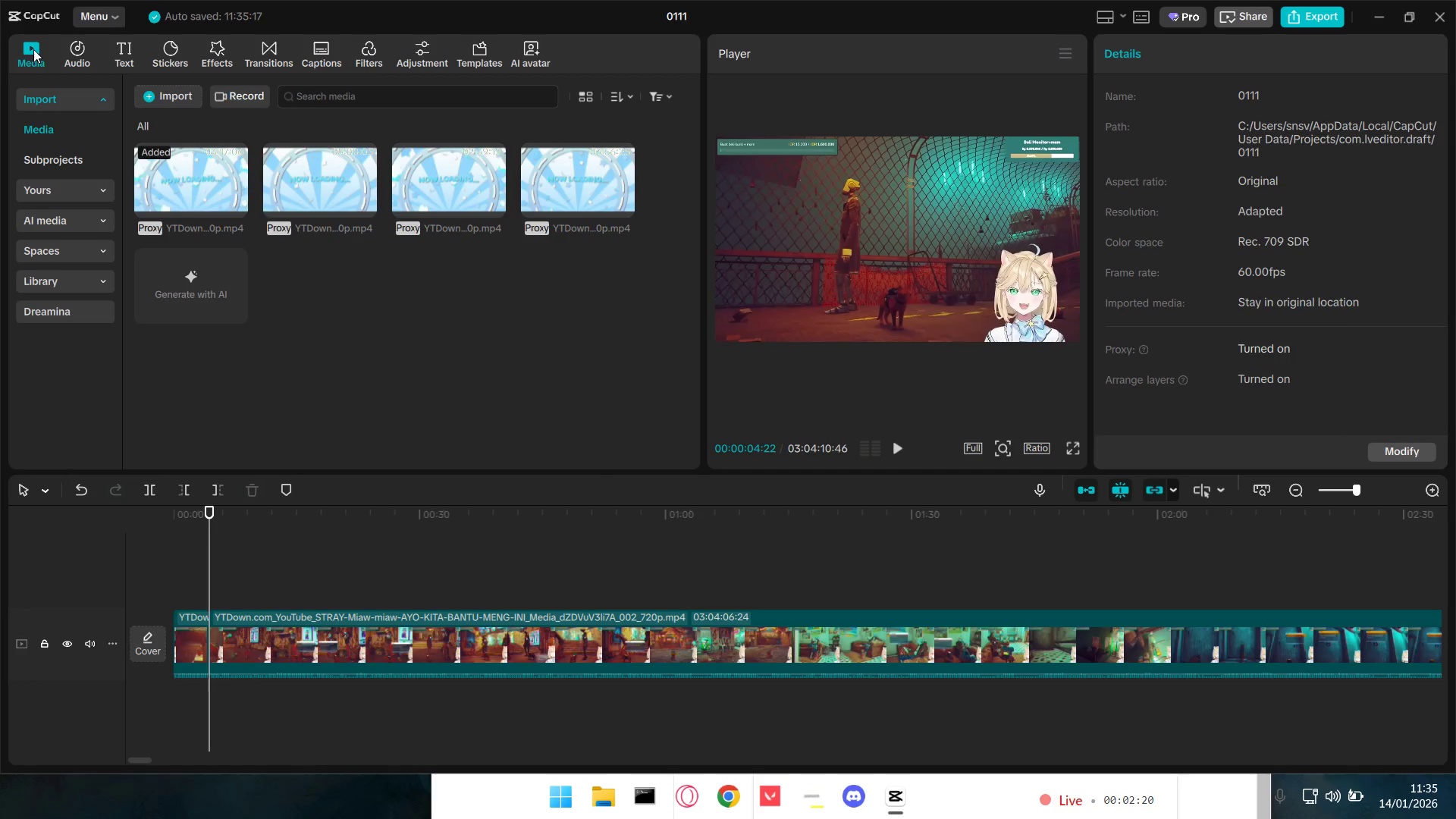 
key(Alt+Tab)
 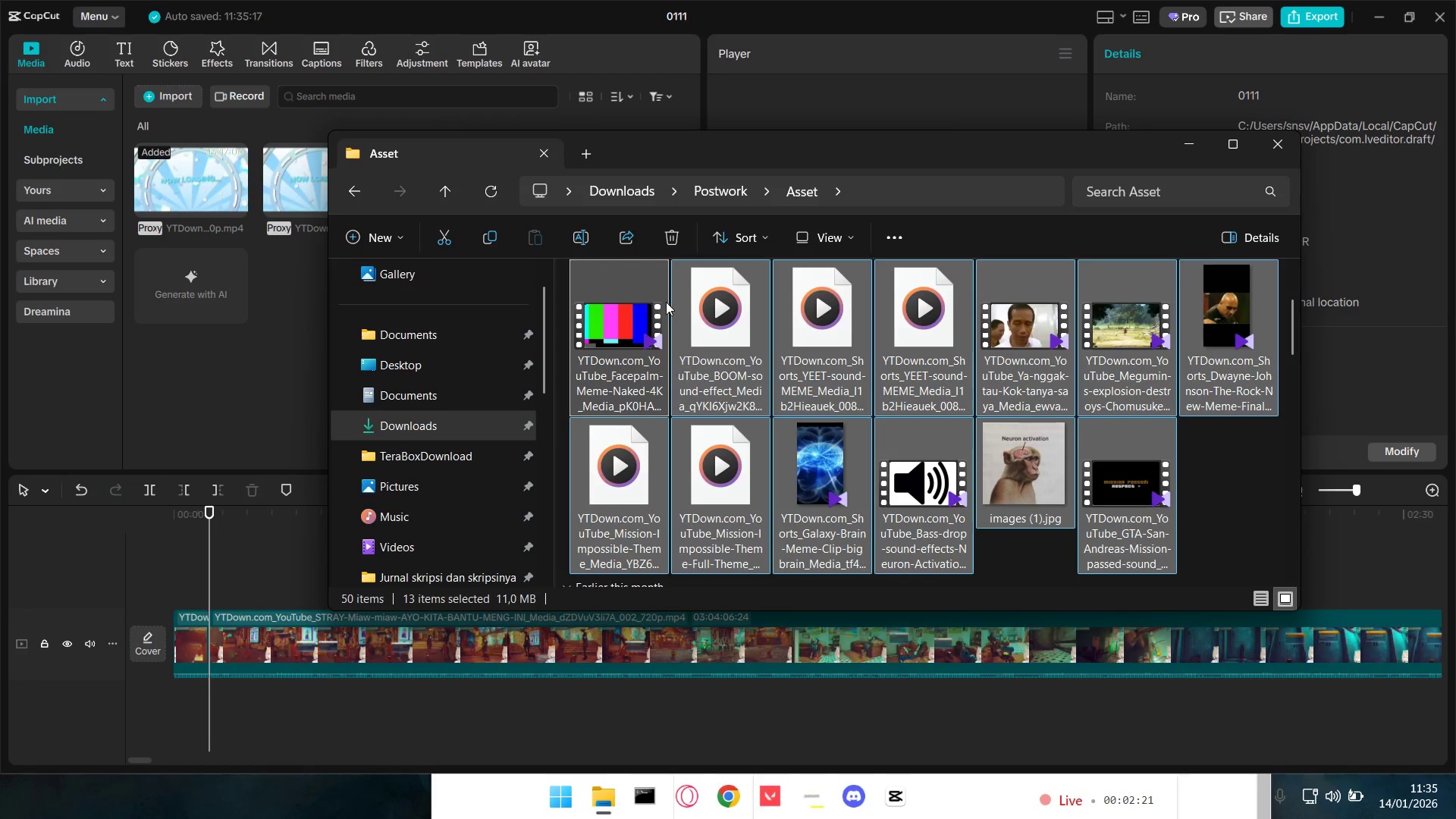 
left_click_drag(start_coordinate=[632, 318], to_coordinate=[263, 266])
 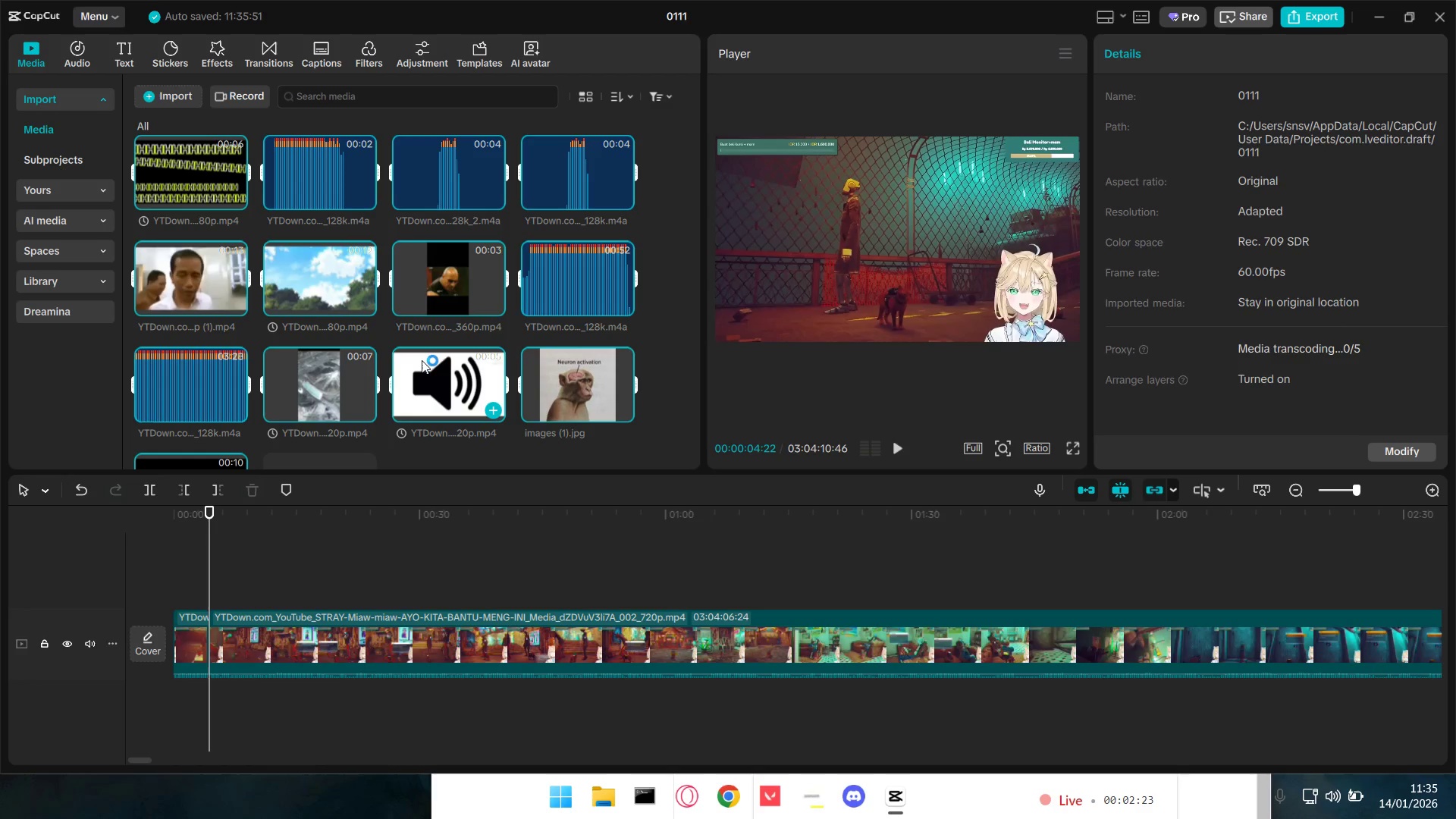 
scroll: coordinate [422, 360], scroll_direction: down, amount: 1.0
 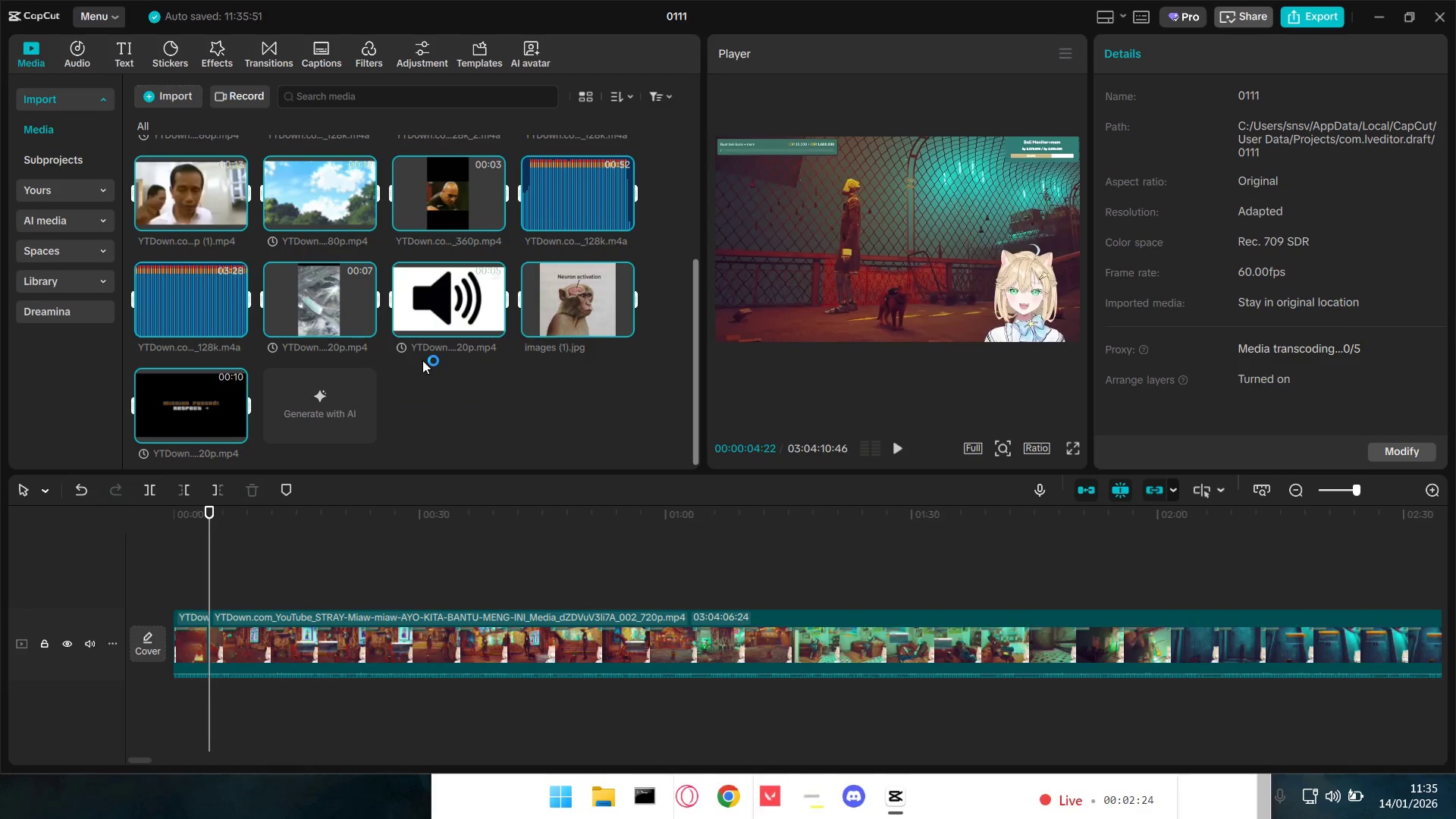 
left_click([416, 295])
 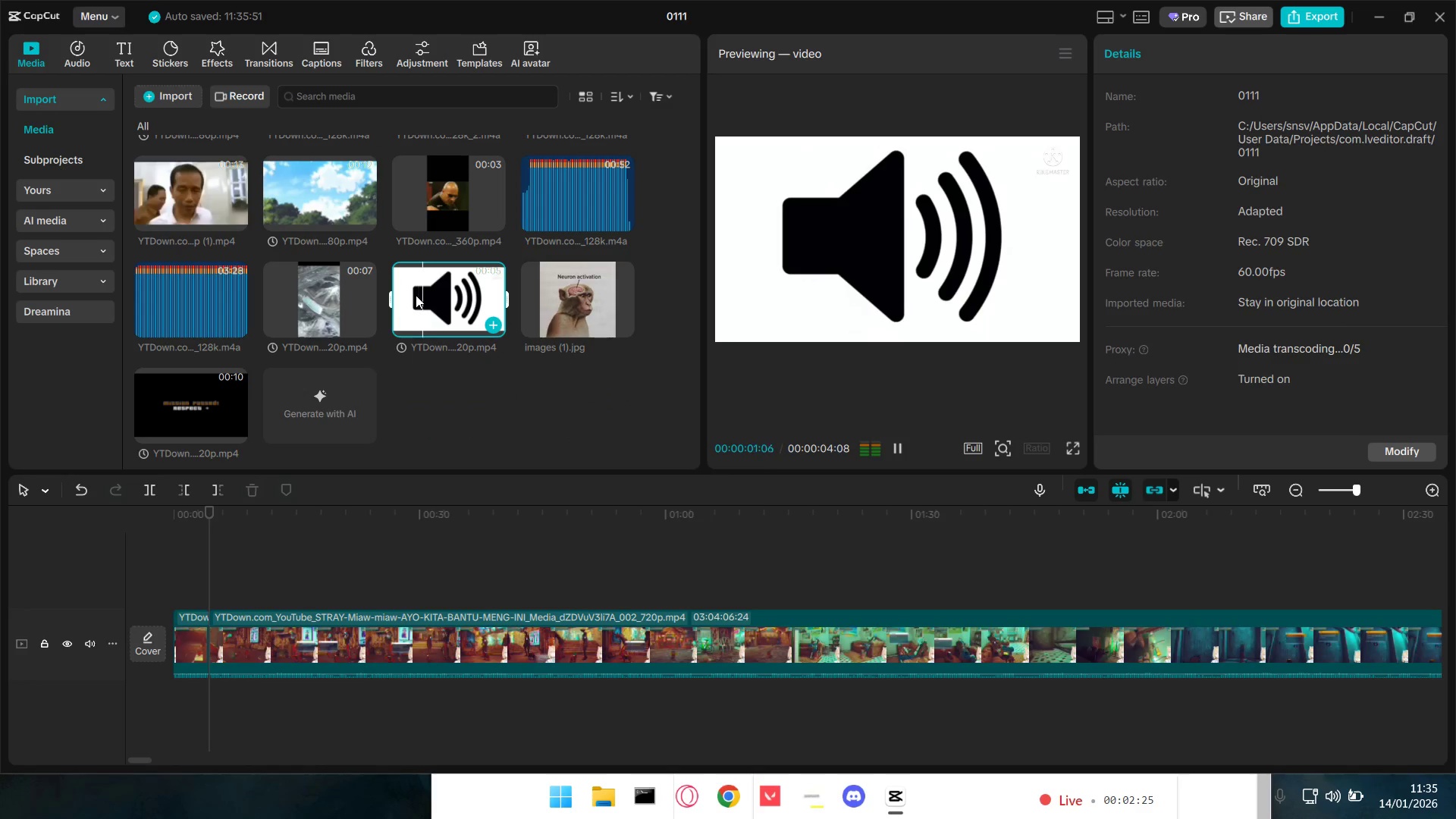 
left_click([174, 300])
 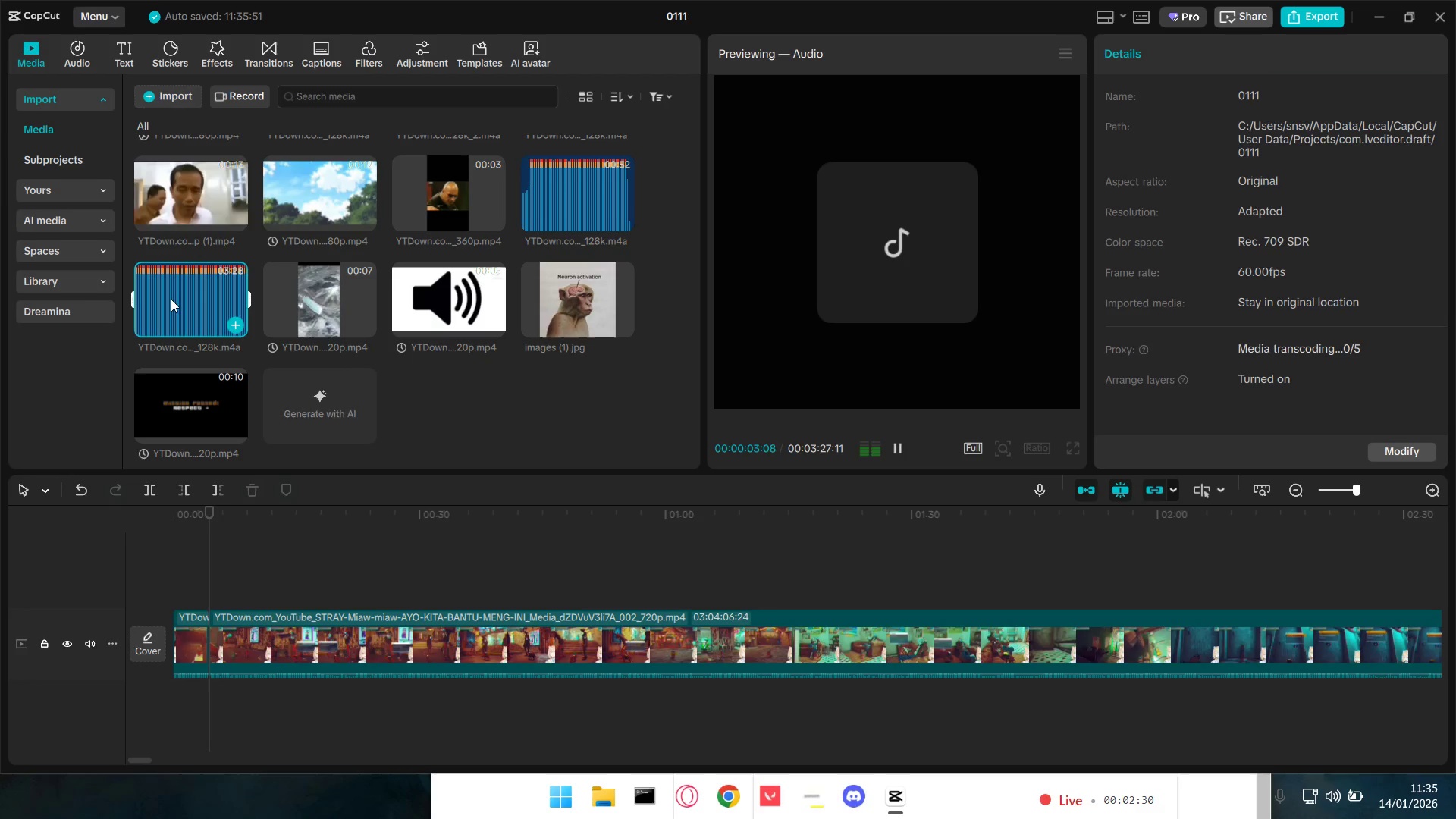 
left_click([193, 289])
 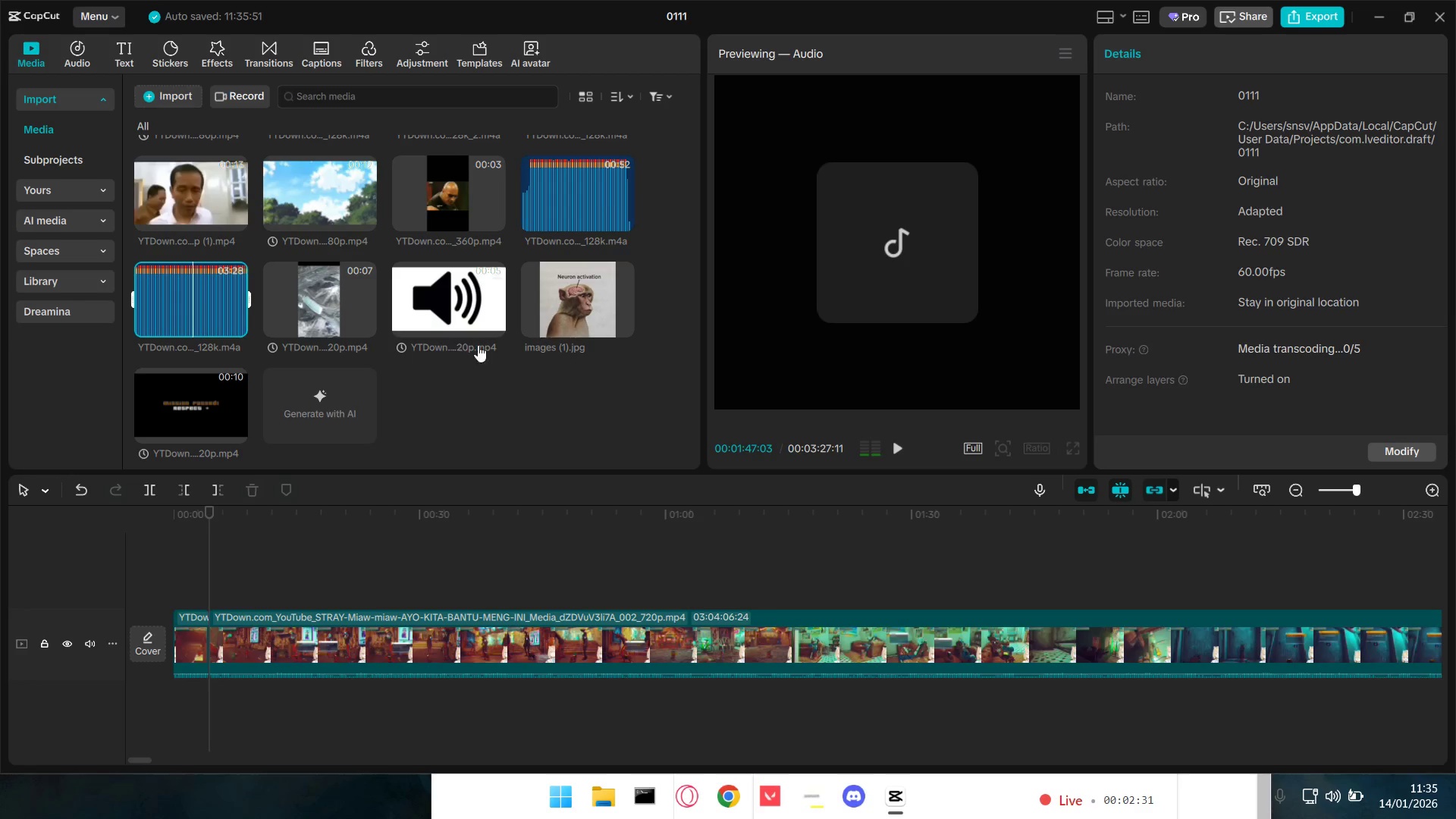 
left_click([601, 165])
 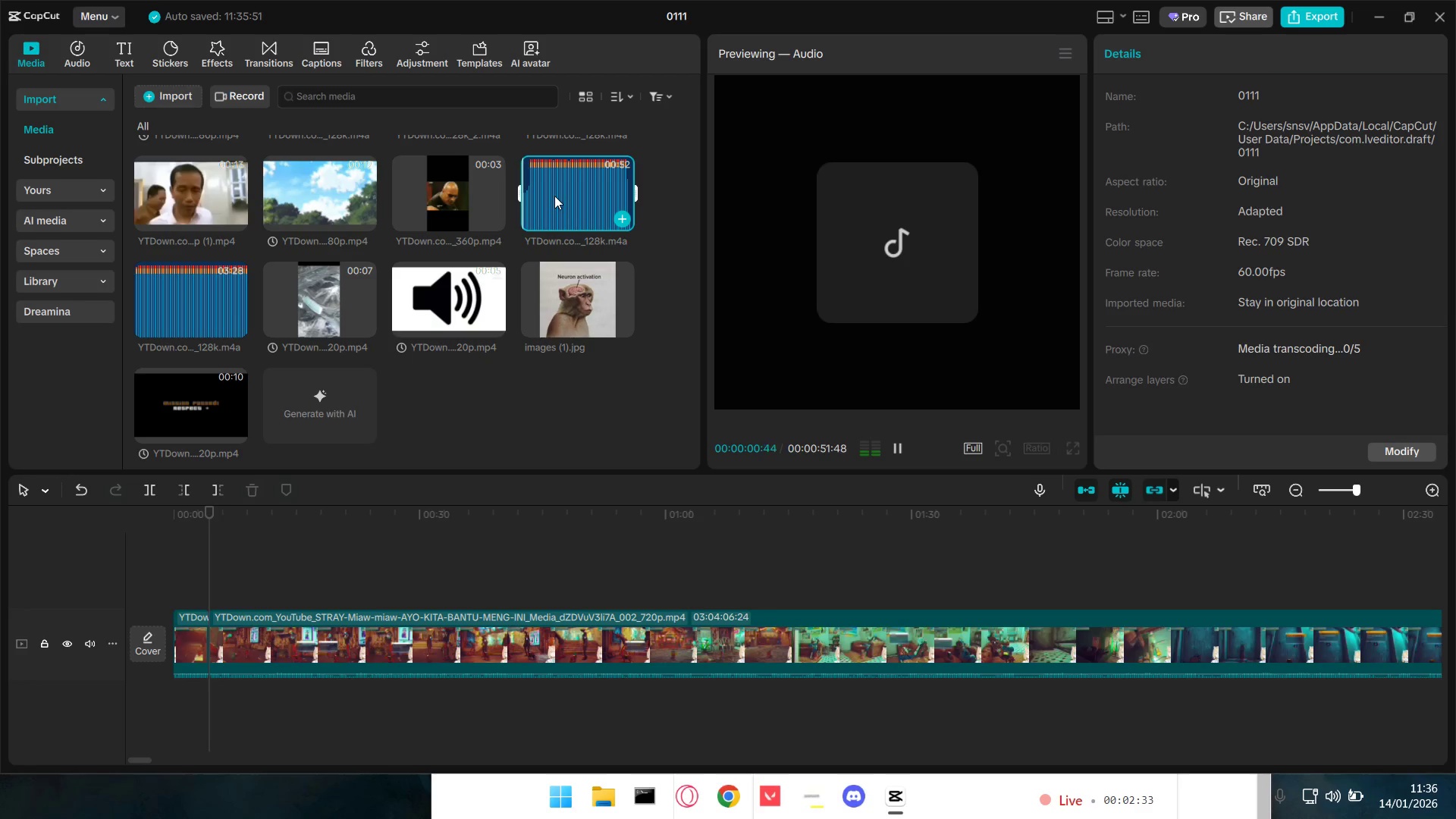 
left_click([554, 196])
 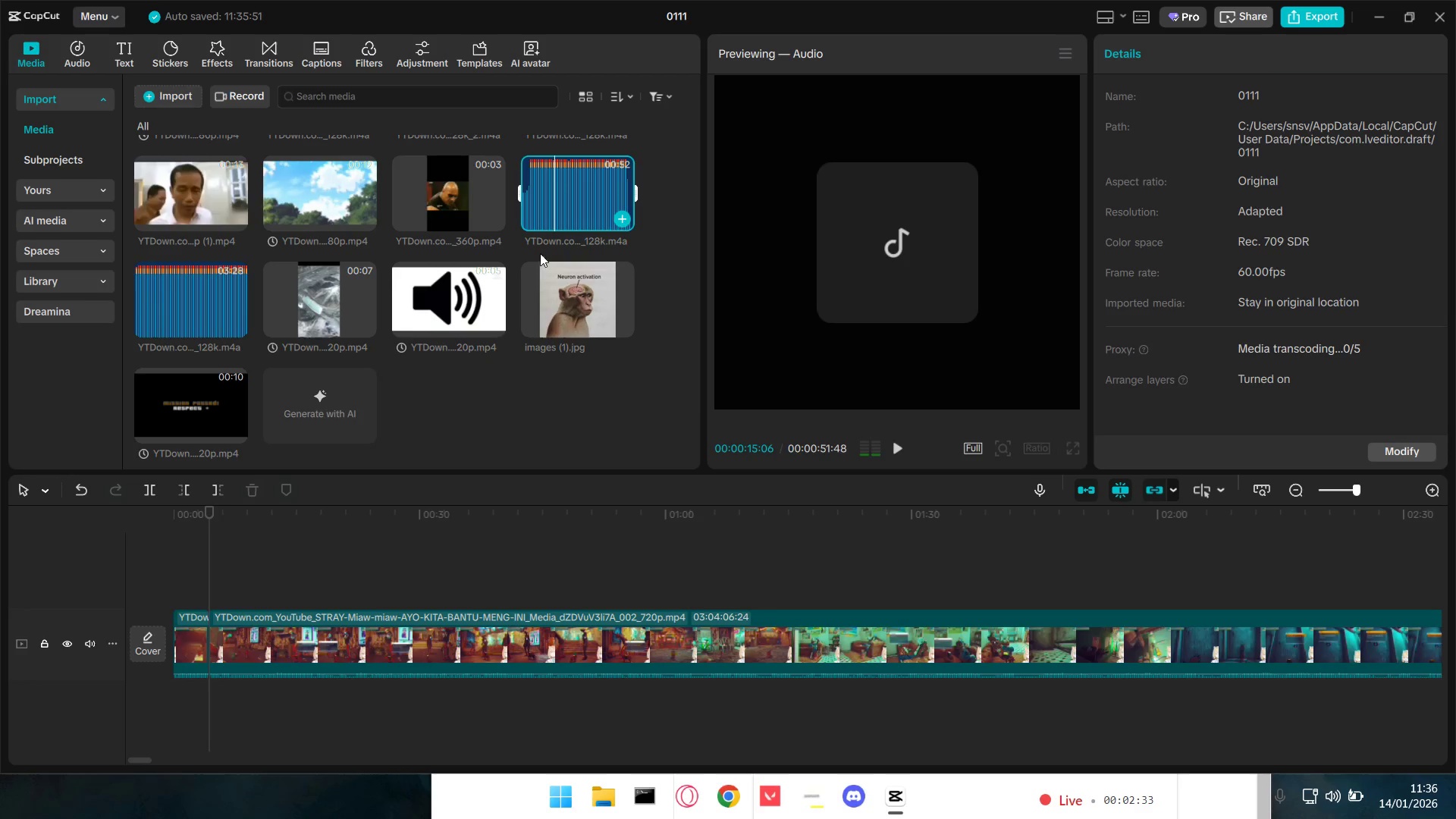 
scroll: coordinate [441, 380], scroll_direction: up, amount: 3.0
 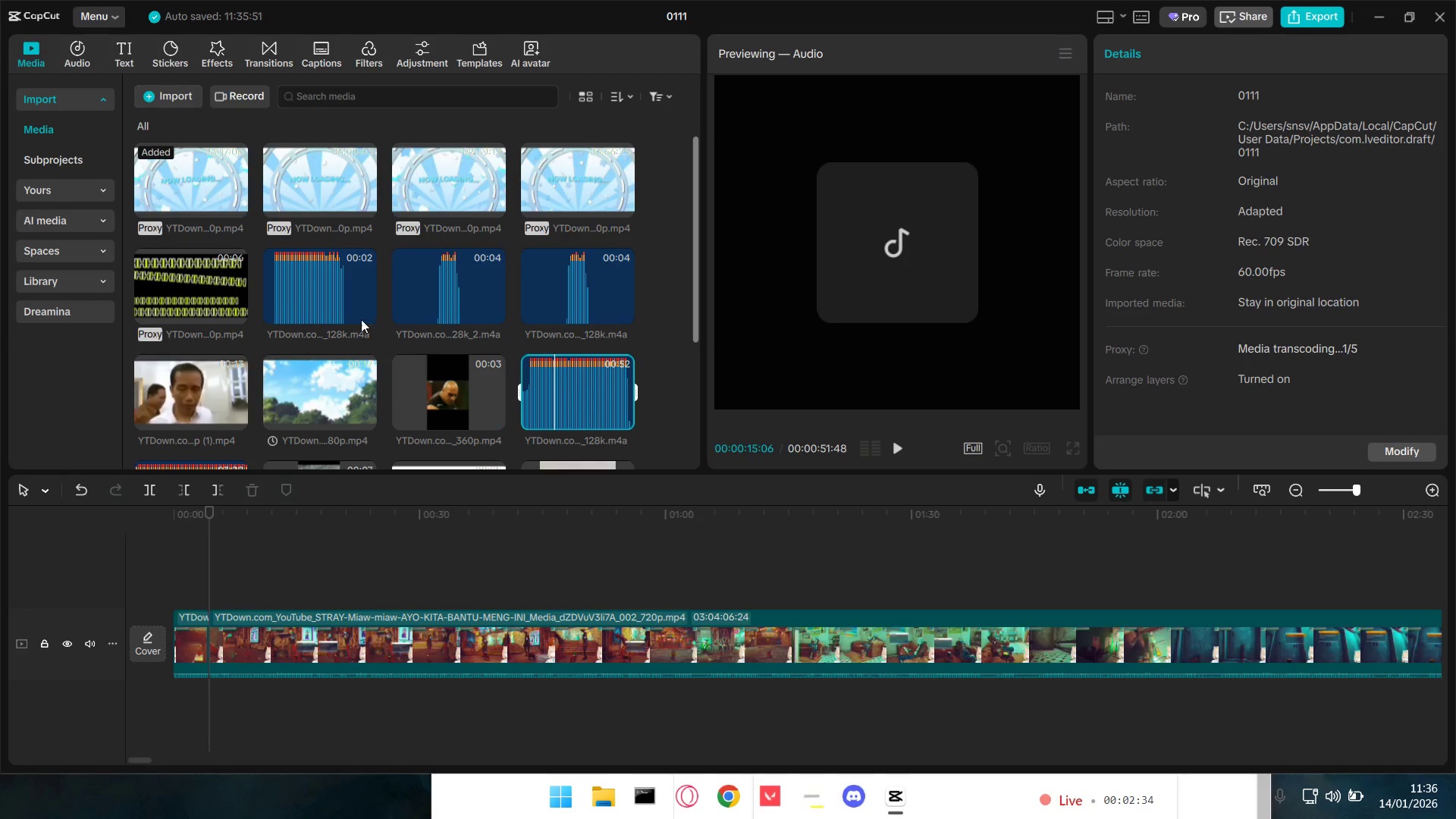 
left_click([284, 284])
 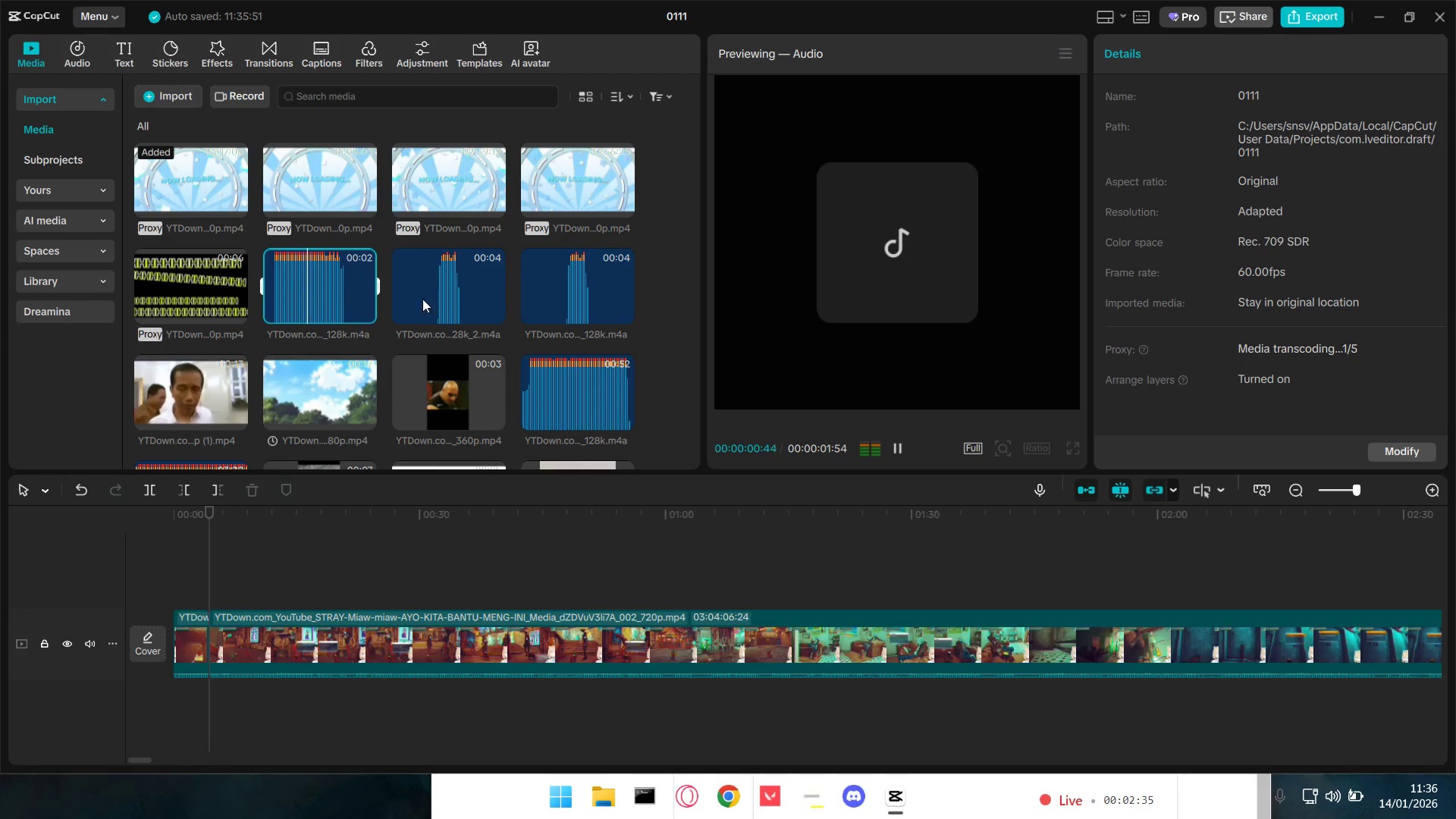 
left_click([421, 289])
 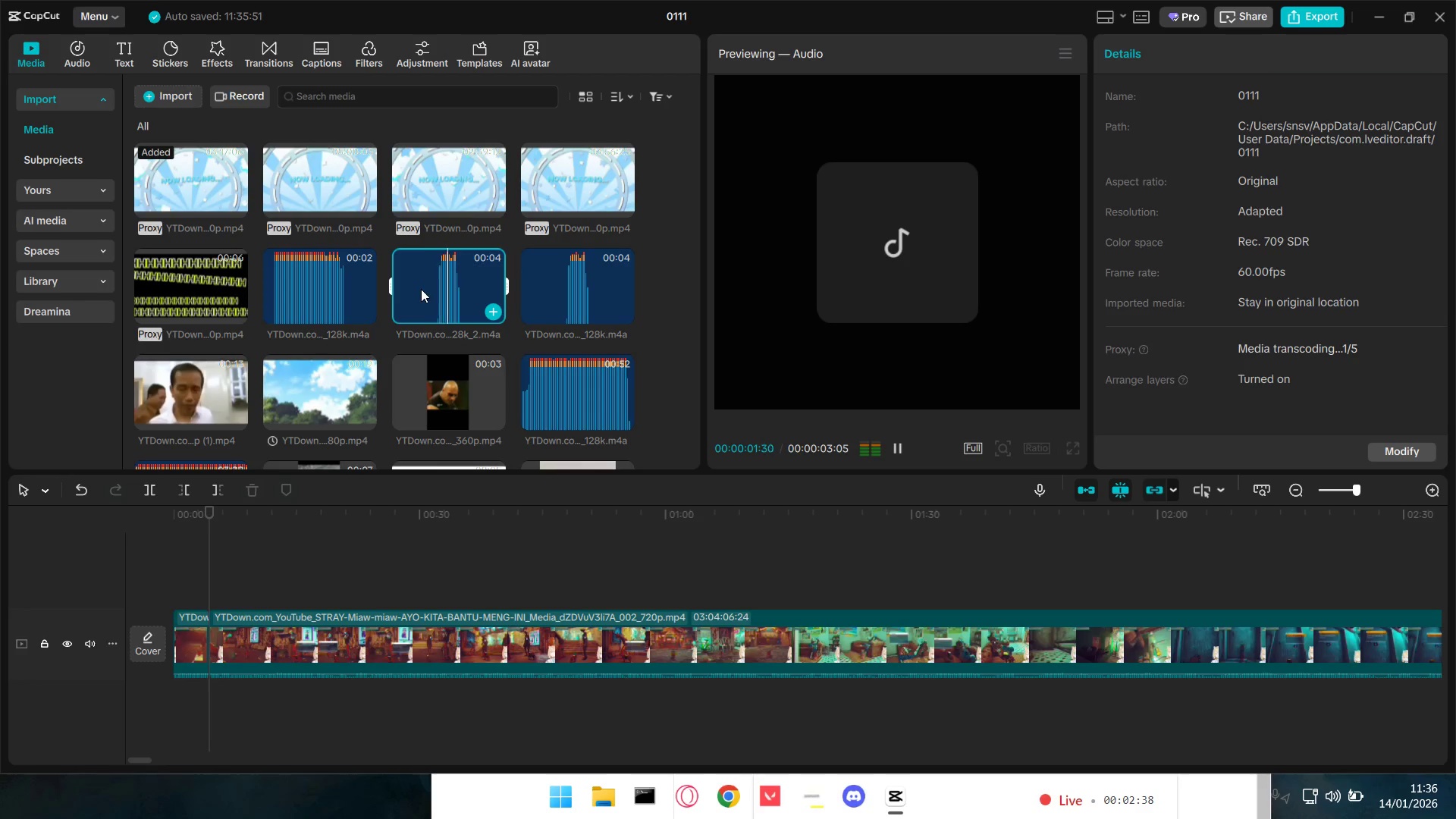 
left_click([594, 298])
 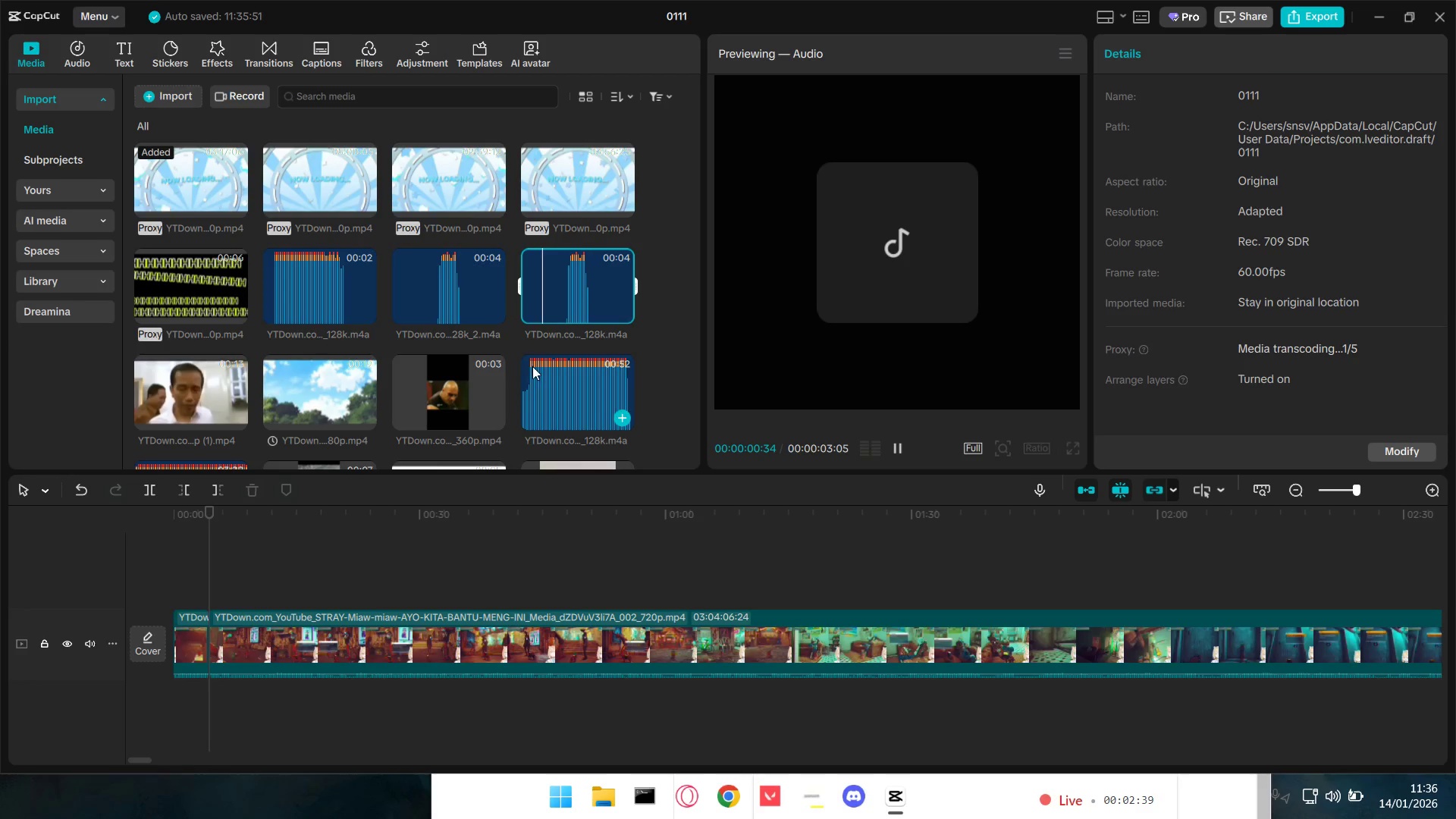 
mouse_move([348, 305])
 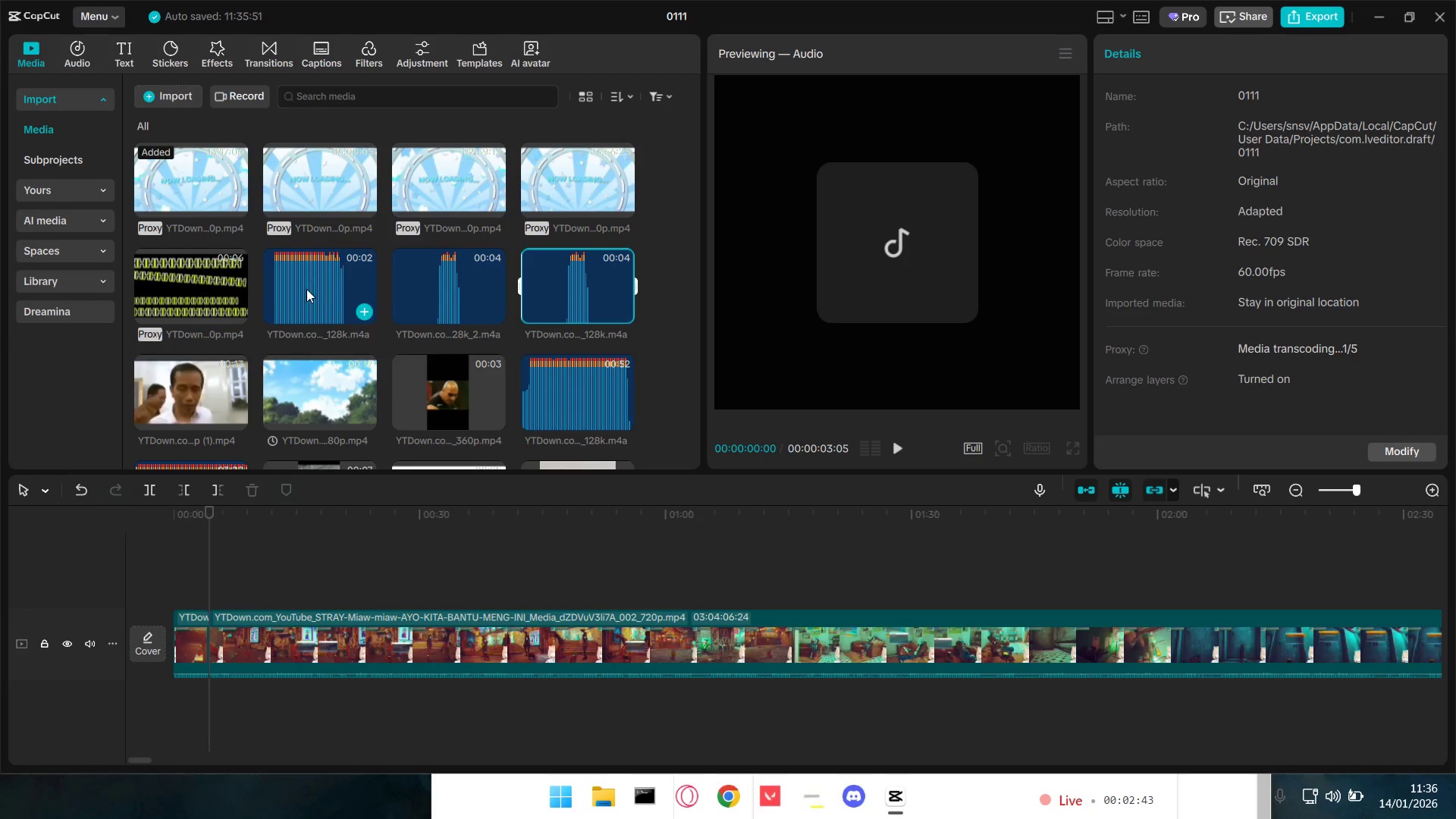 
left_click([184, 293])
 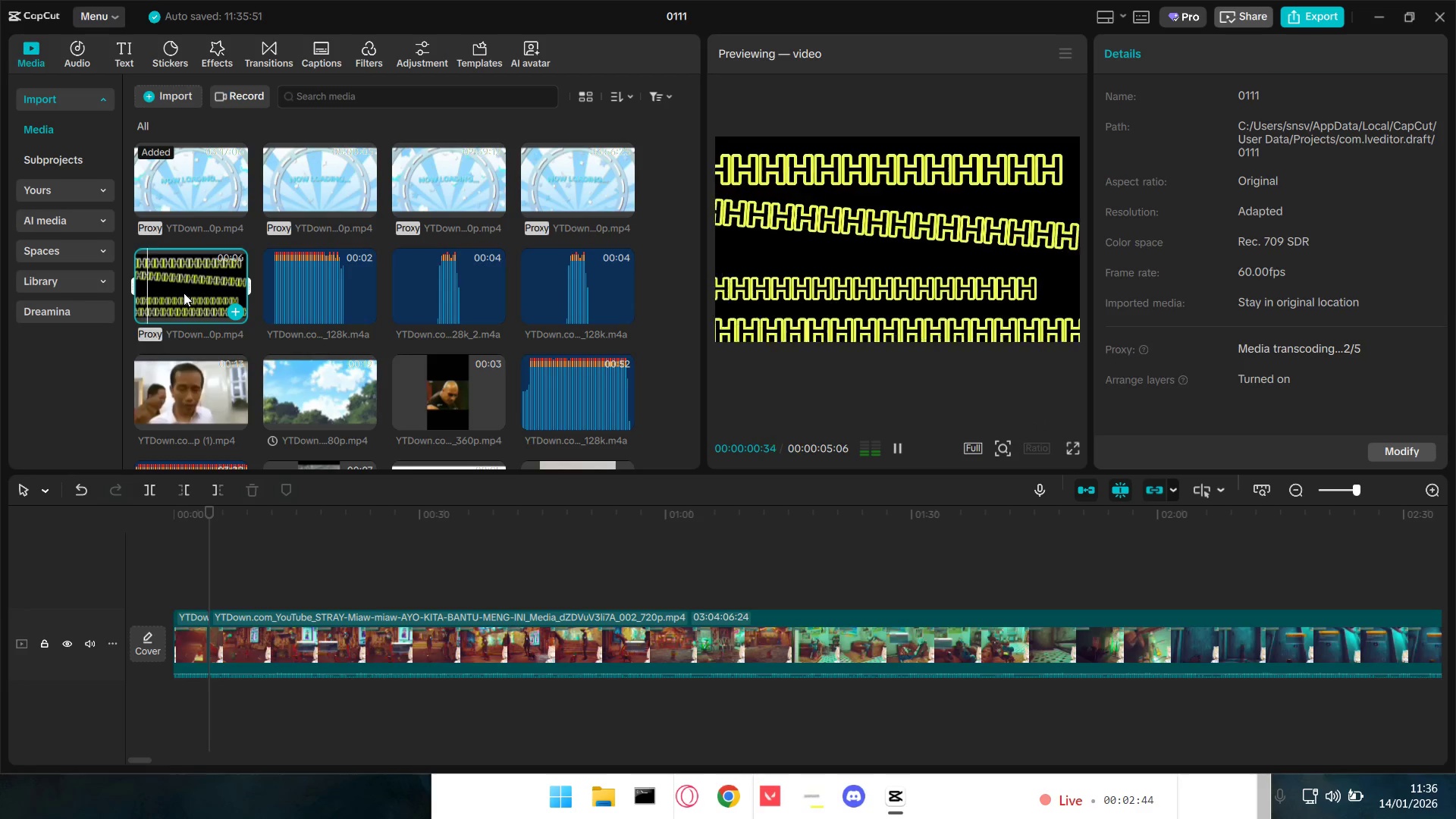 
left_click([184, 292])
 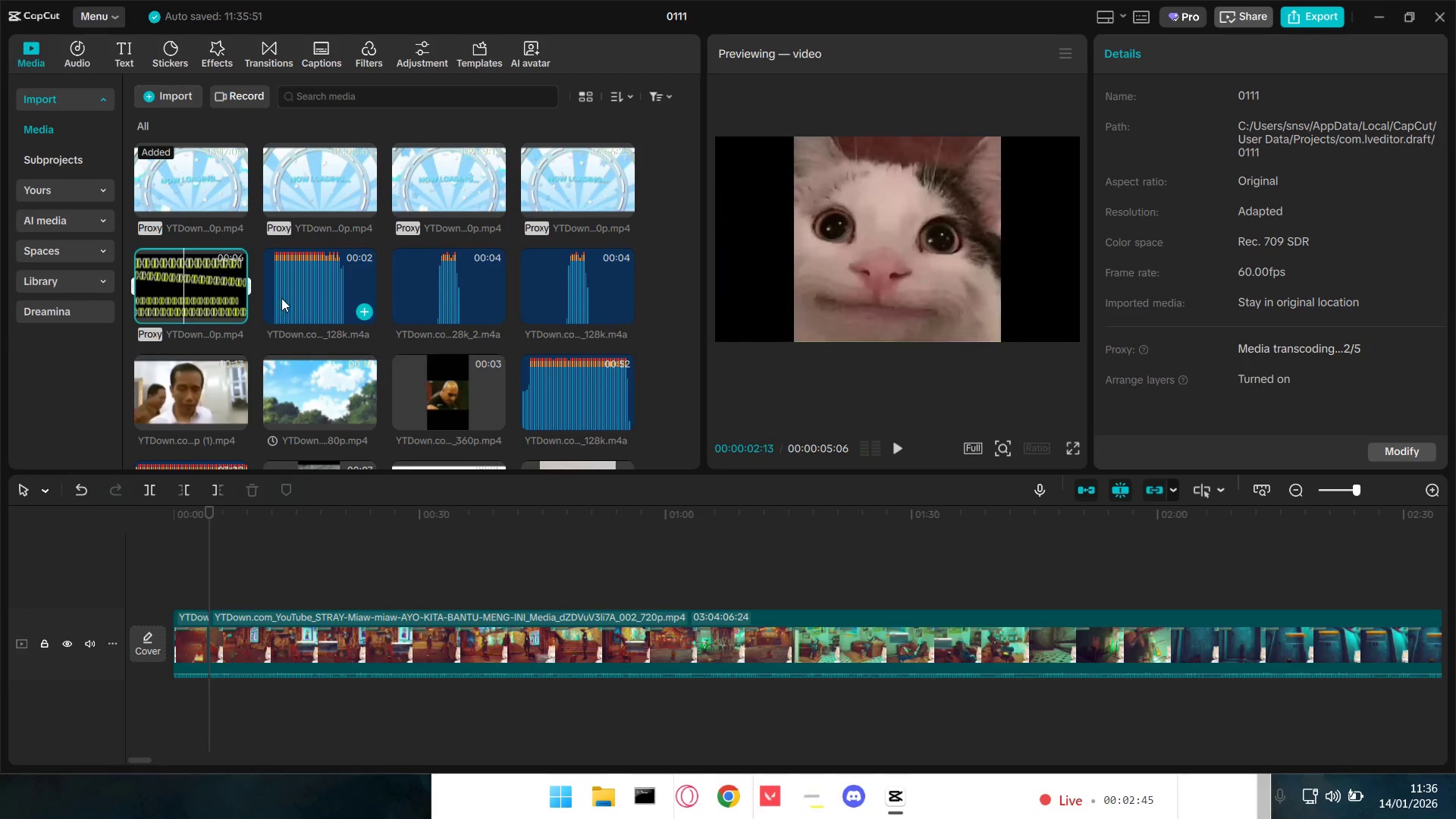 
left_click([306, 296])
 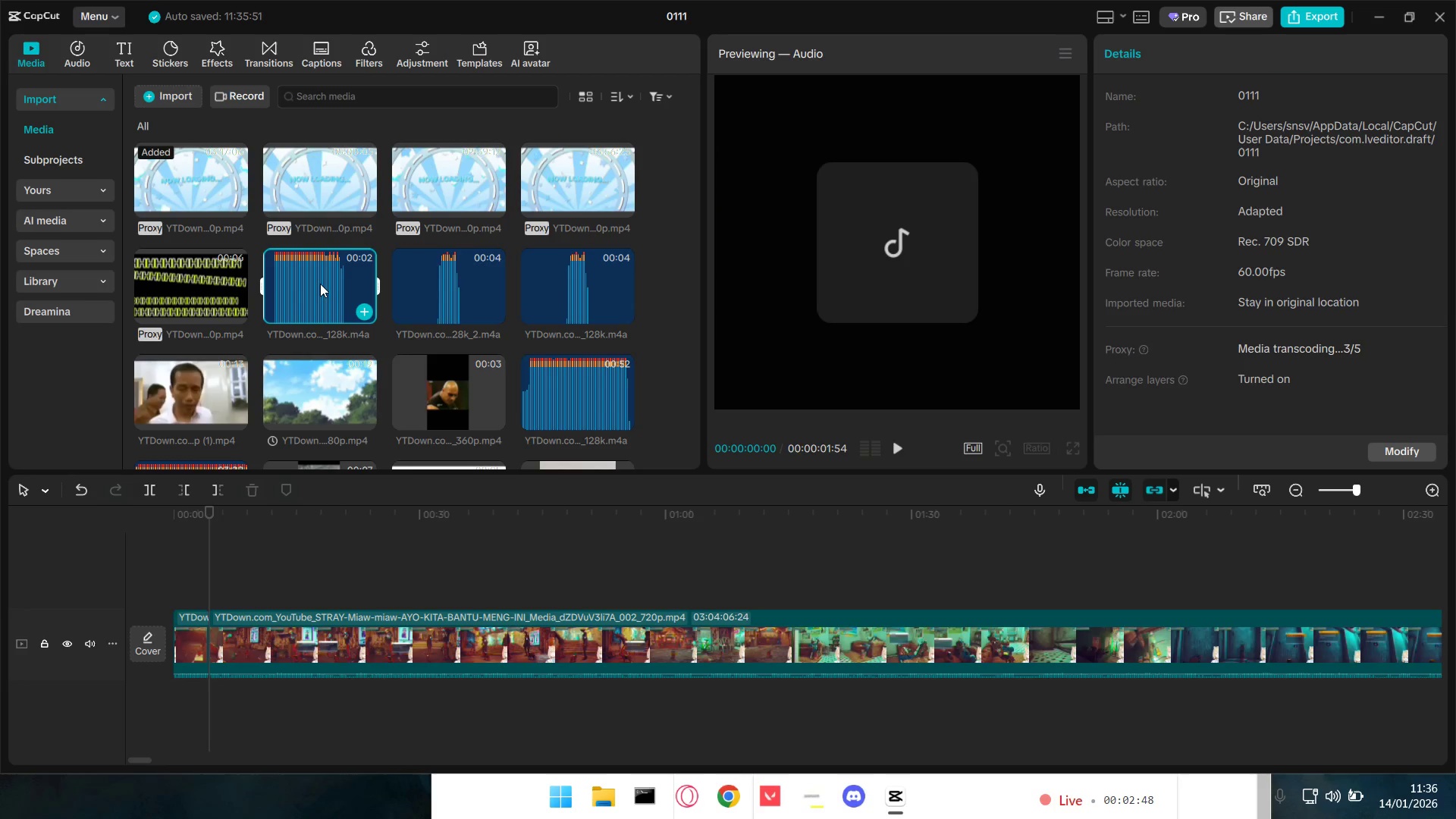 
scroll: coordinate [326, 290], scroll_direction: up, amount: 3.0
 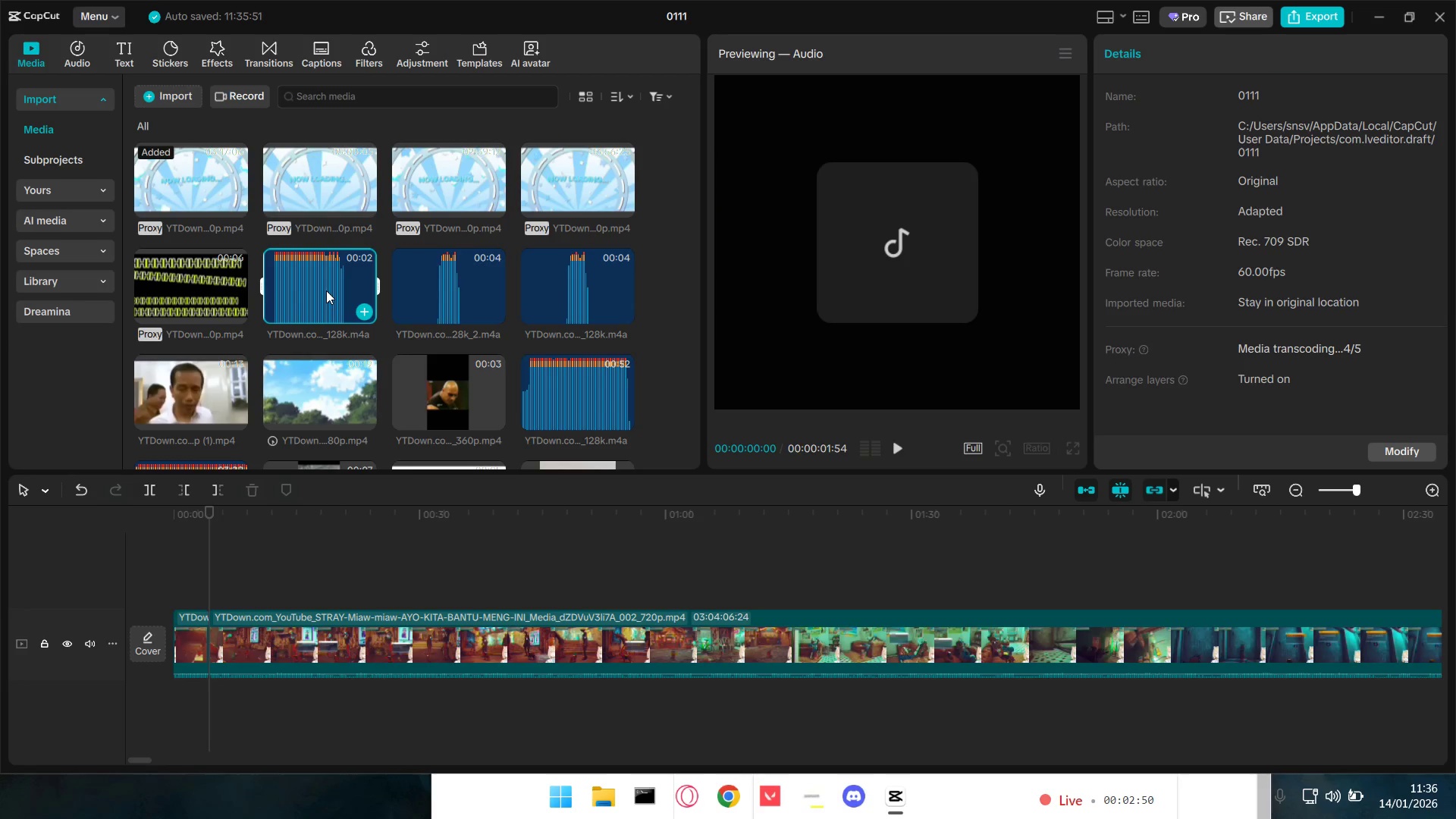 
scroll: coordinate [326, 290], scroll_direction: down, amount: 2.0
 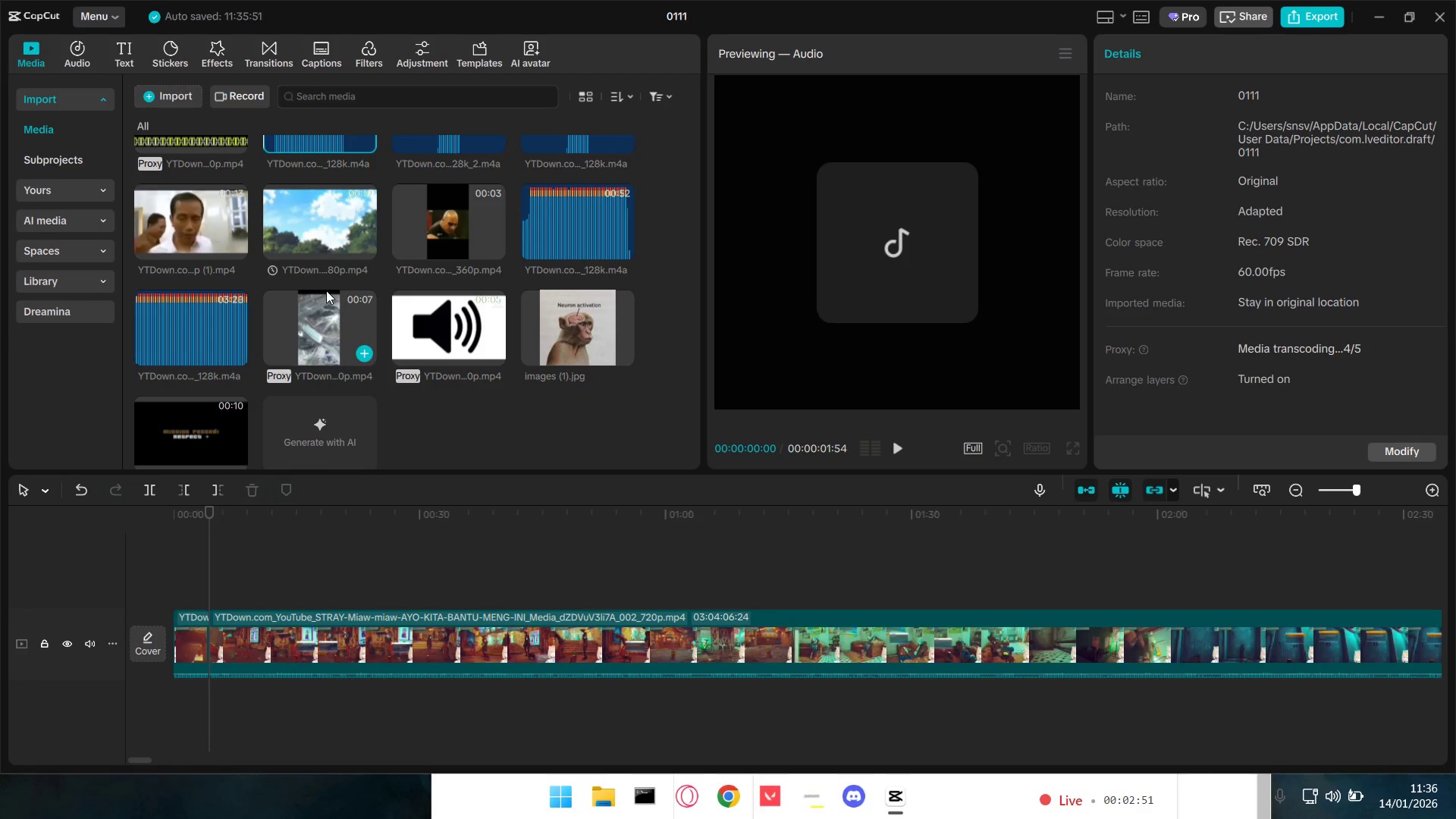 
scroll: coordinate [326, 290], scroll_direction: up, amount: 3.0
 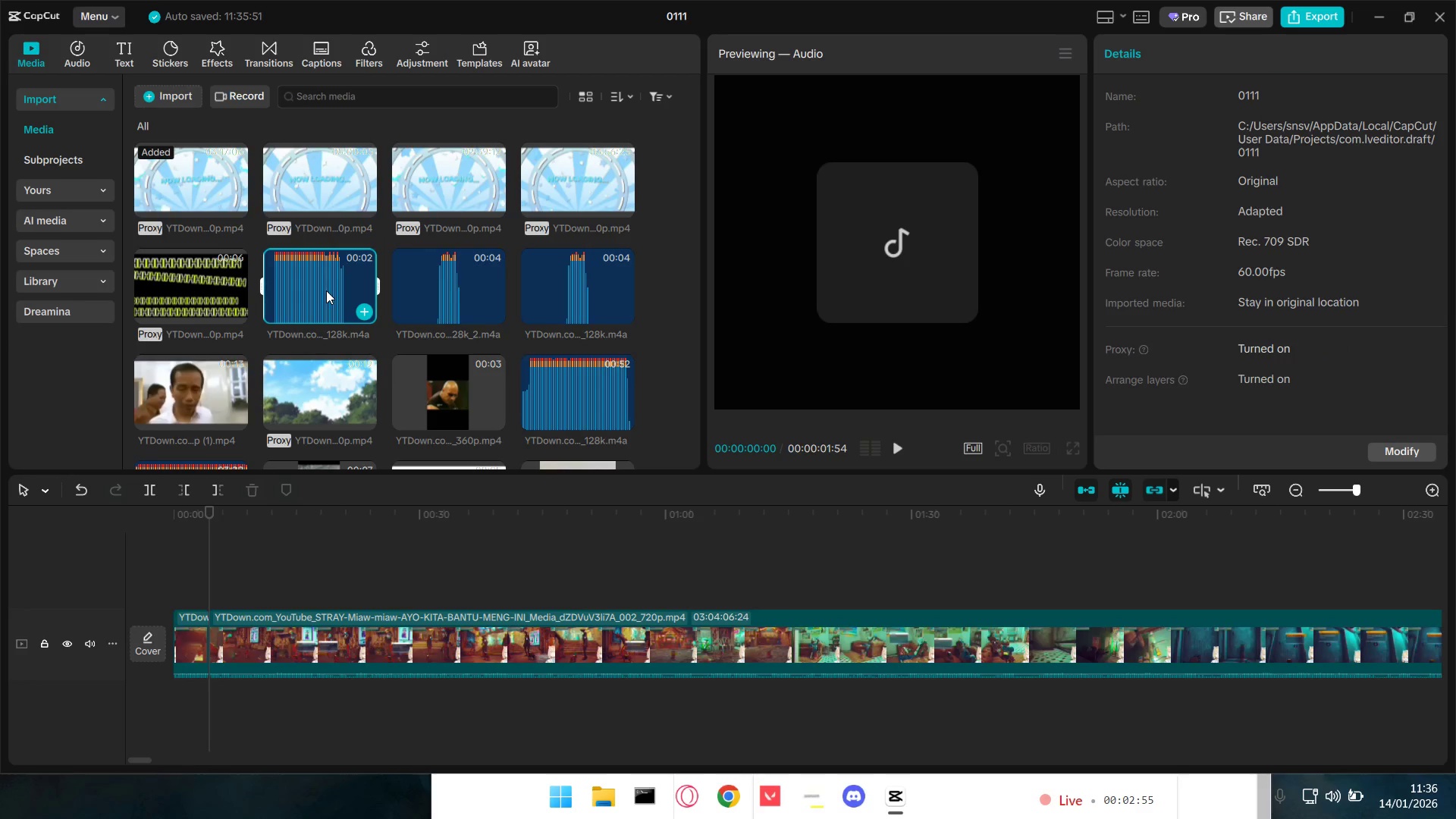 
left_click([323, 403])
 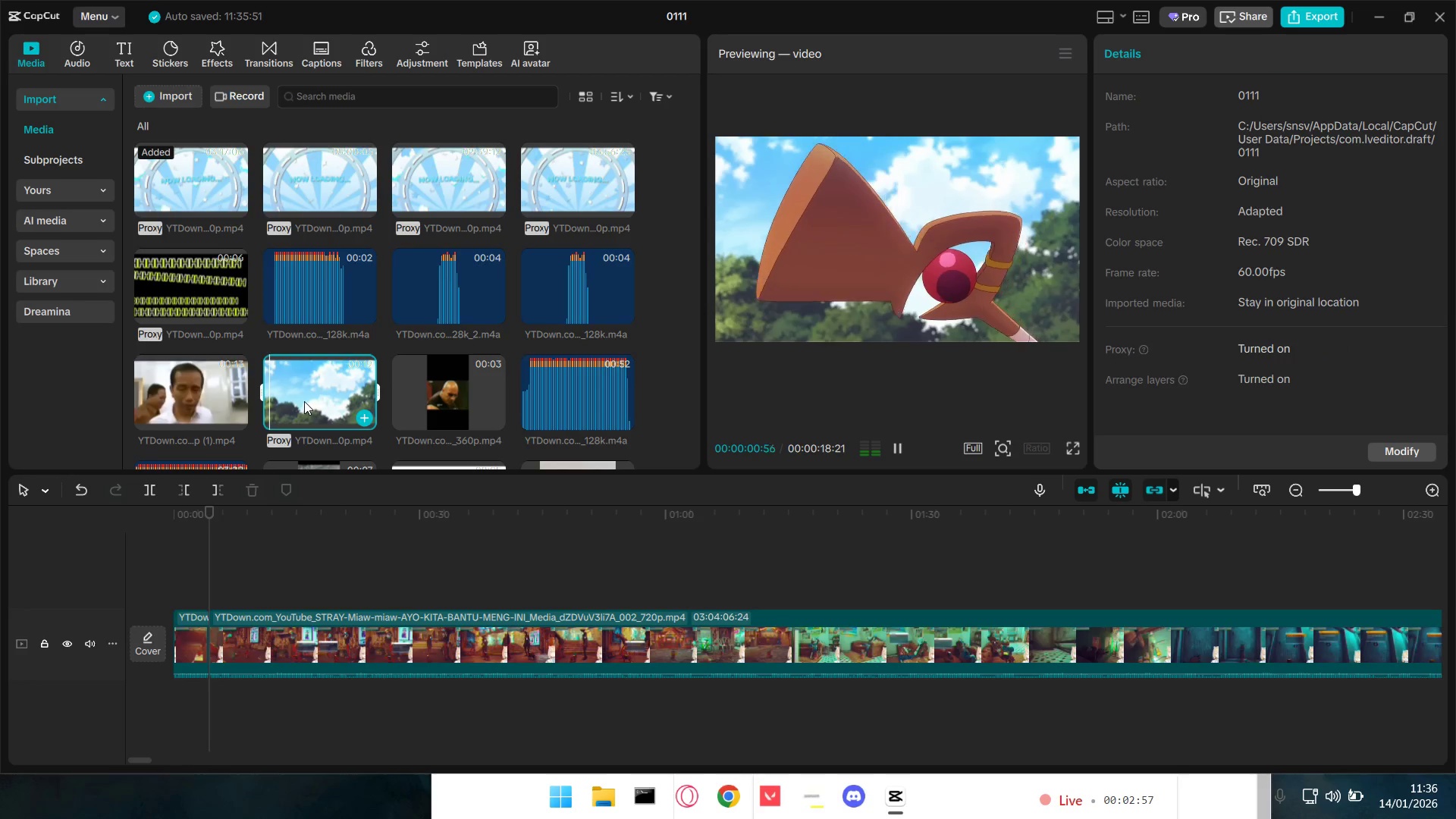 
left_click([304, 401])
 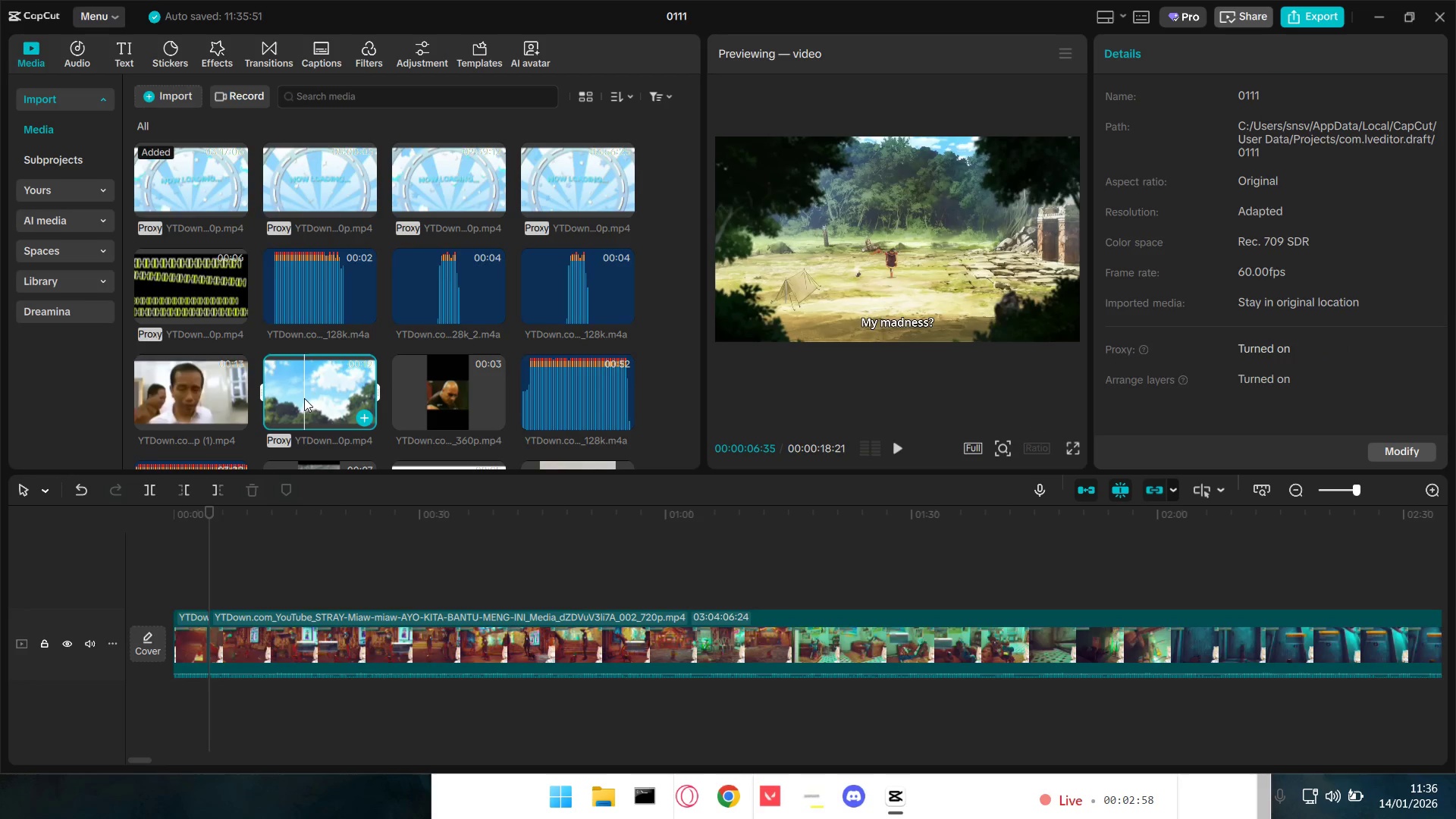 
scroll: coordinate [308, 388], scroll_direction: down, amount: 6.0
 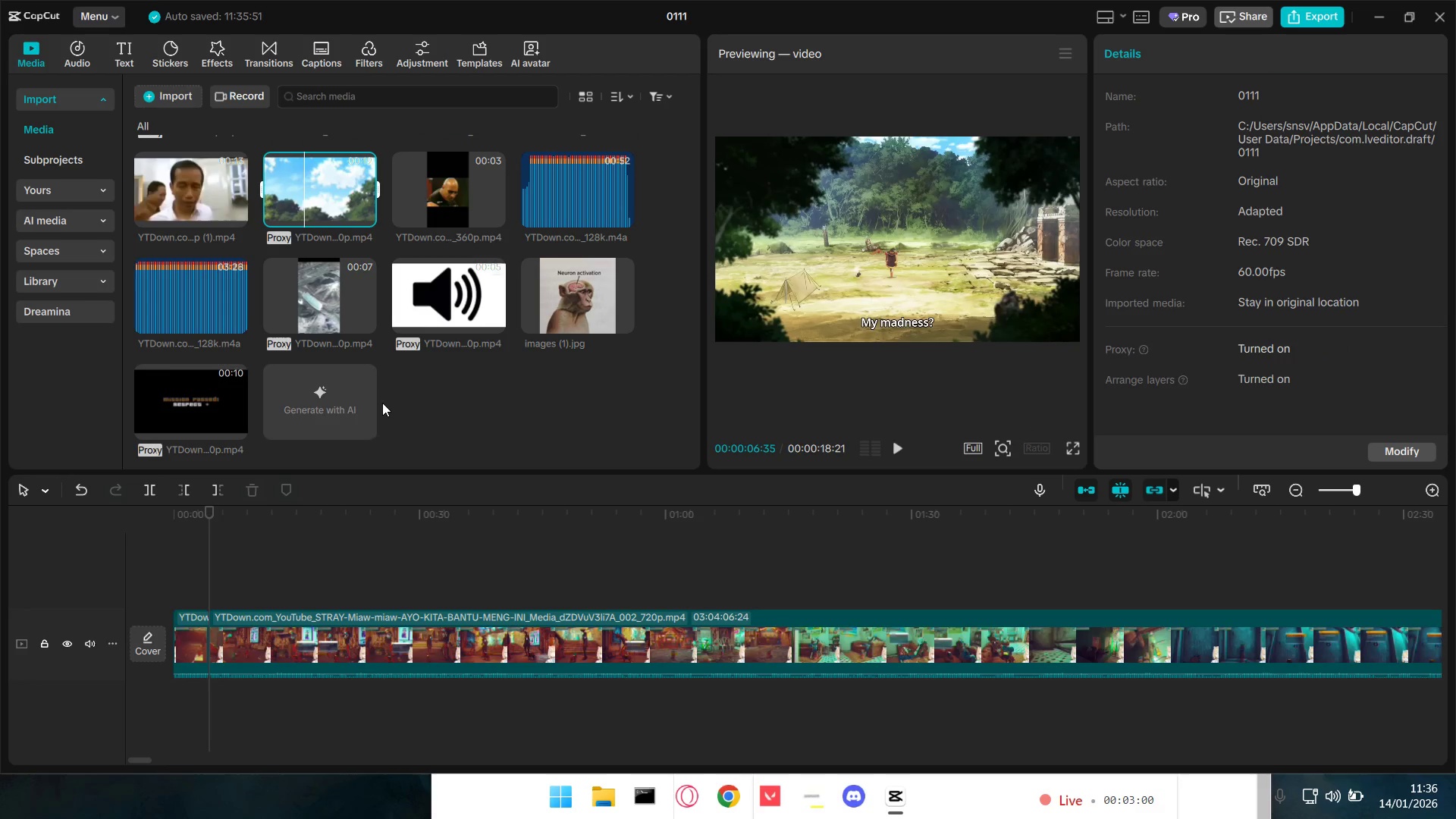 
key(Alt+AltLeft)
 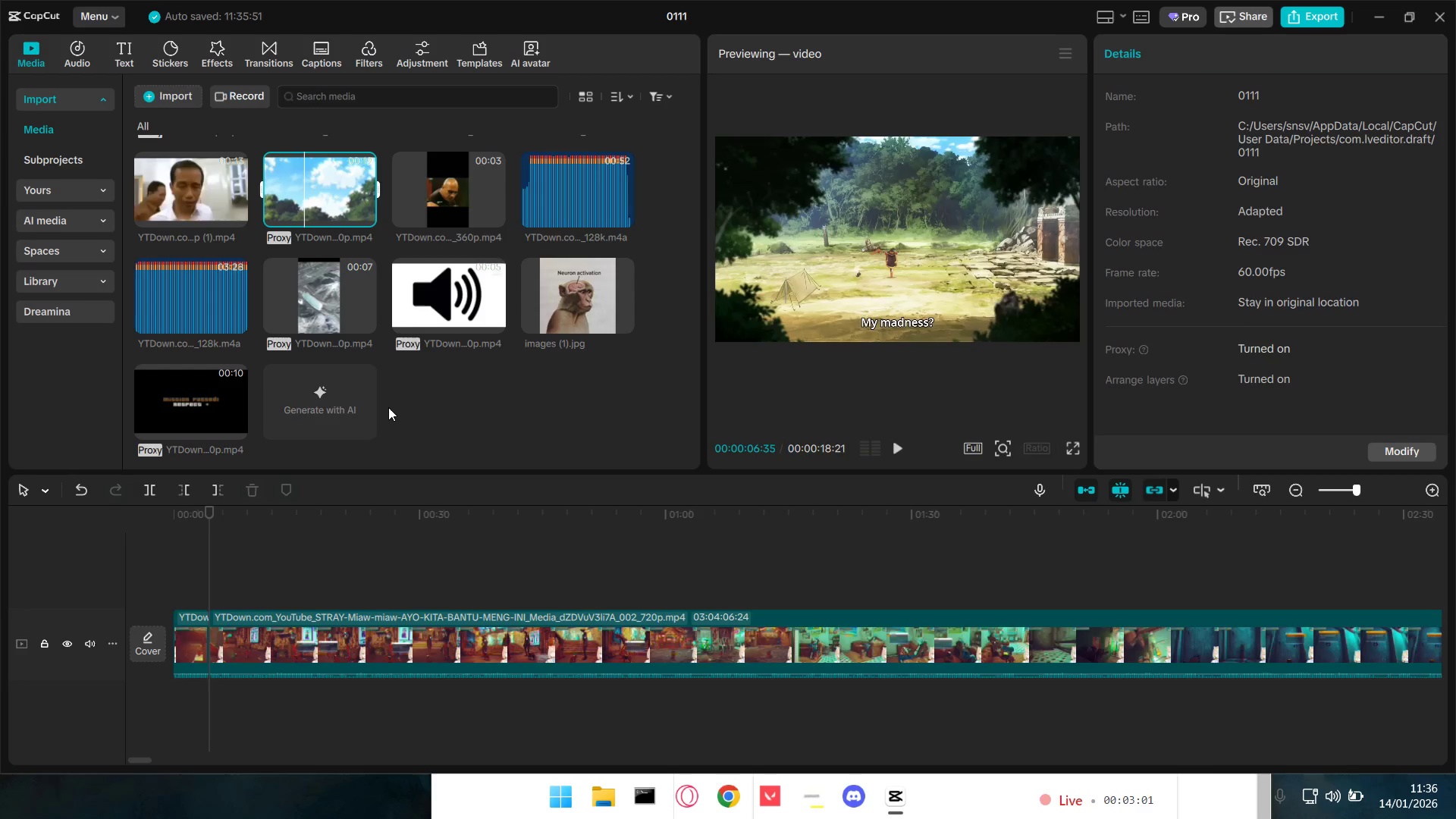 
key(Alt+Tab)
 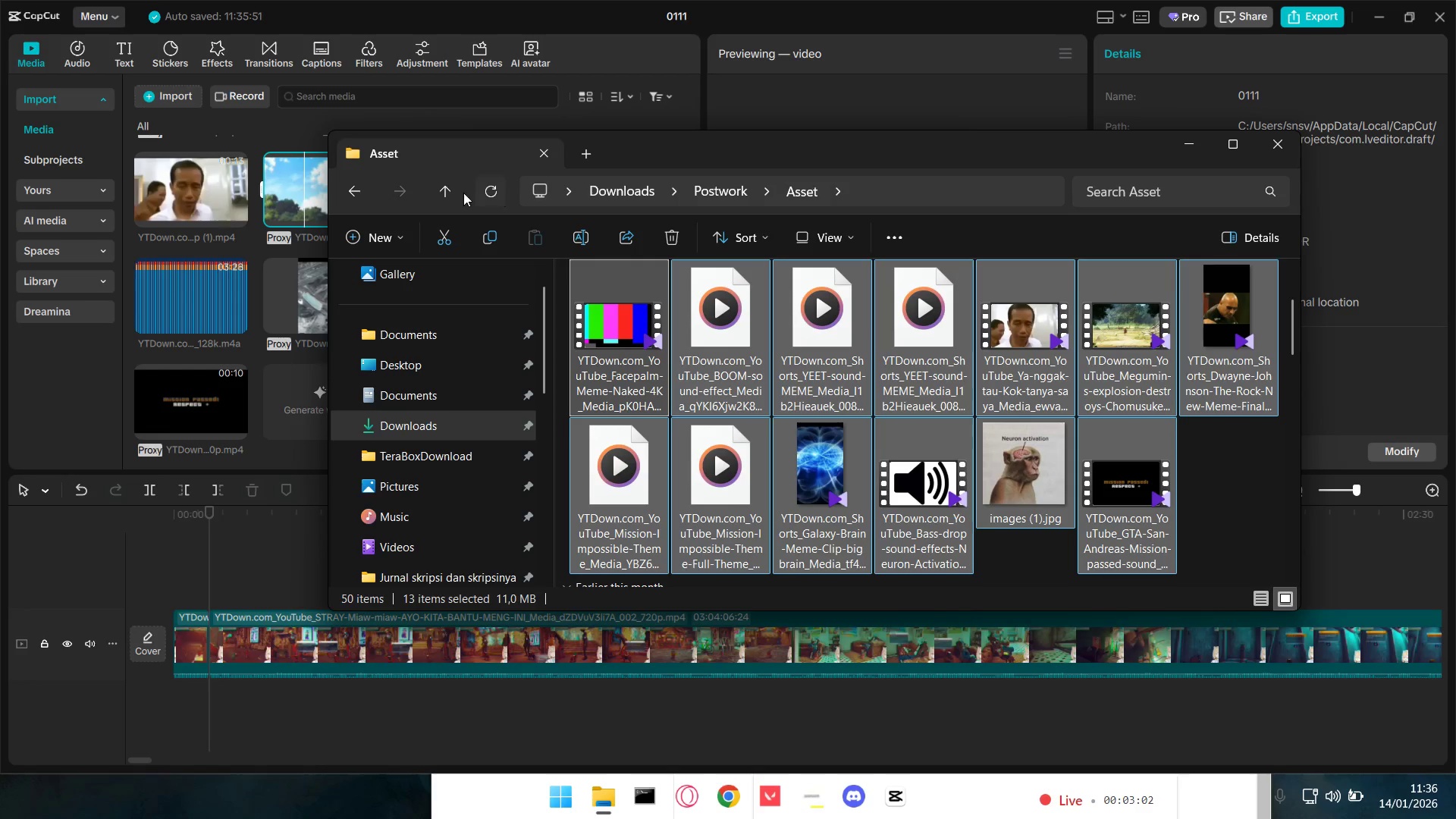 
left_click([349, 192])
 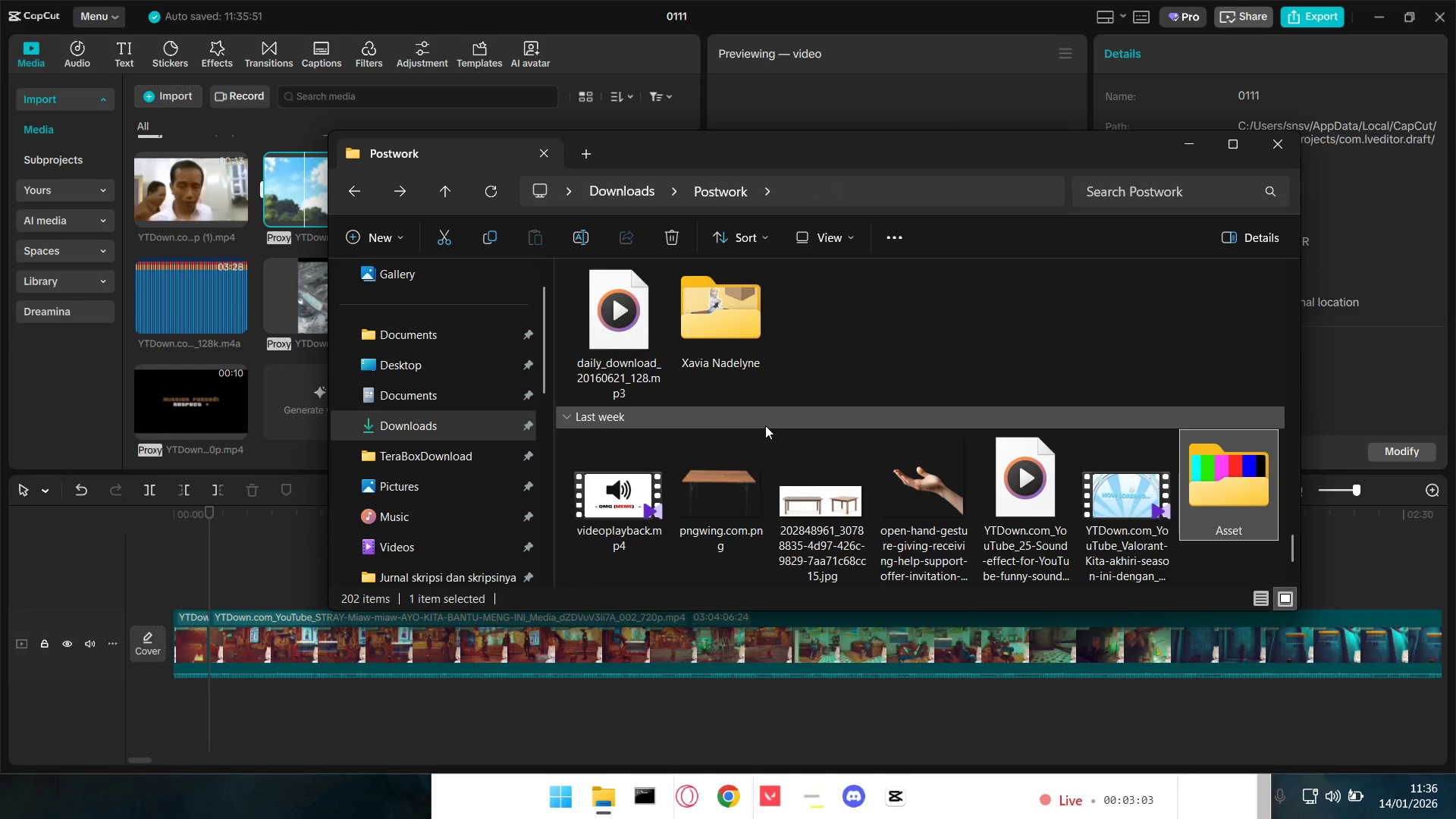 
scroll: coordinate [765, 425], scroll_direction: up, amount: 4.0
 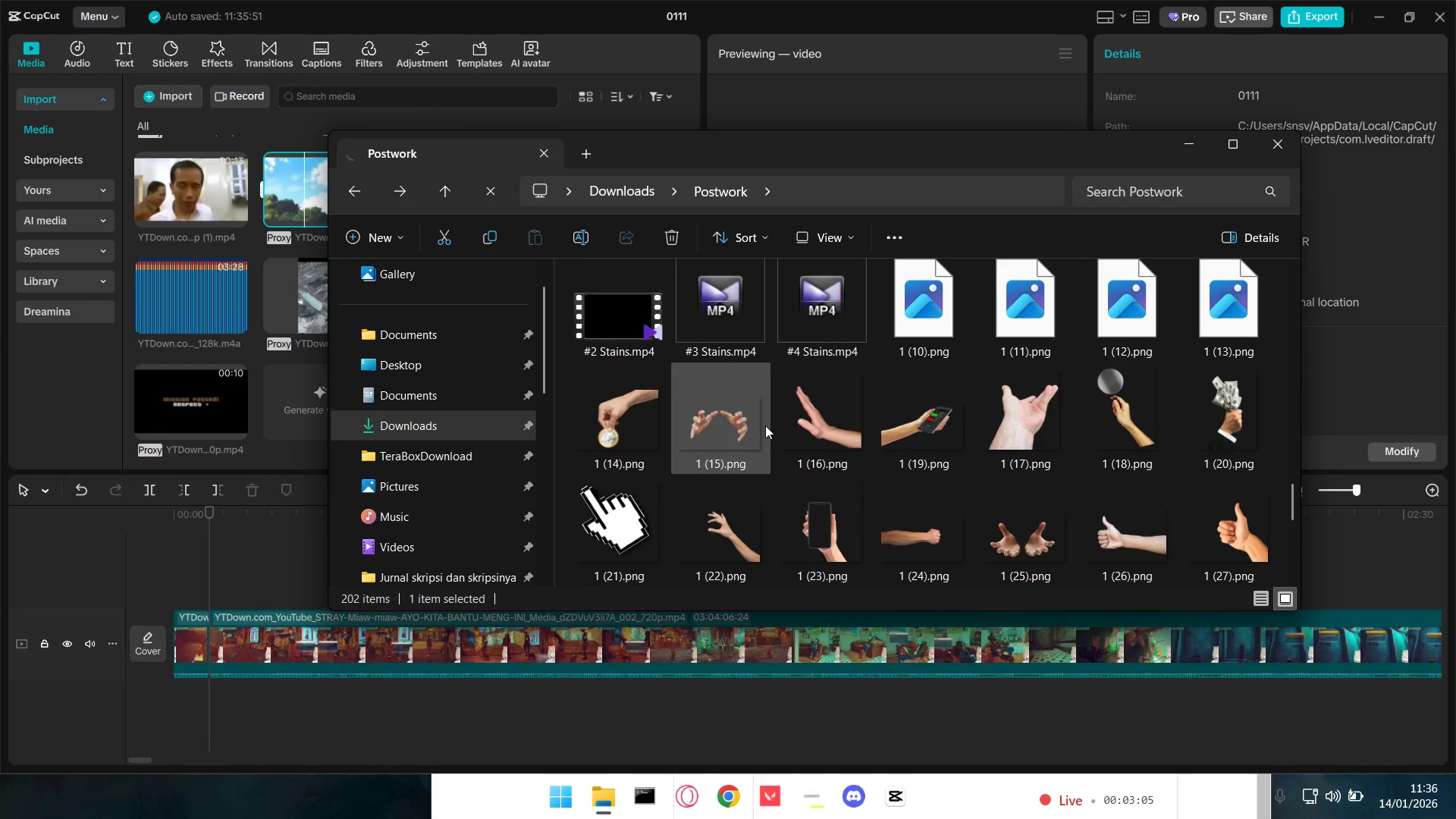 
scroll: coordinate [765, 425], scroll_direction: down, amount: 1.0
 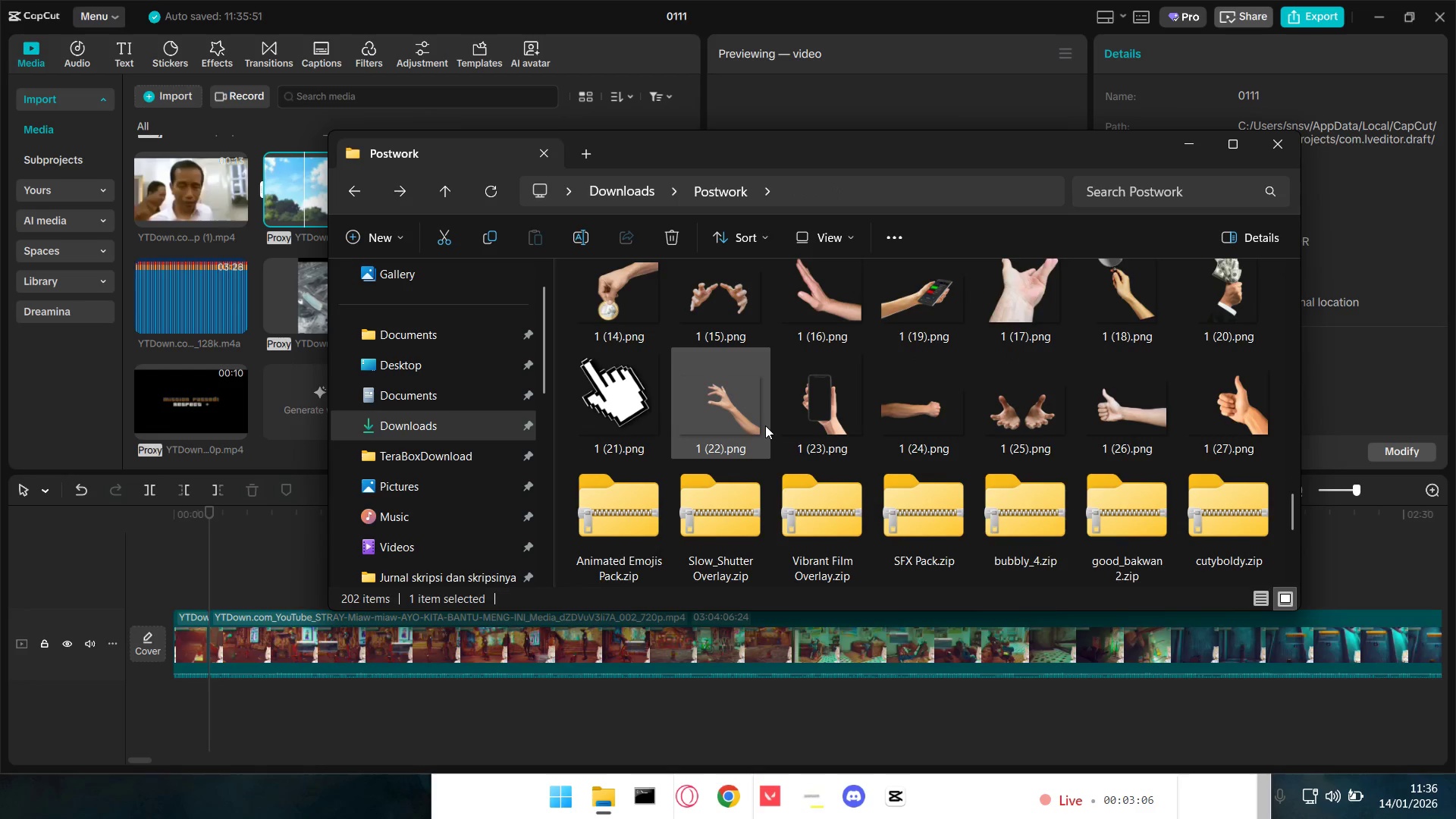 
scroll: coordinate [765, 425], scroll_direction: up, amount: 33.0
 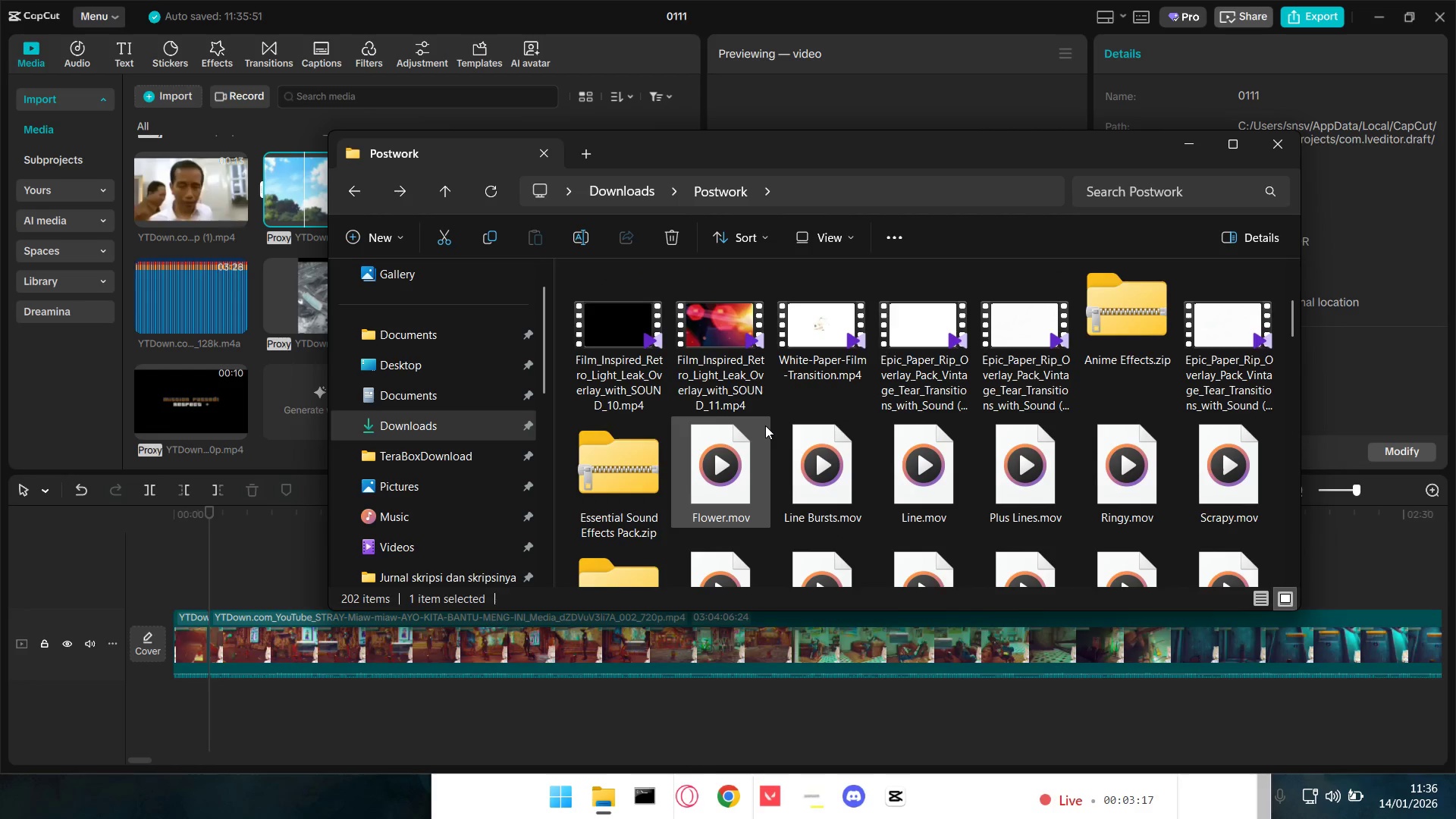 
scroll: coordinate [765, 425], scroll_direction: down, amount: 1.0
 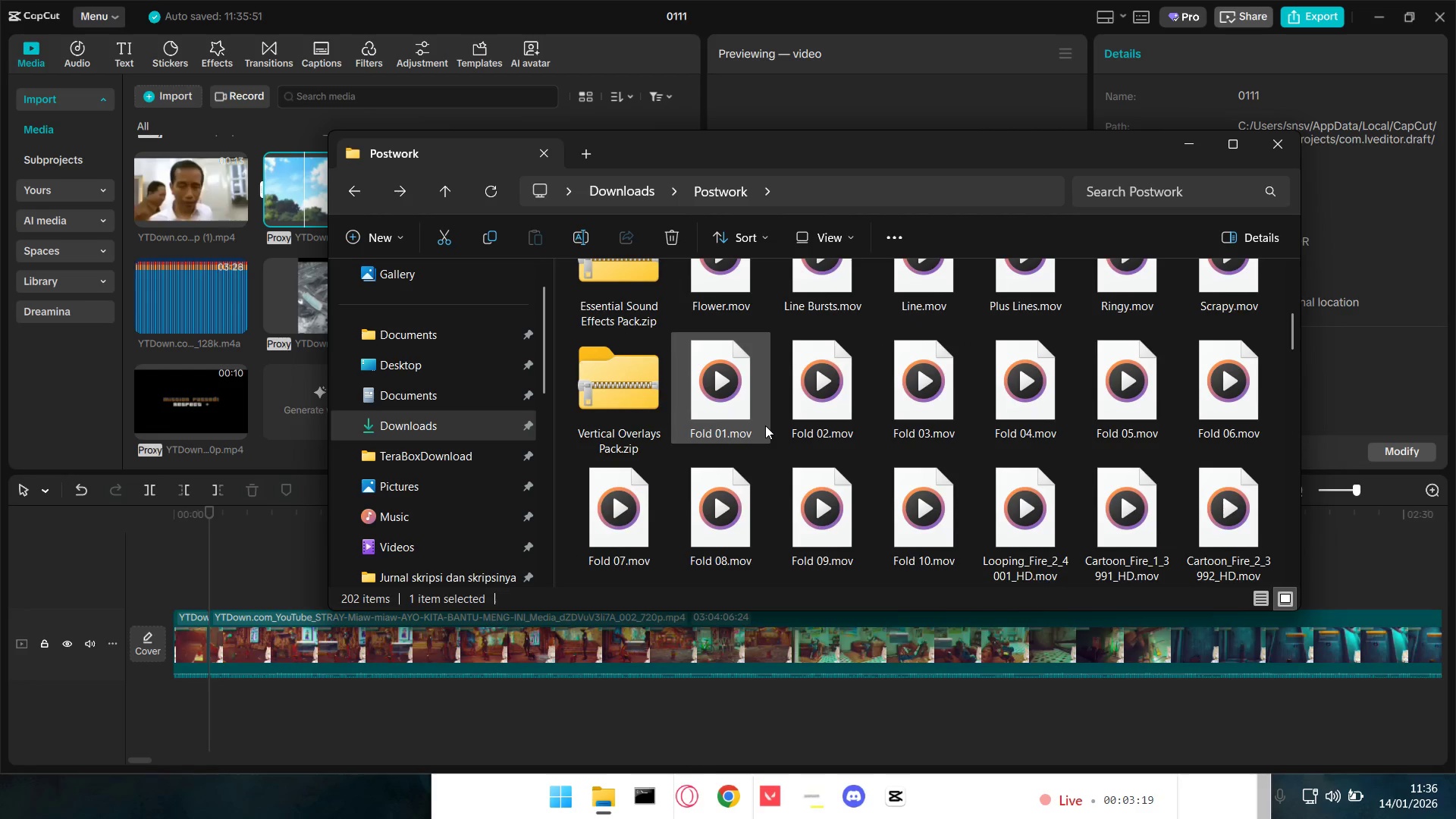 
scroll: coordinate [765, 425], scroll_direction: up, amount: 1.0
 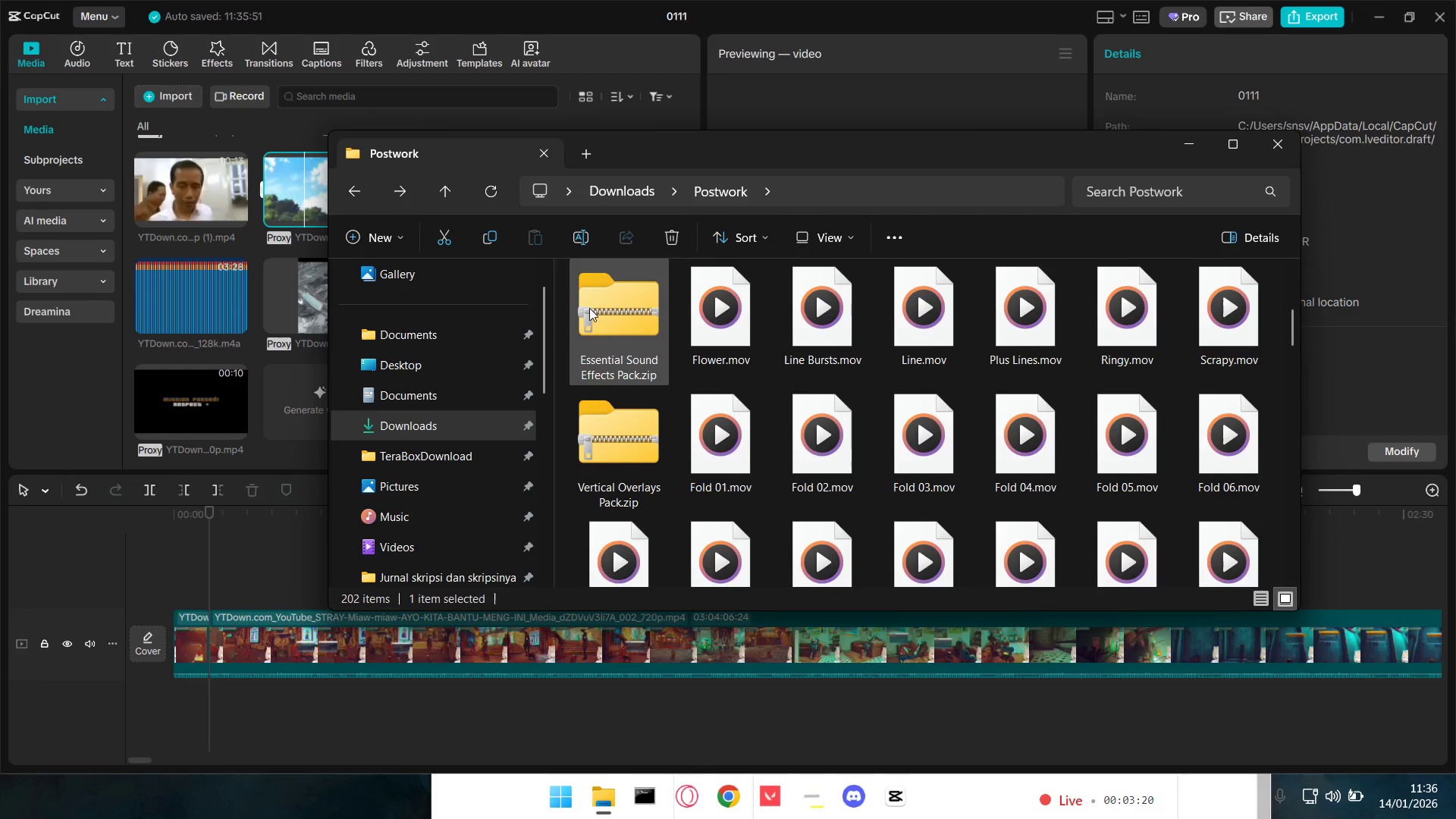 
left_click([608, 308])
 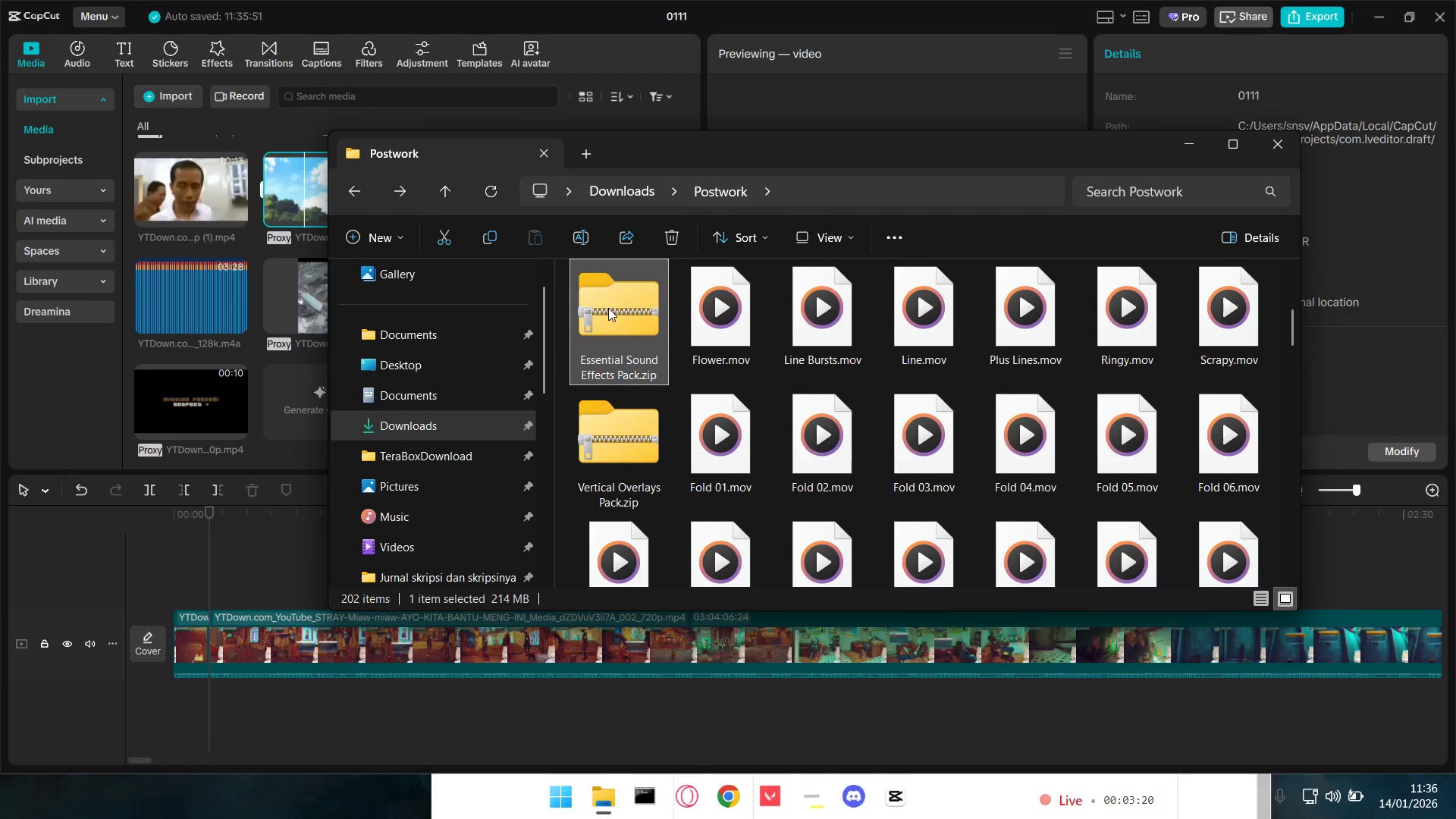 
right_click([608, 308])
 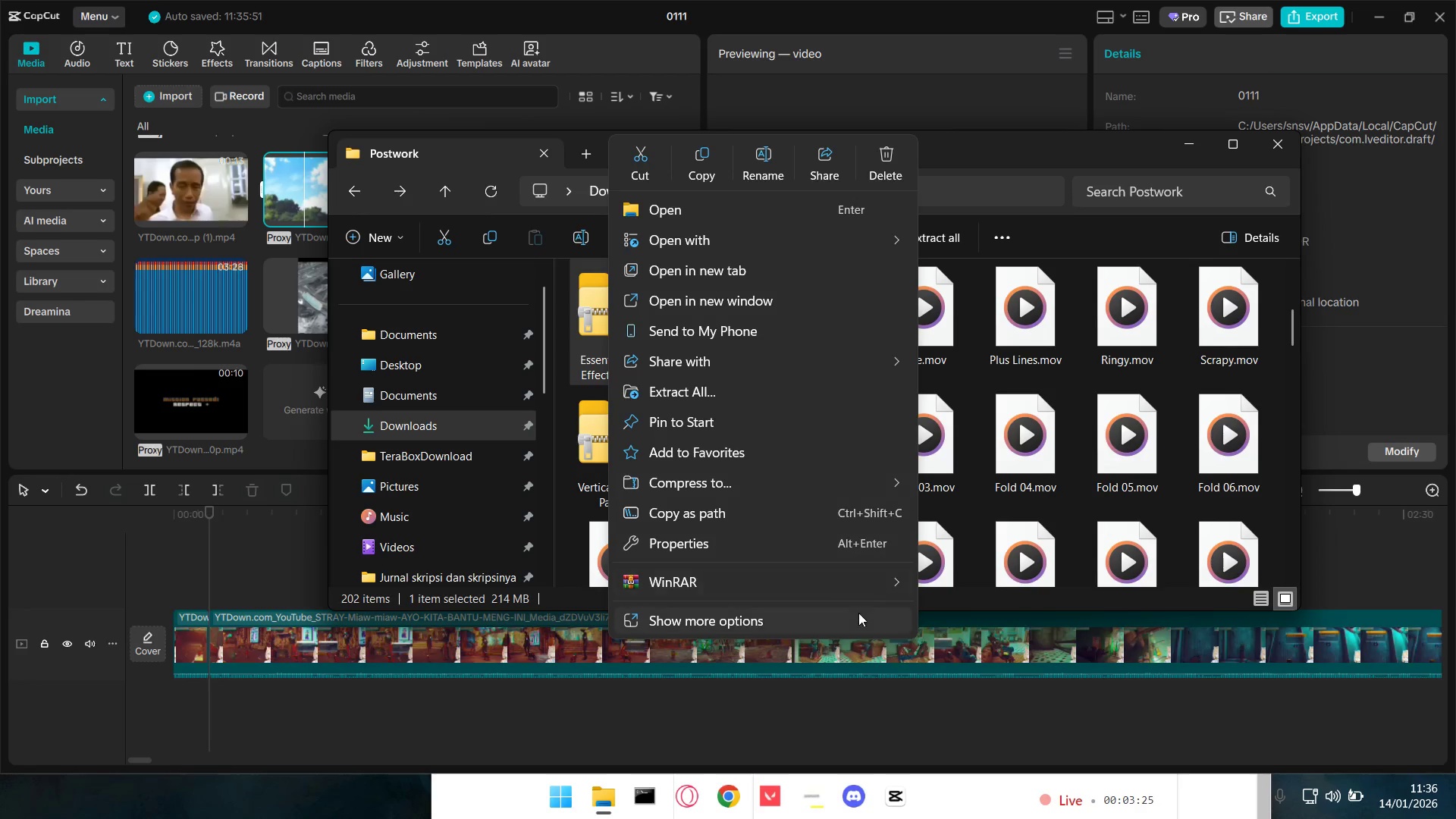 
wait(5.73)
 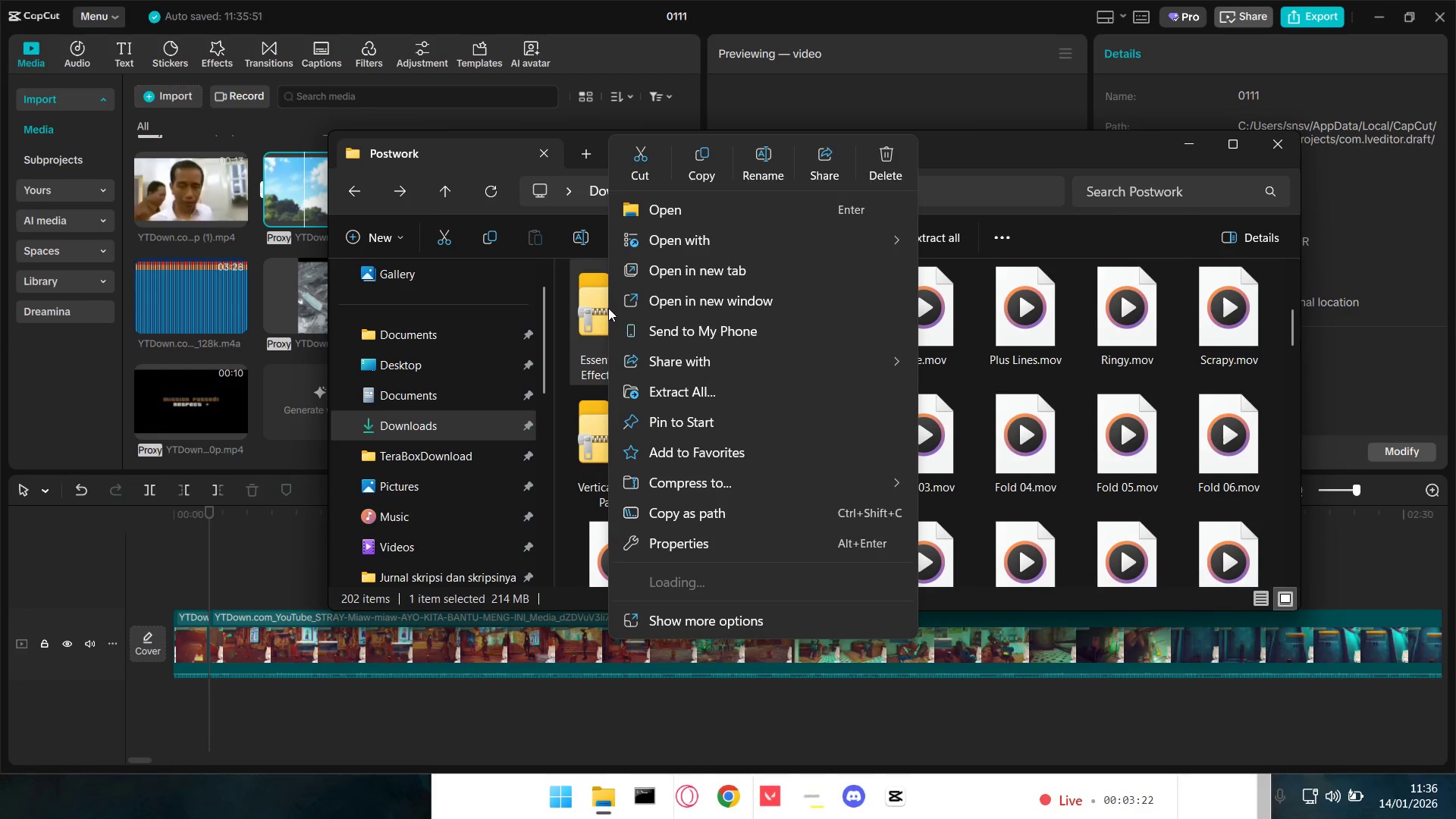 
left_click([981, 644])
 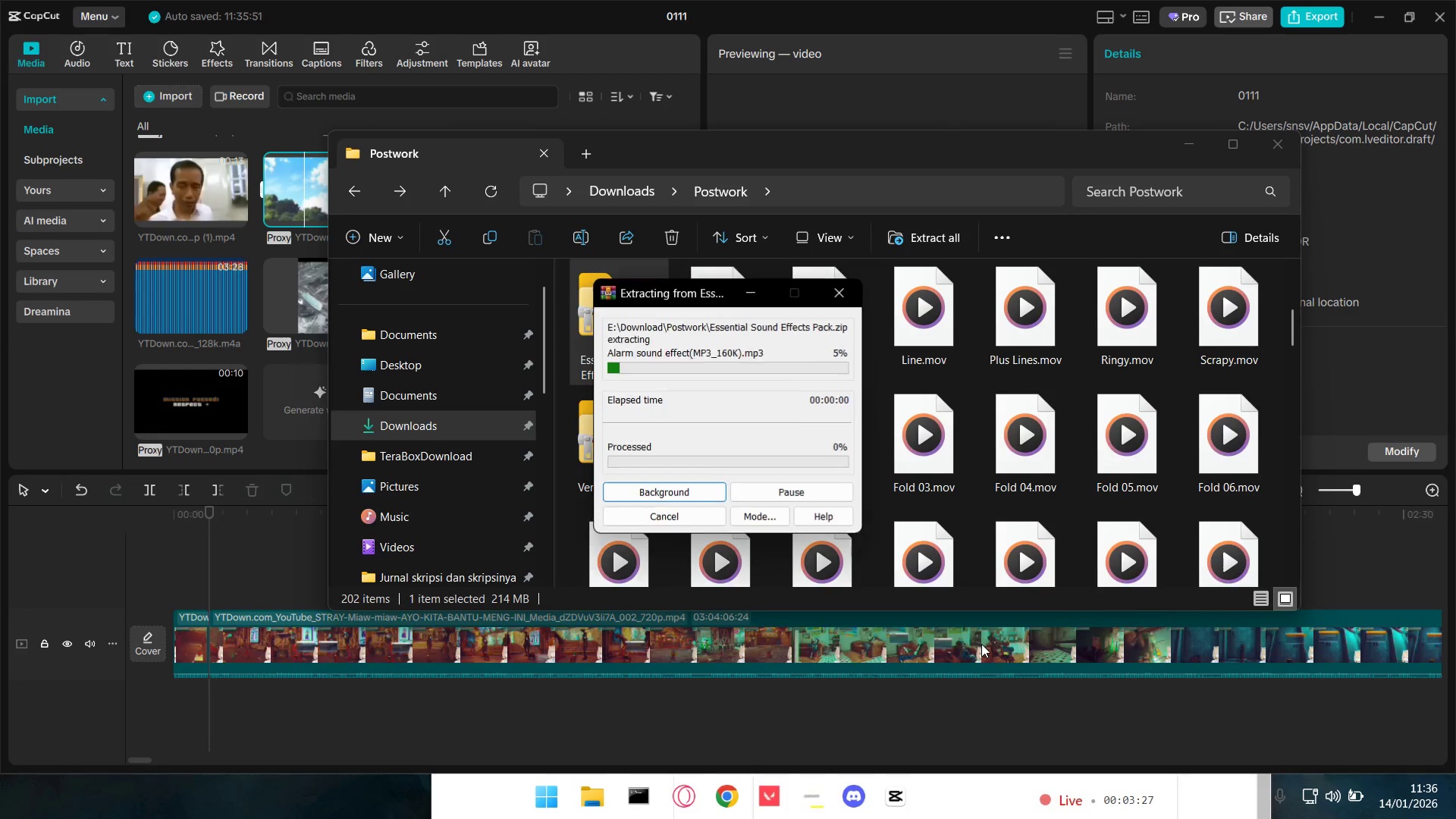 
mouse_move([908, 560])
 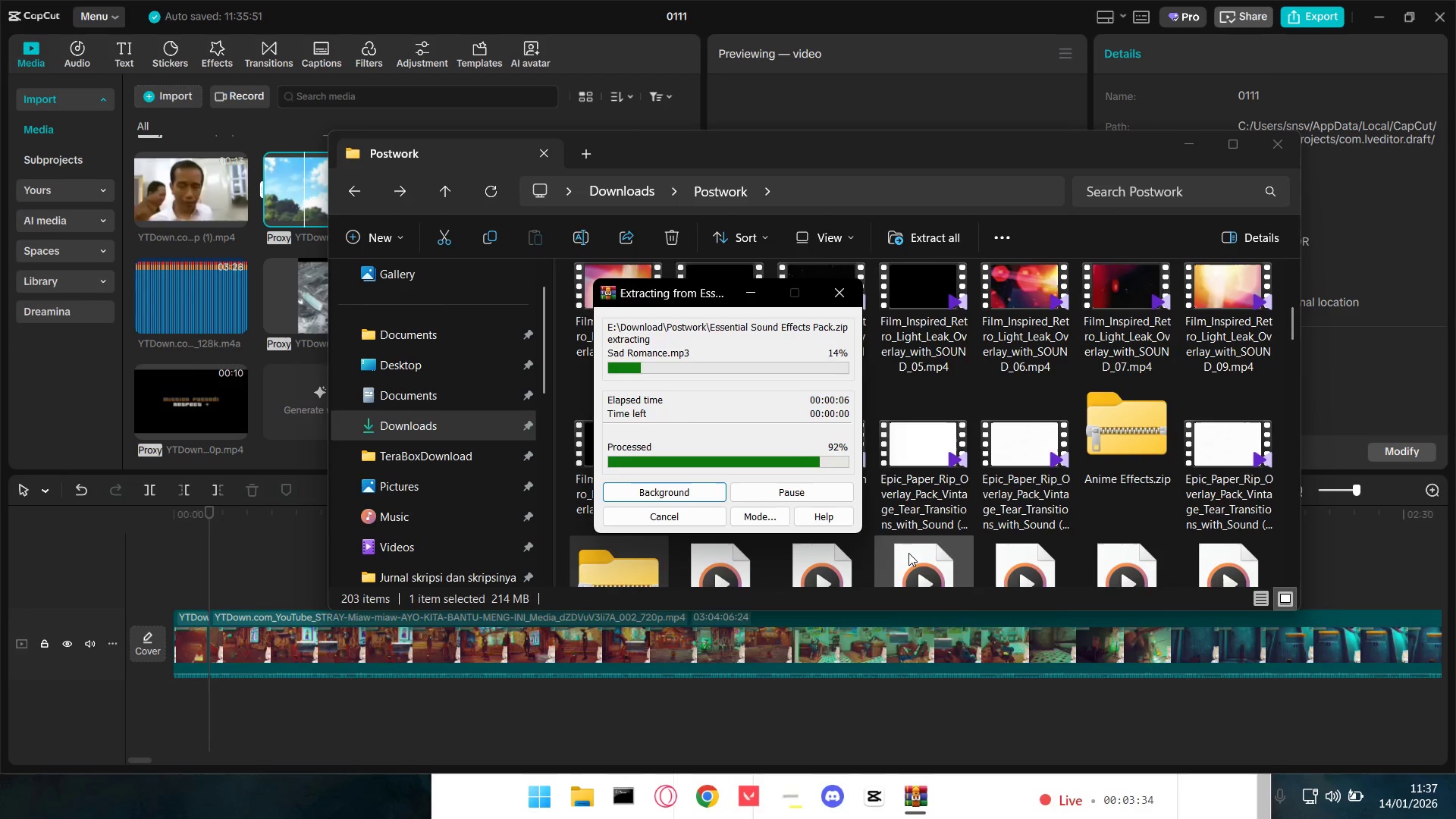 
wait(6.68)
 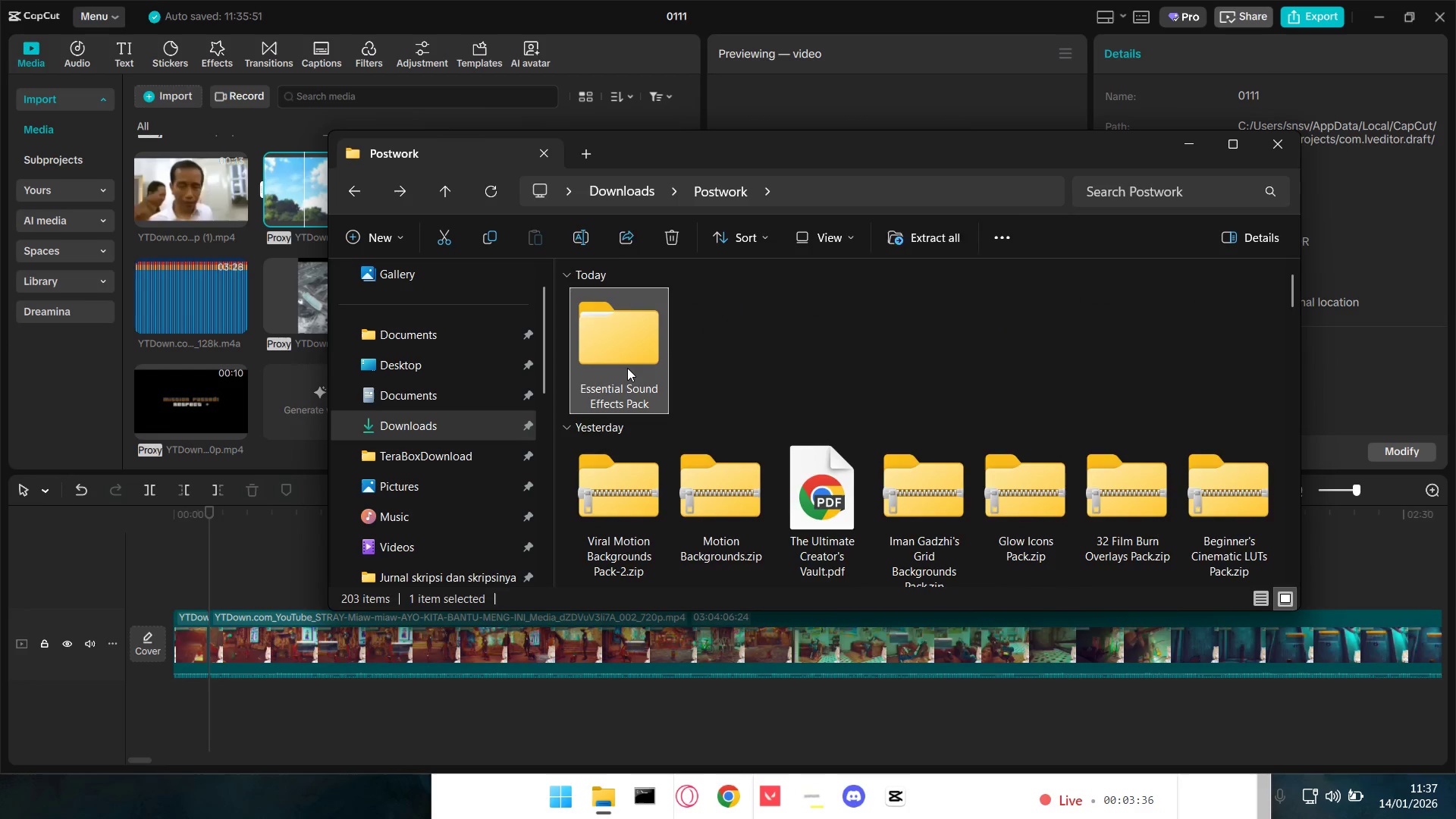 
double_click([627, 368])
 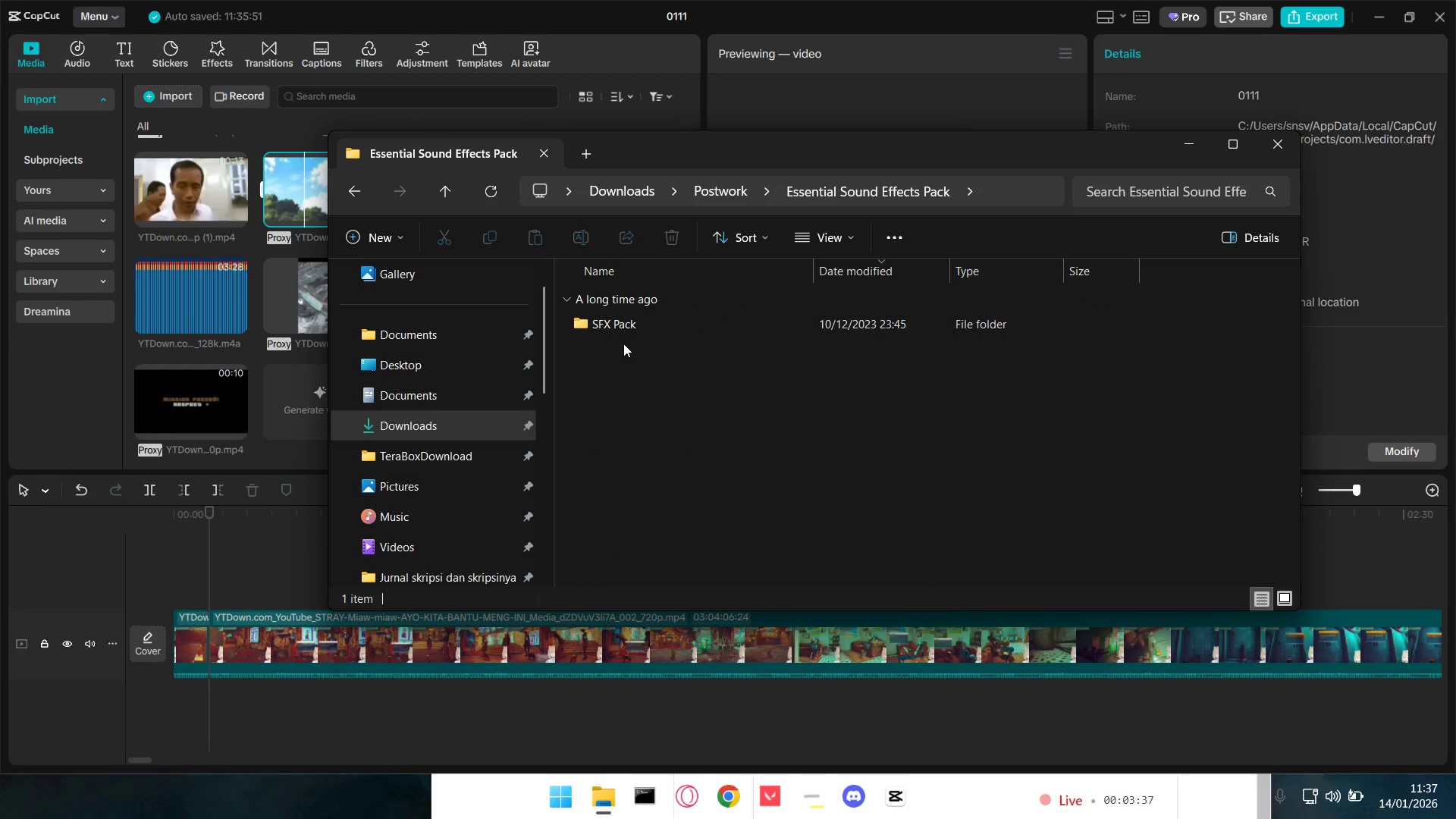 
scroll: coordinate [699, 460], scroll_direction: up, amount: 8.0
 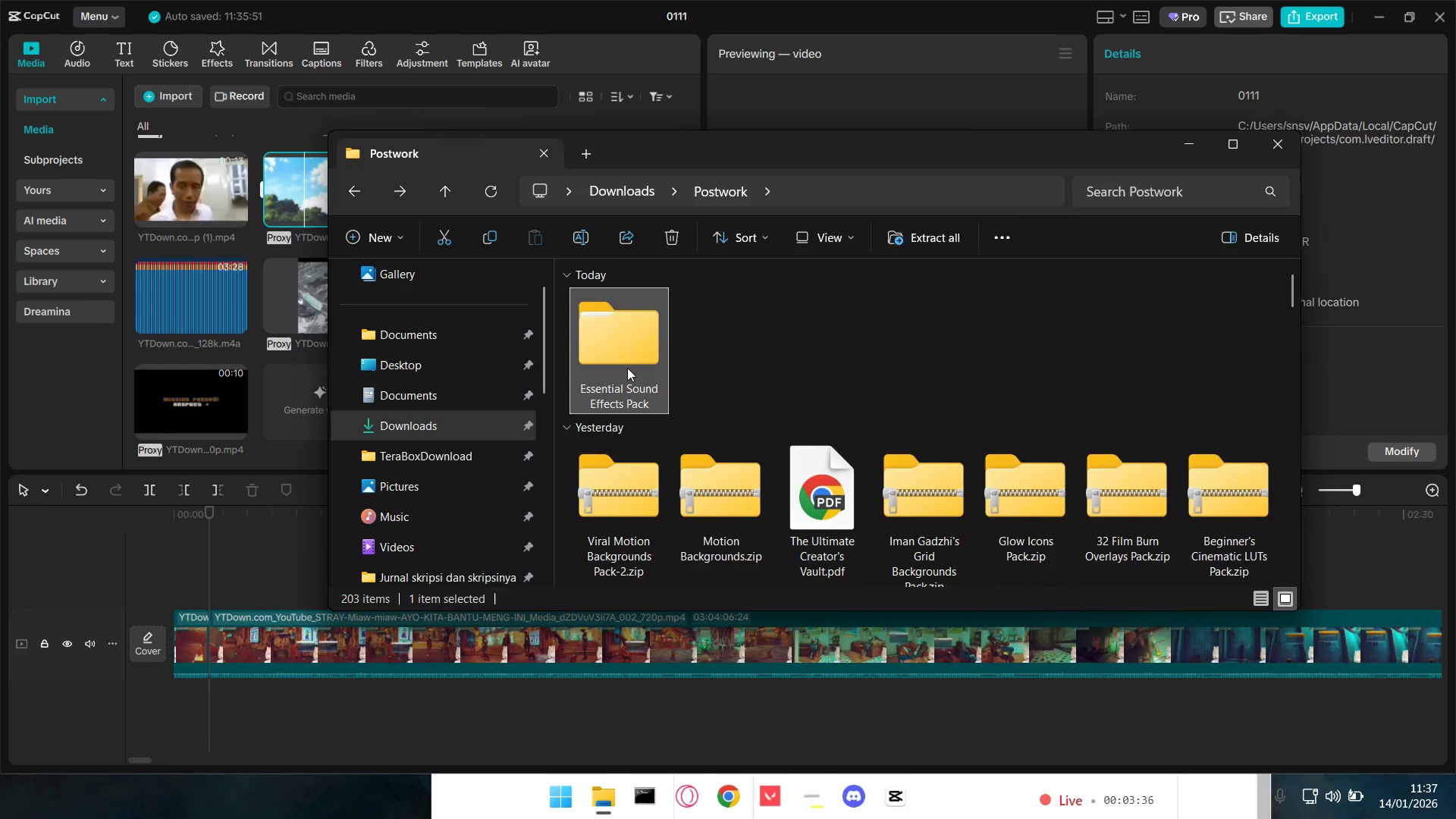 
triple_click([612, 315])
 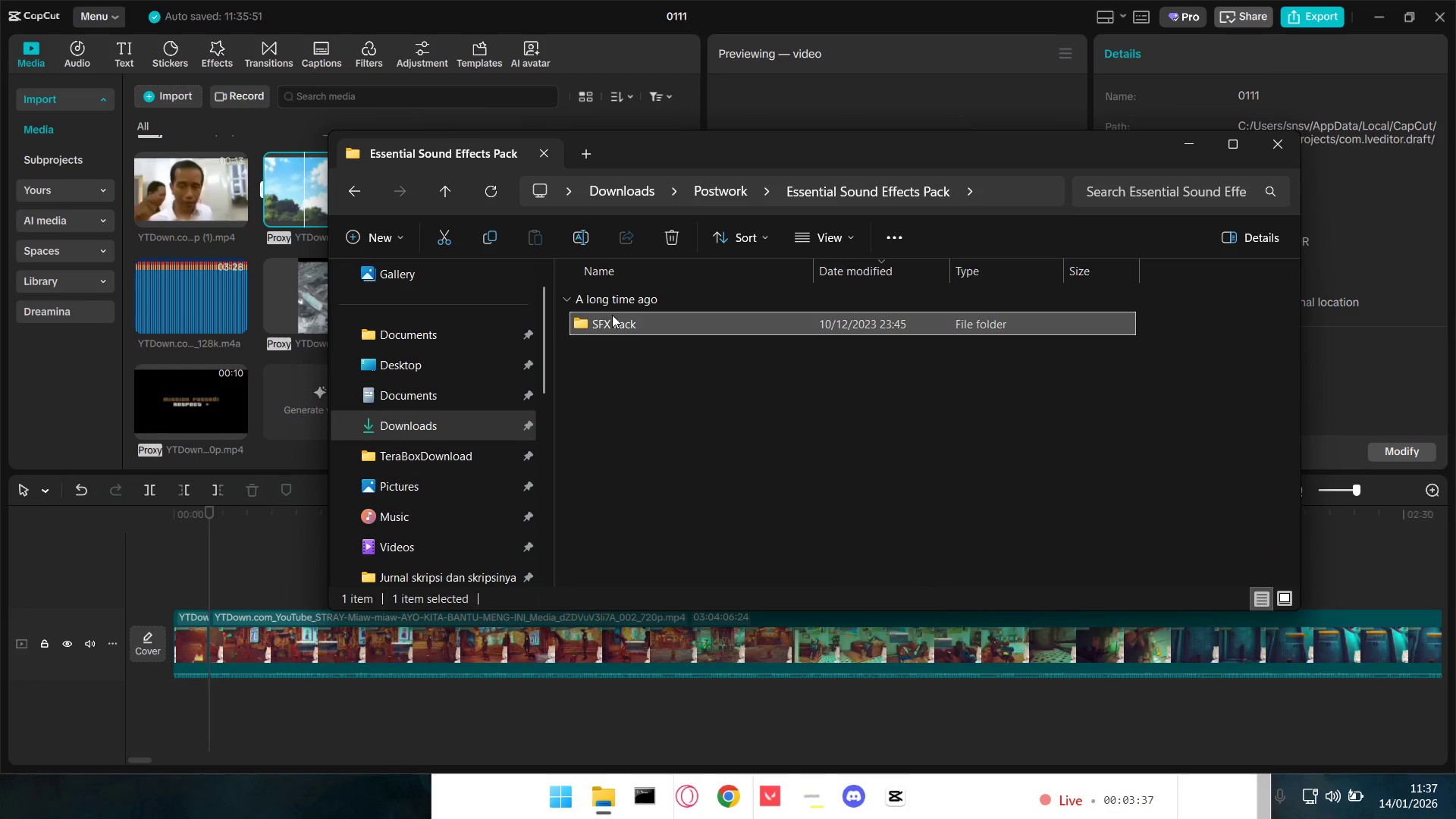 
triple_click([612, 315])
 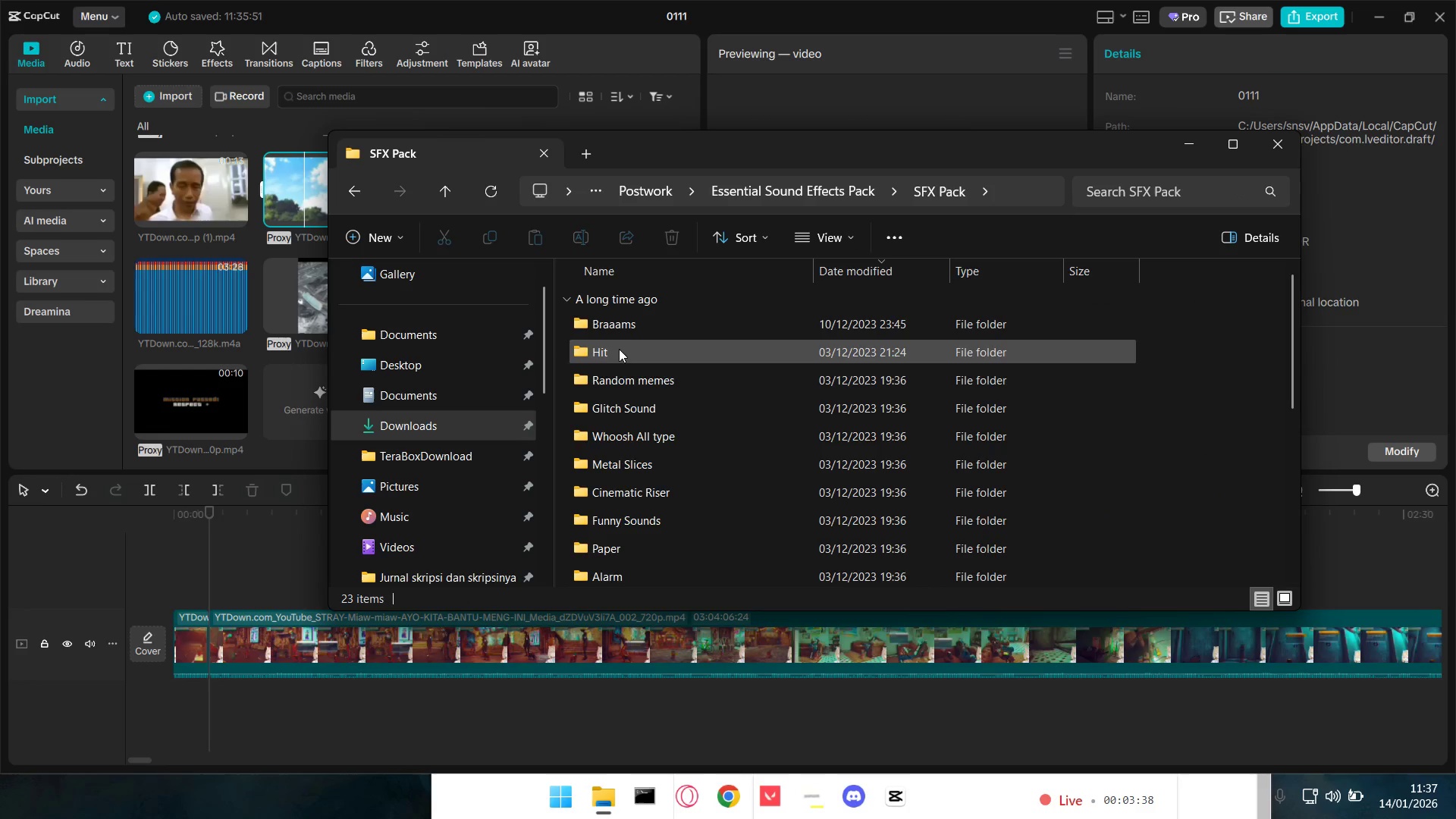 
left_click([650, 397])
 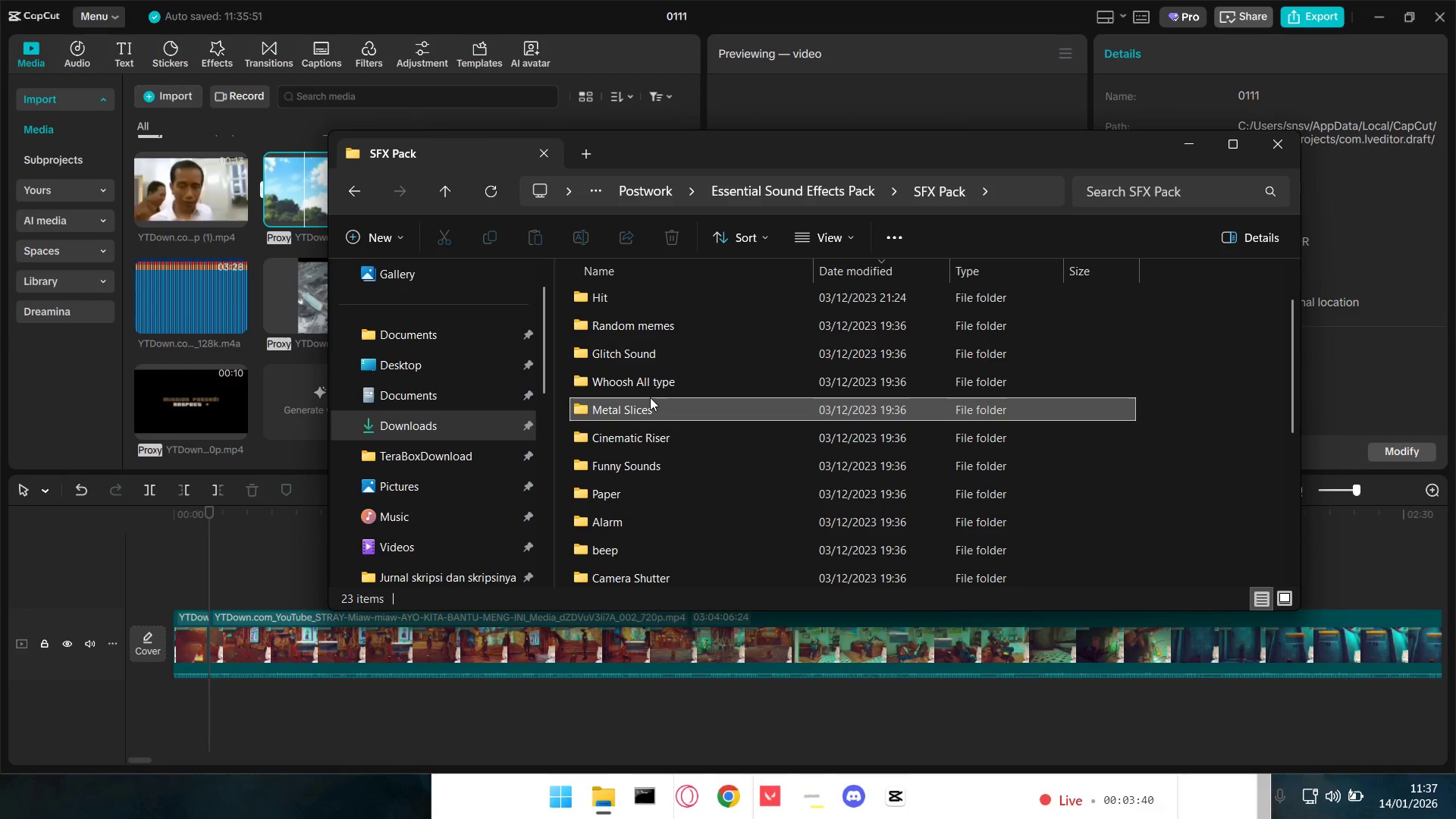 
scroll: coordinate [650, 397], scroll_direction: down, amount: 5.0
 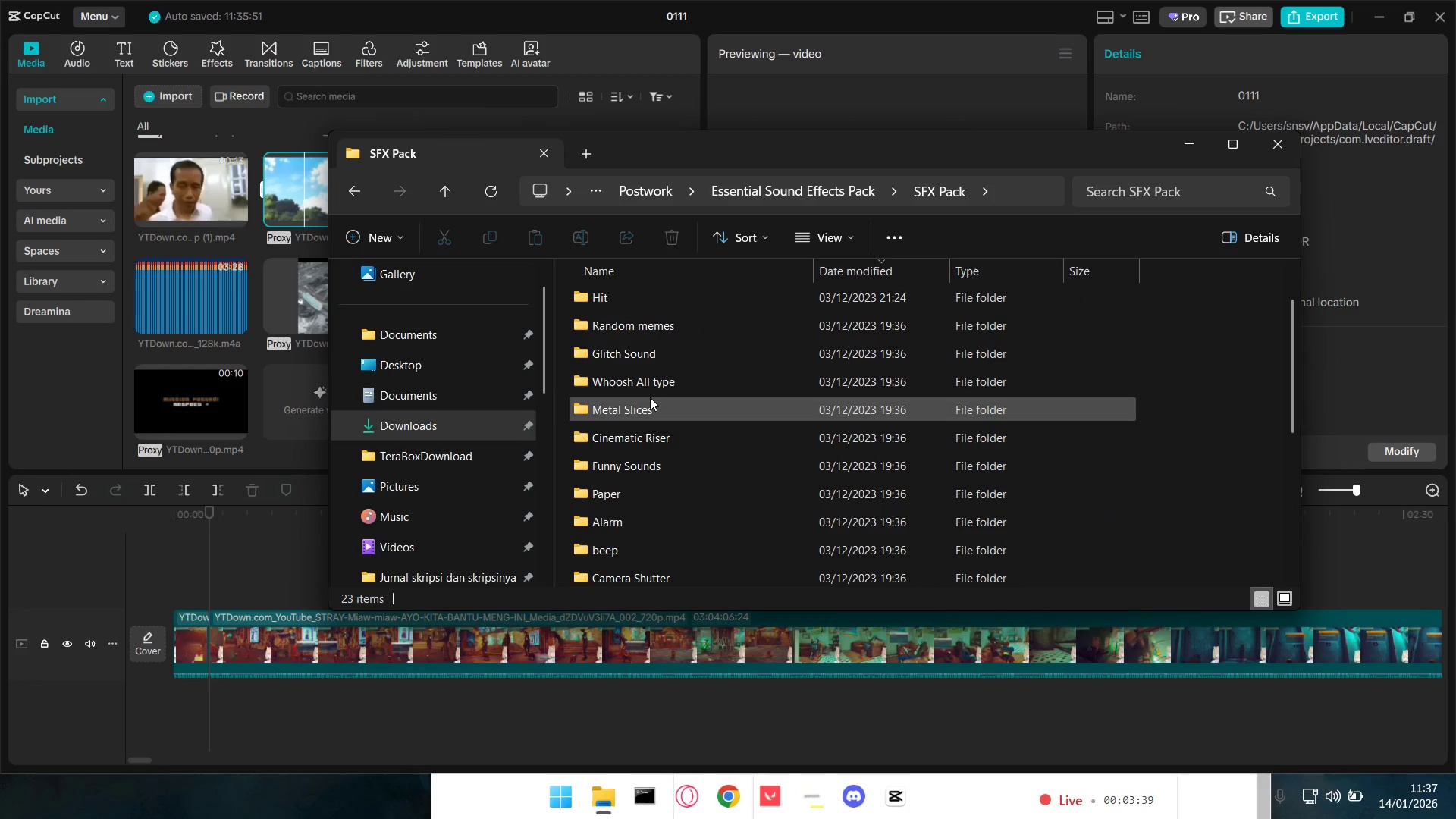 
key(Control+A)
 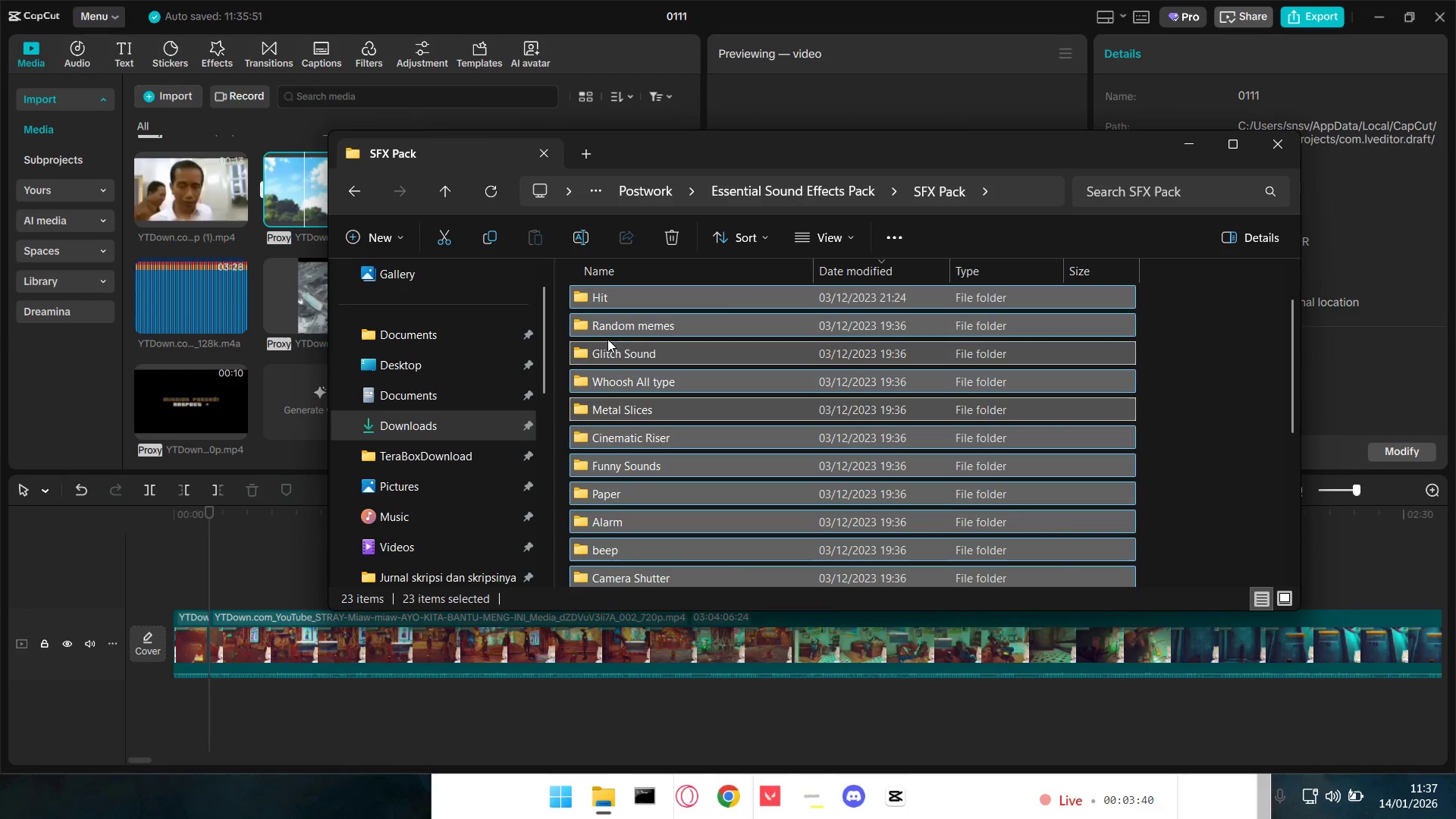 
left_click_drag(start_coordinate=[648, 327], to_coordinate=[270, 353])
 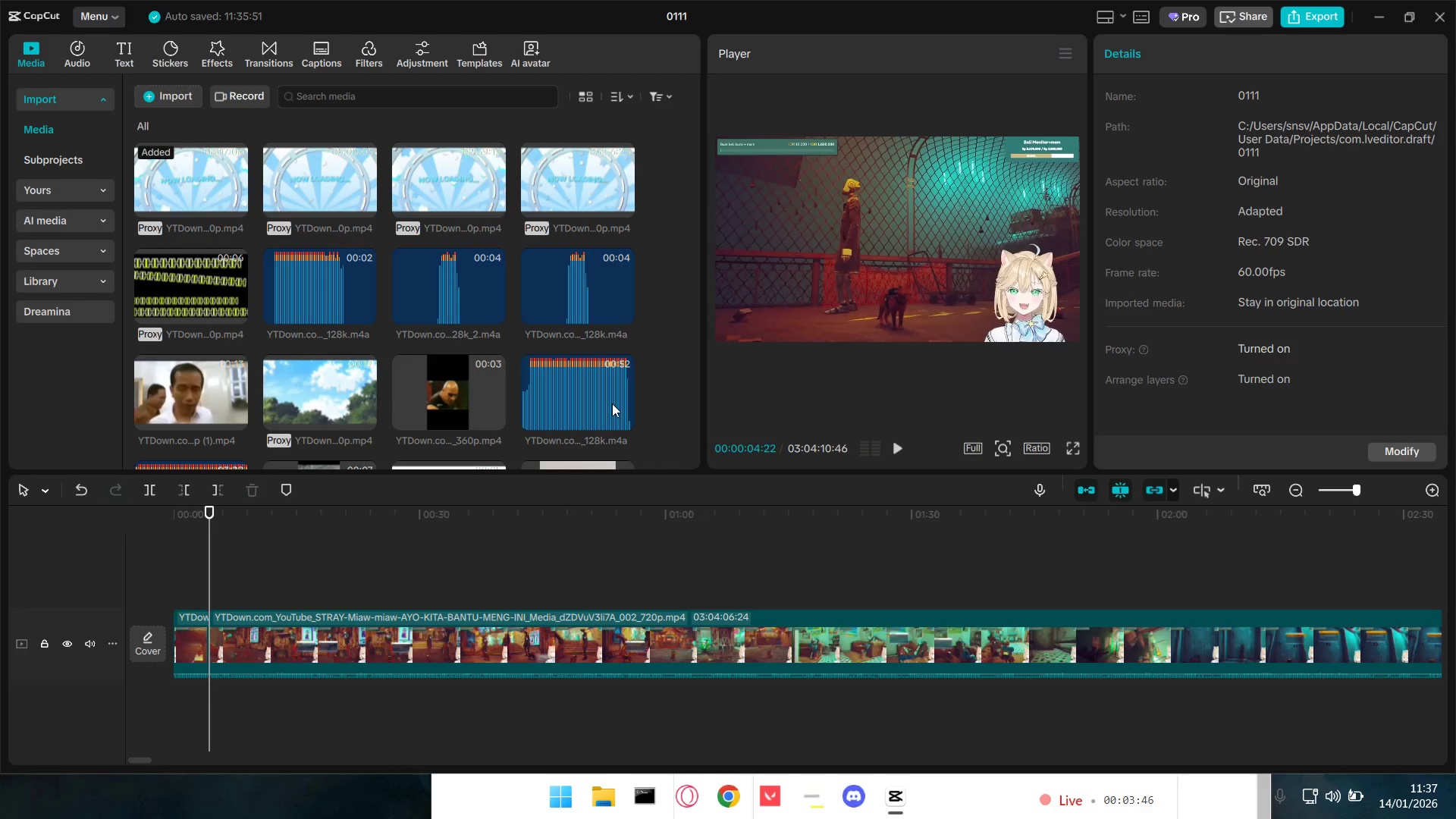 
wait(6.8)
 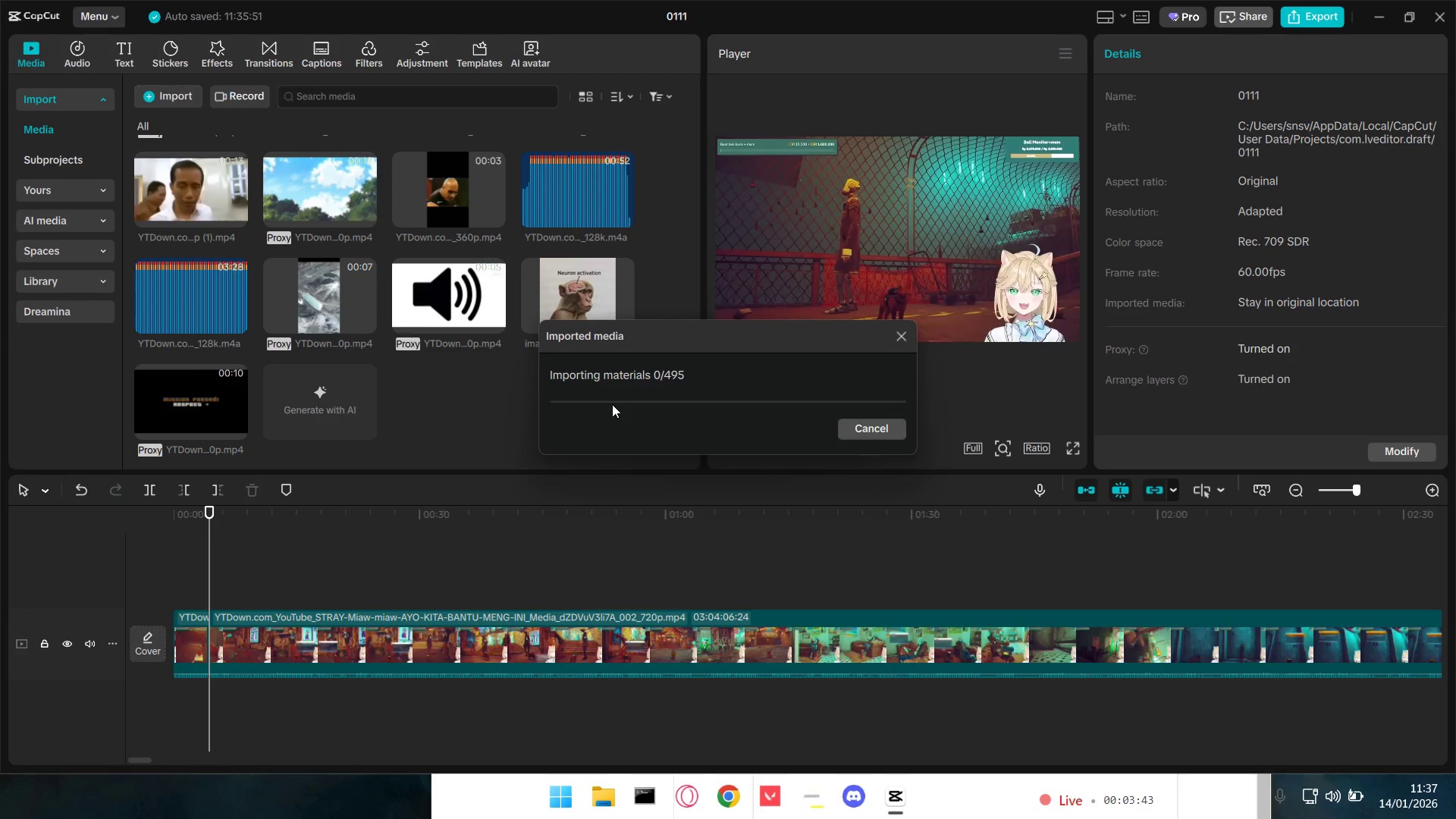 
scroll: coordinate [403, 352], scroll_direction: up, amount: 2.0
 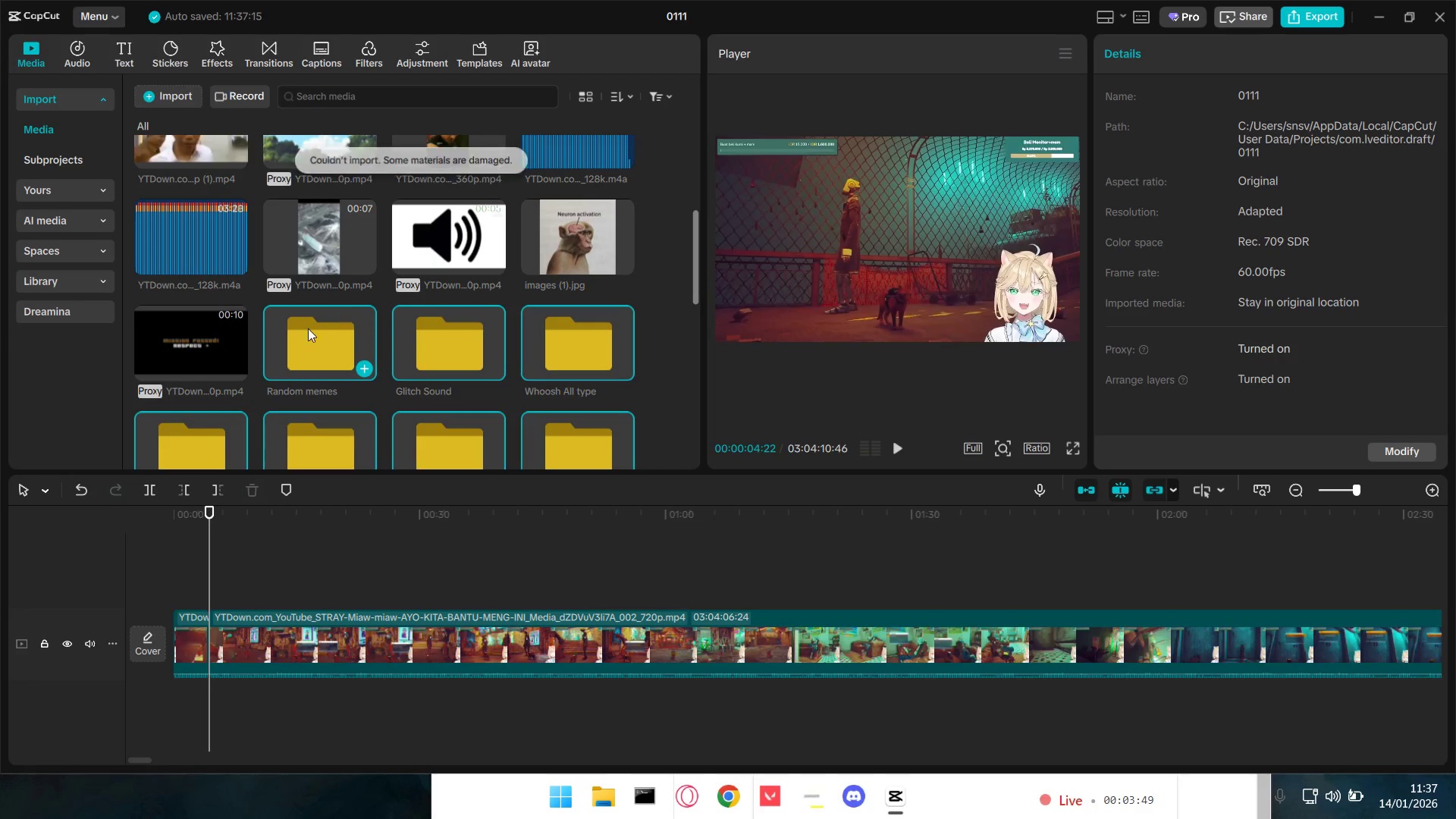 
double_click([306, 331])
 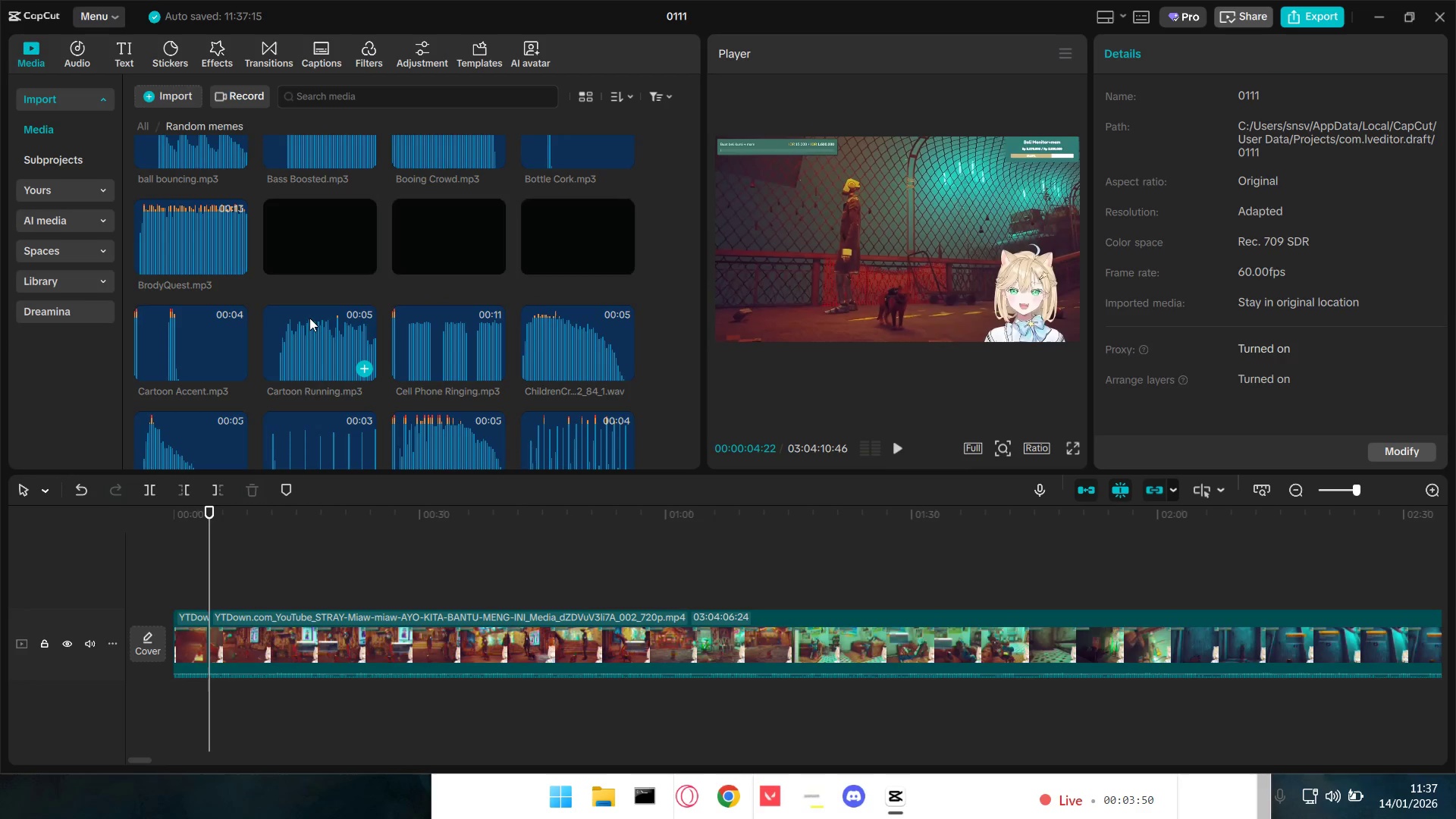 
scroll: coordinate [315, 345], scroll_direction: up, amount: 14.0
 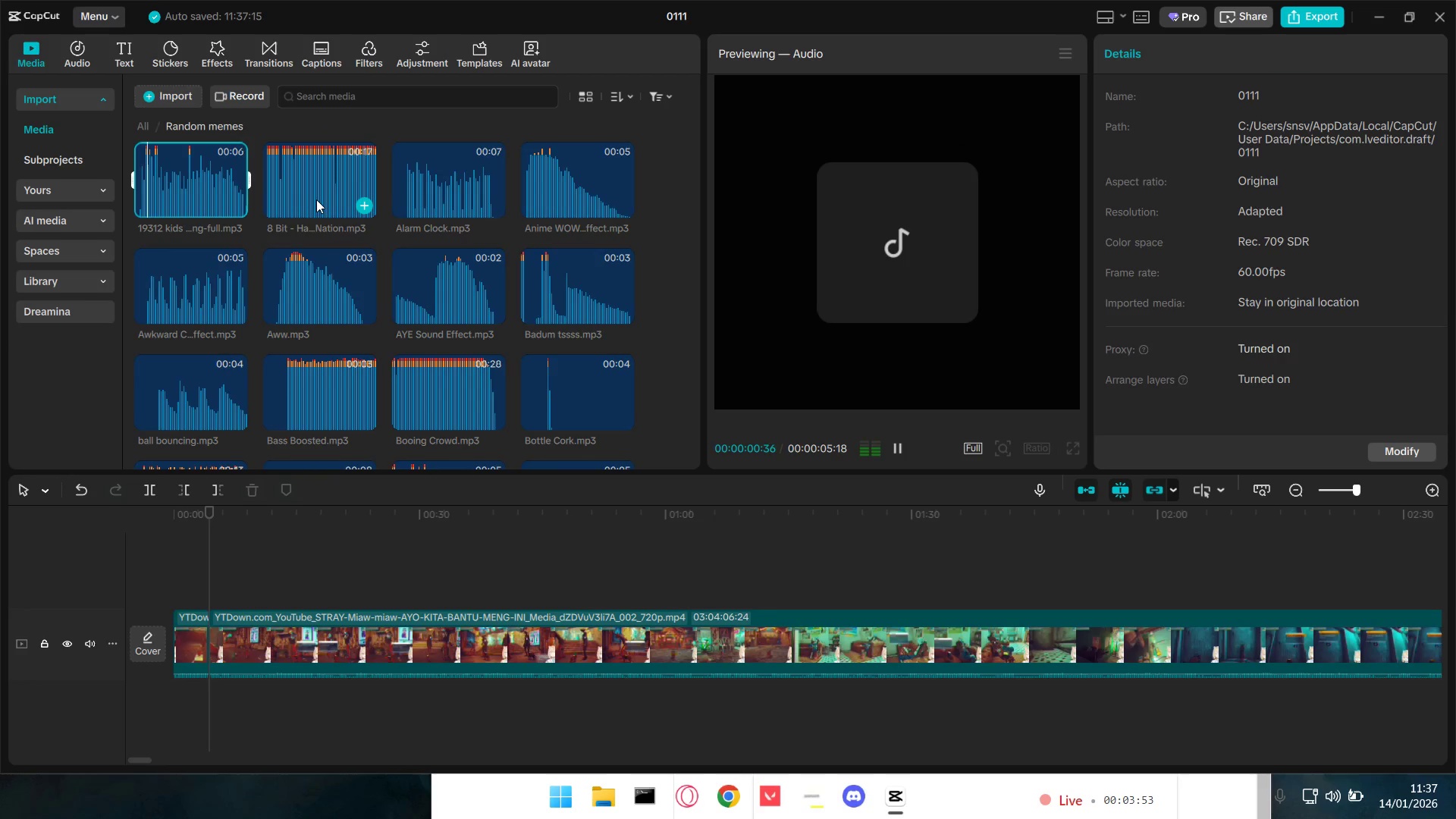 
left_click([313, 191])
 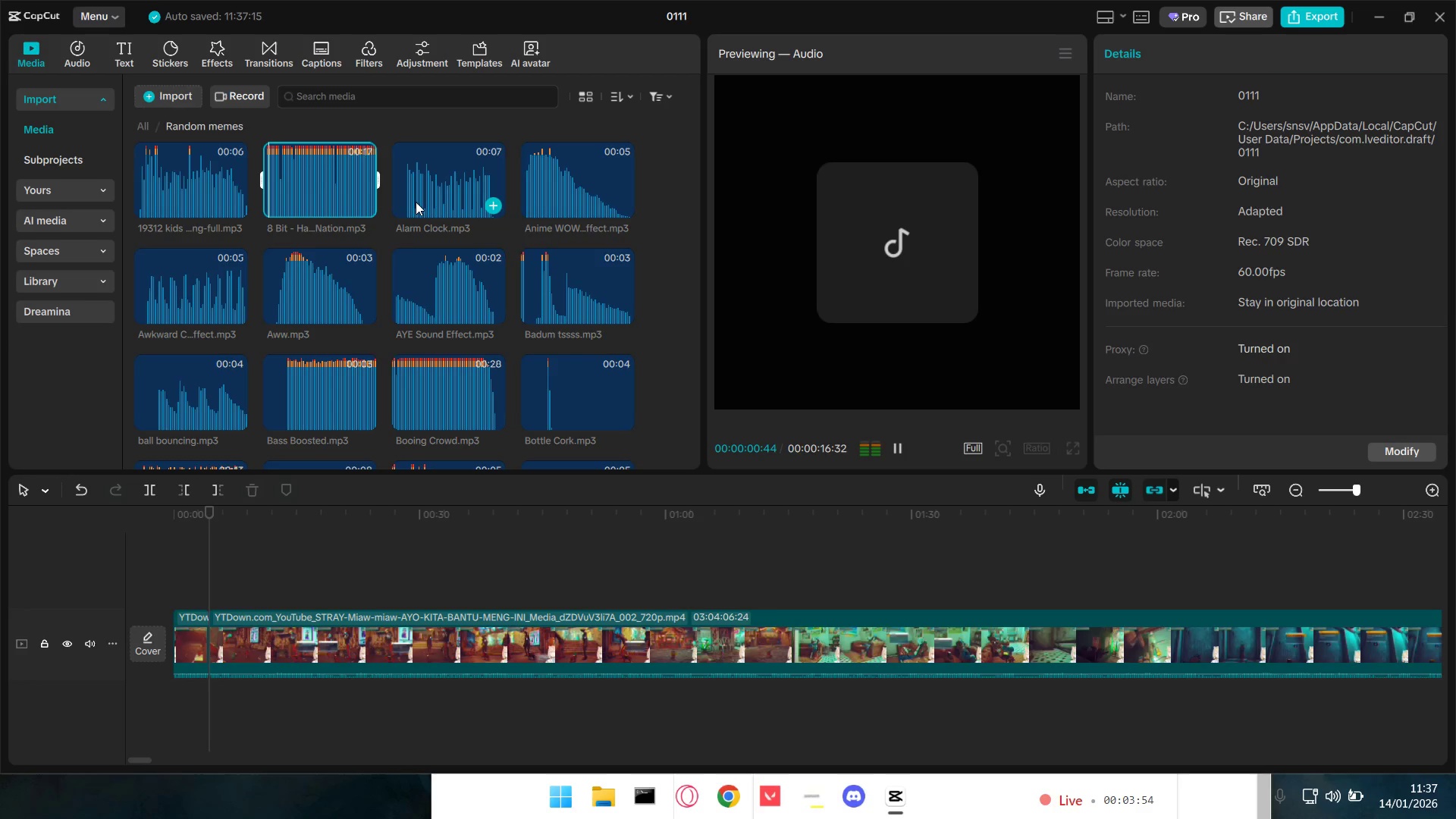 
left_click([416, 202])
 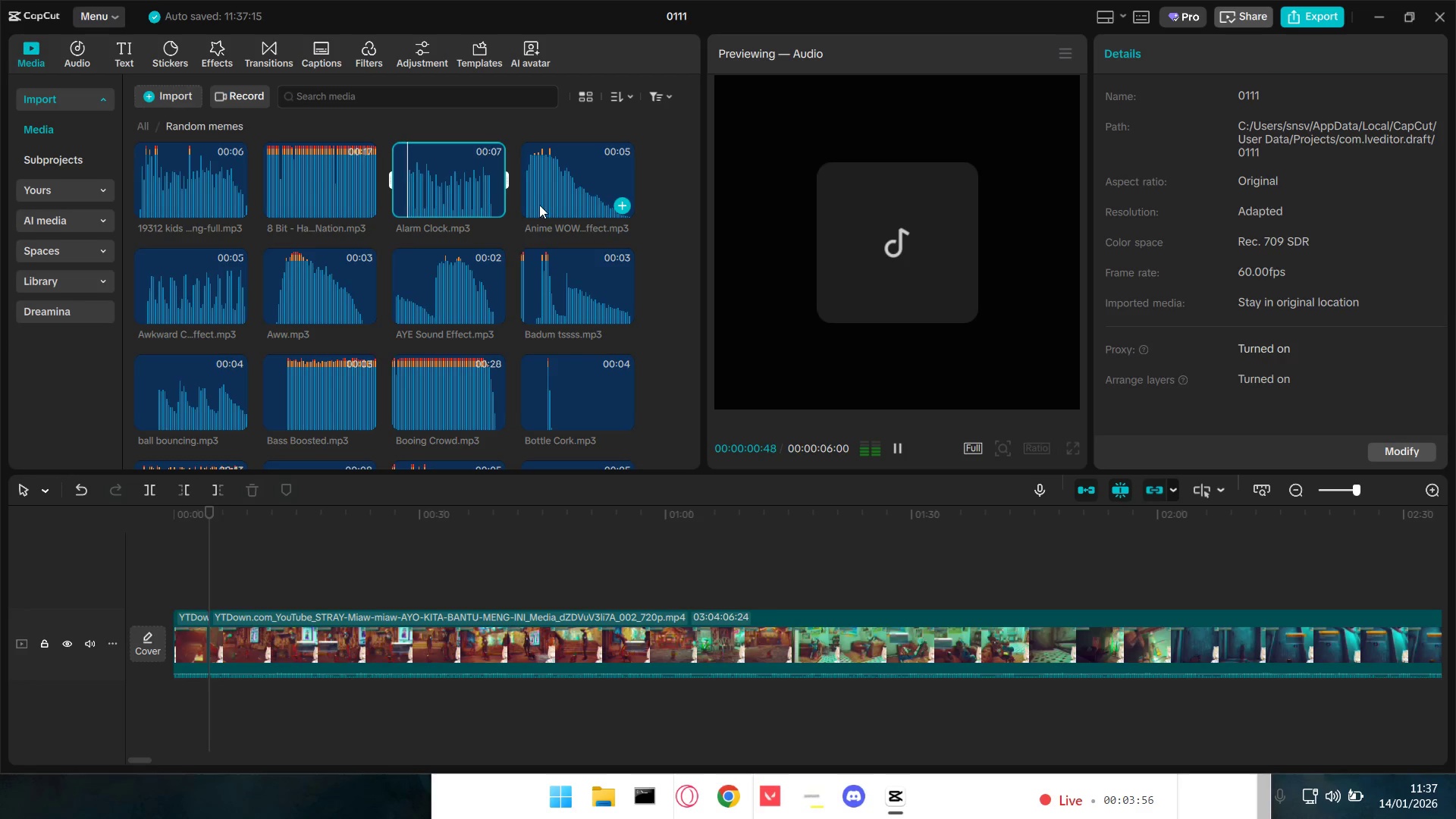 
left_click([559, 198])
 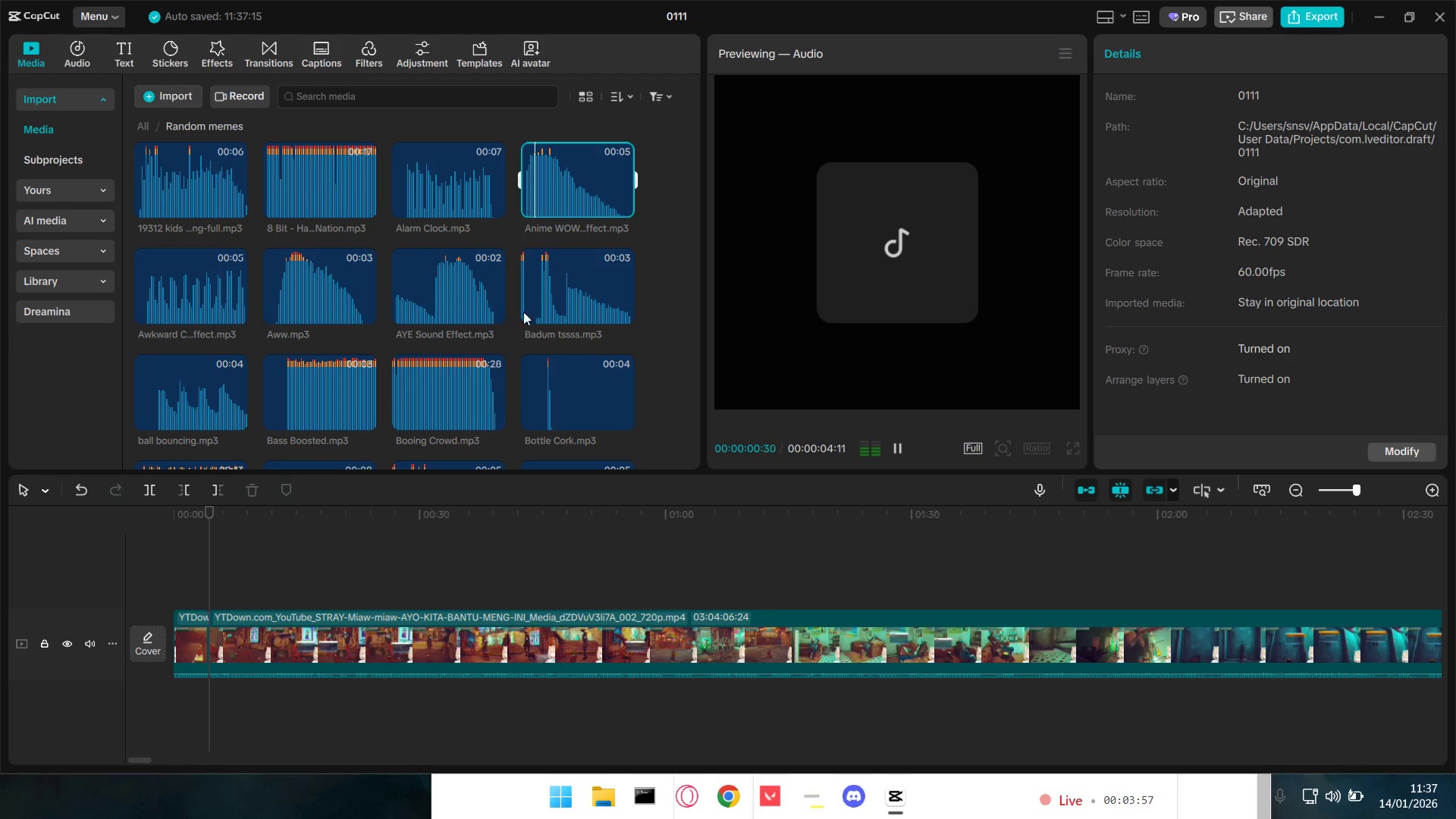 
left_click([553, 299])
 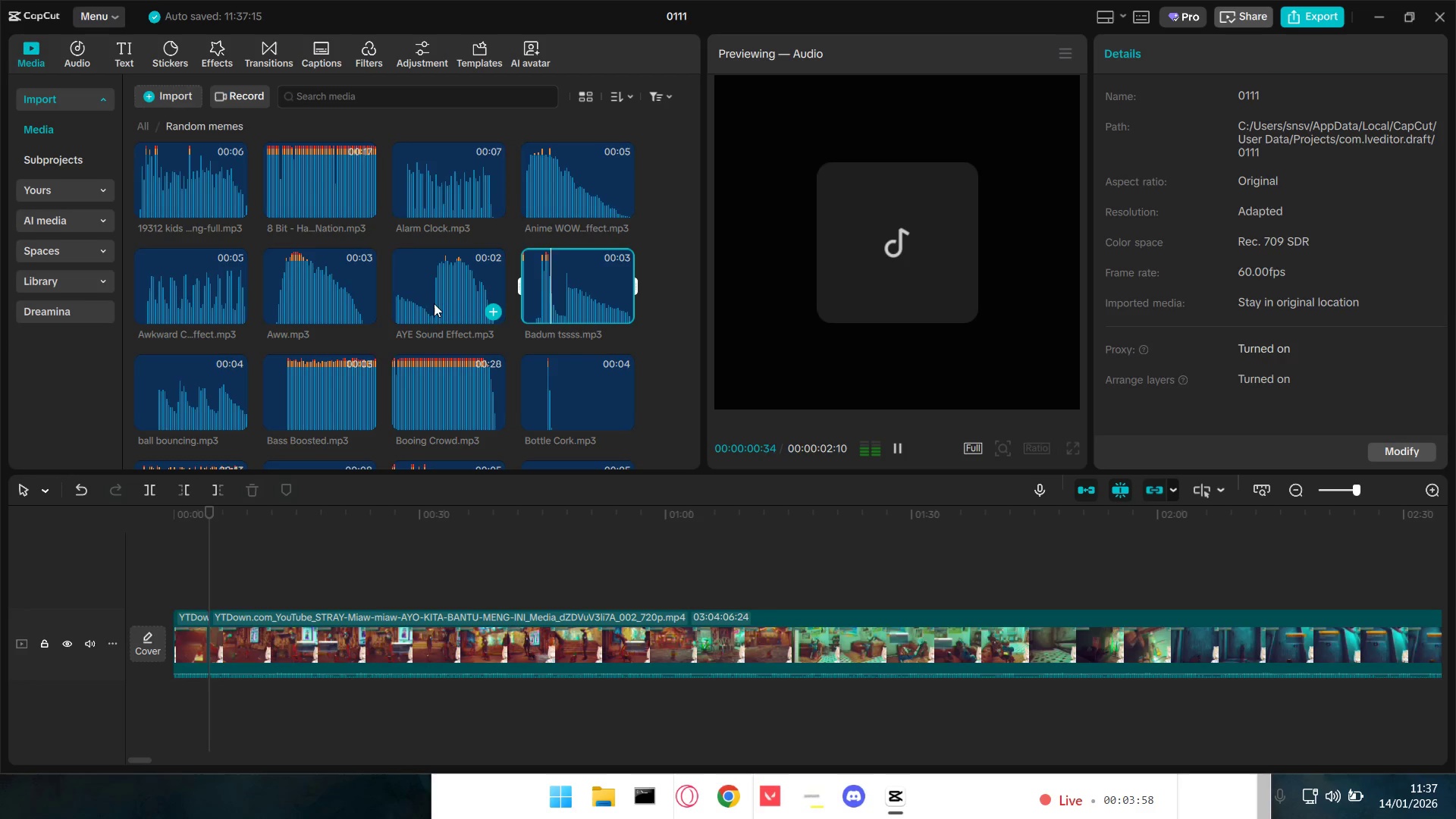 
left_click([428, 300])
 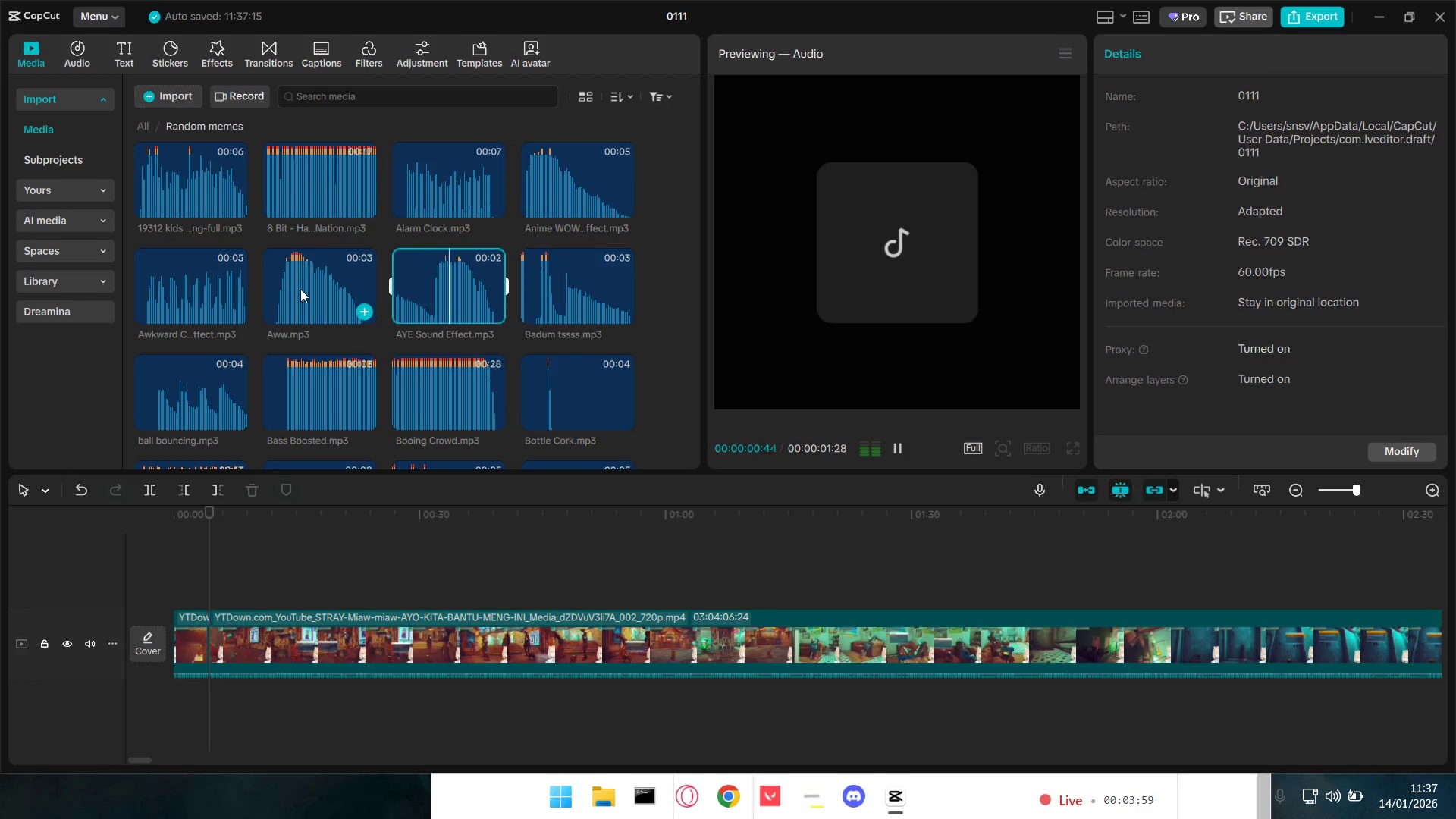 
left_click([301, 289])
 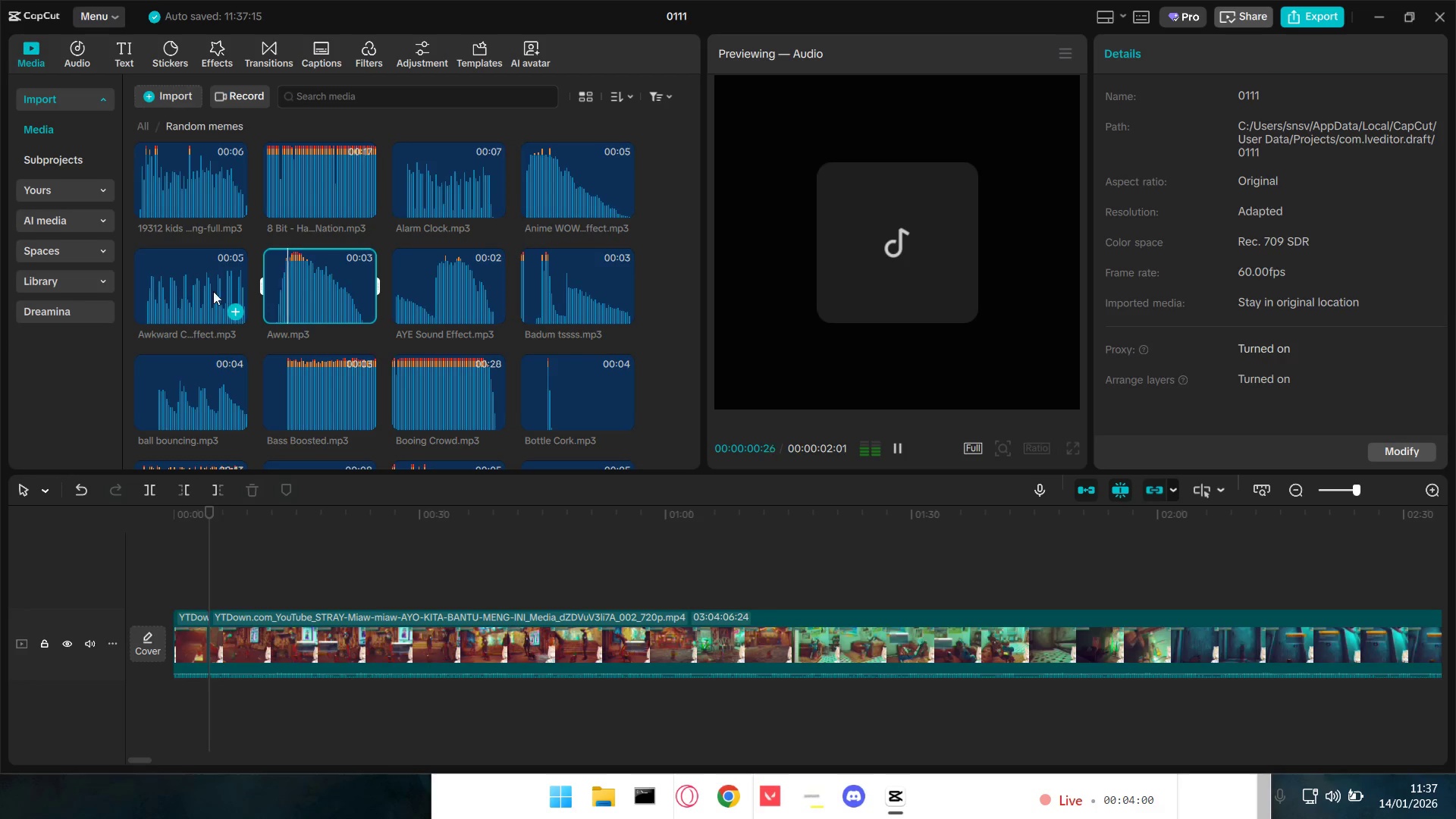 
left_click([212, 291])
 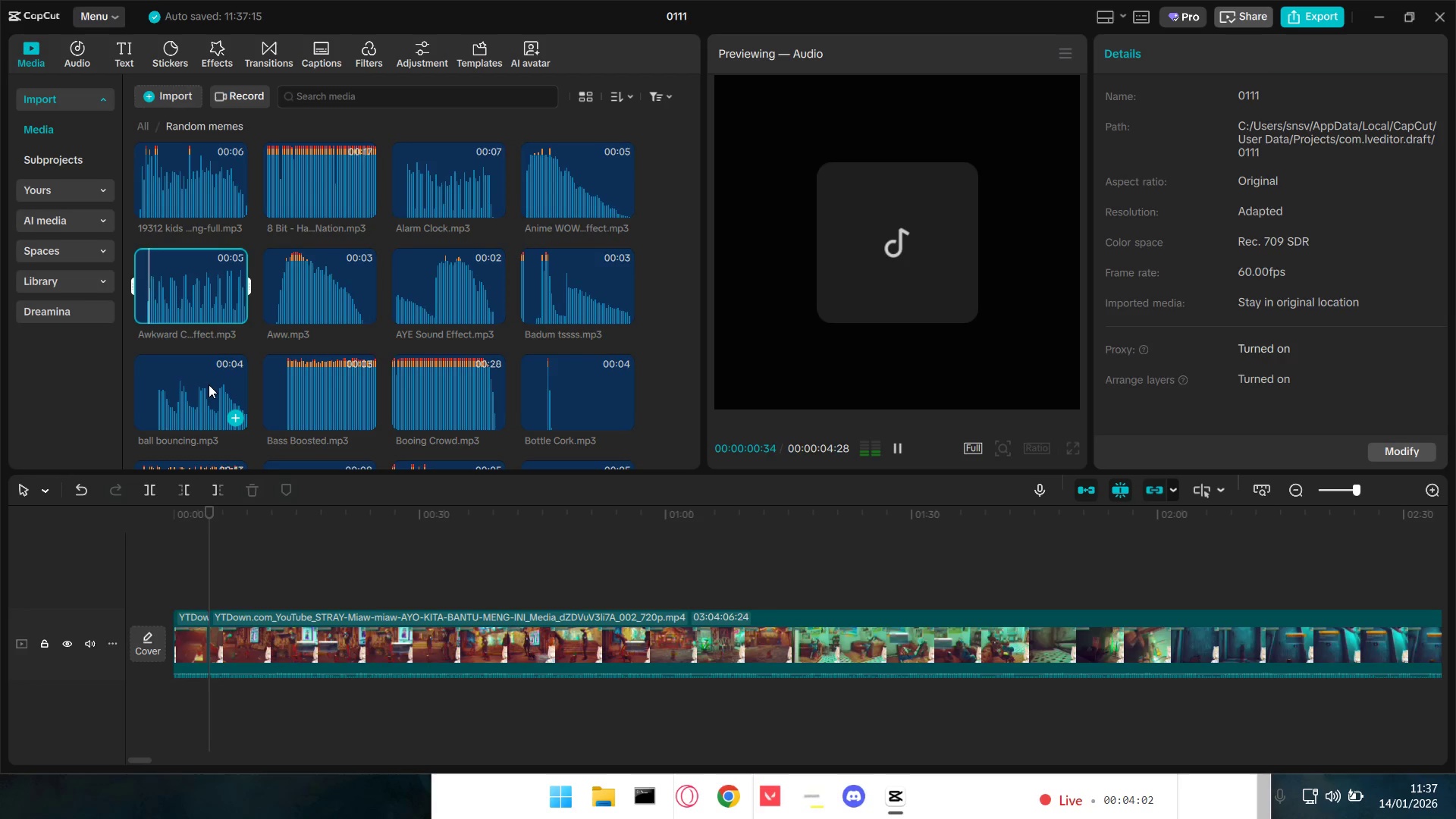 
left_click([210, 394])
 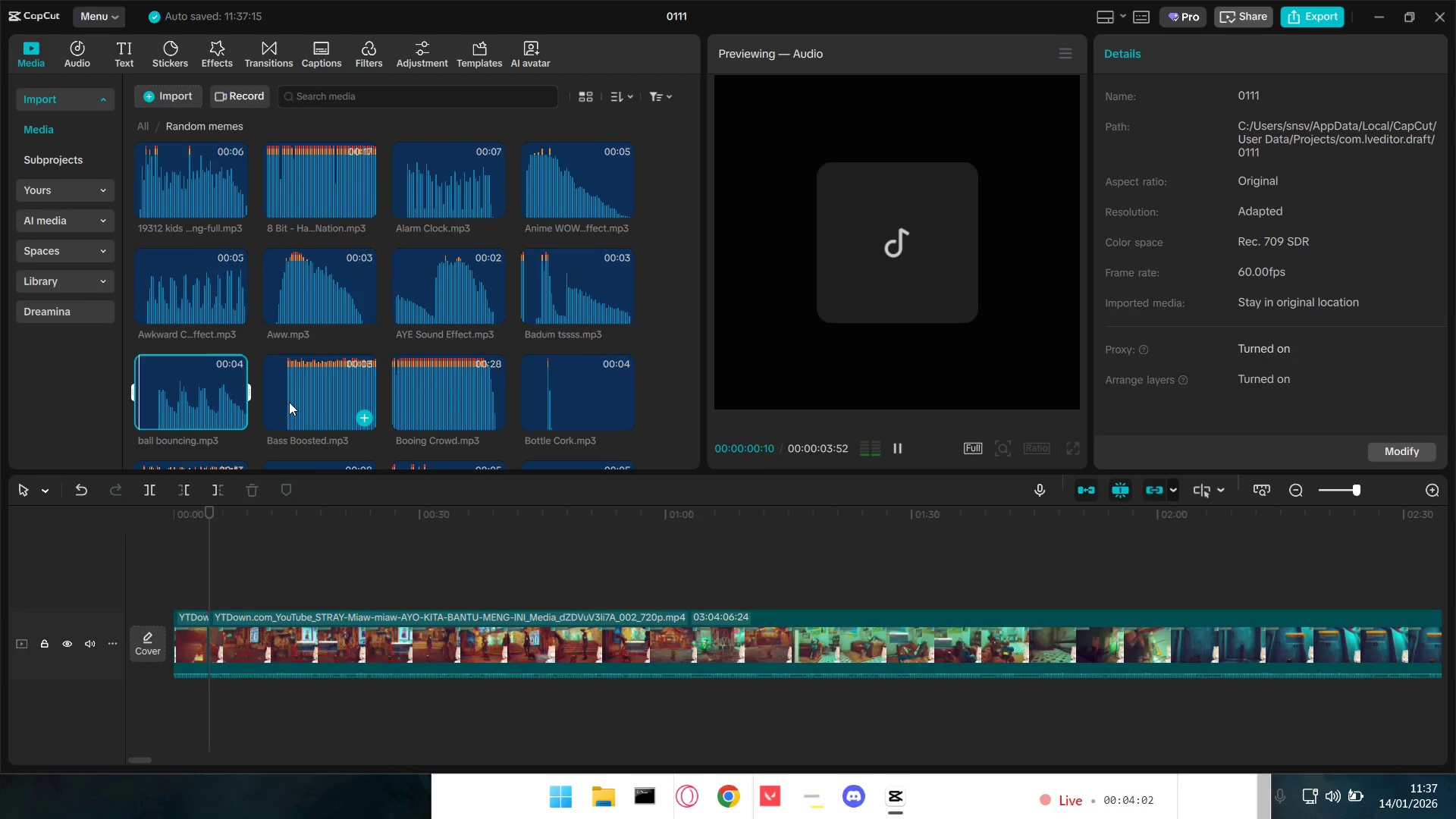 
scroll: coordinate [294, 401], scroll_direction: down, amount: 1.0
 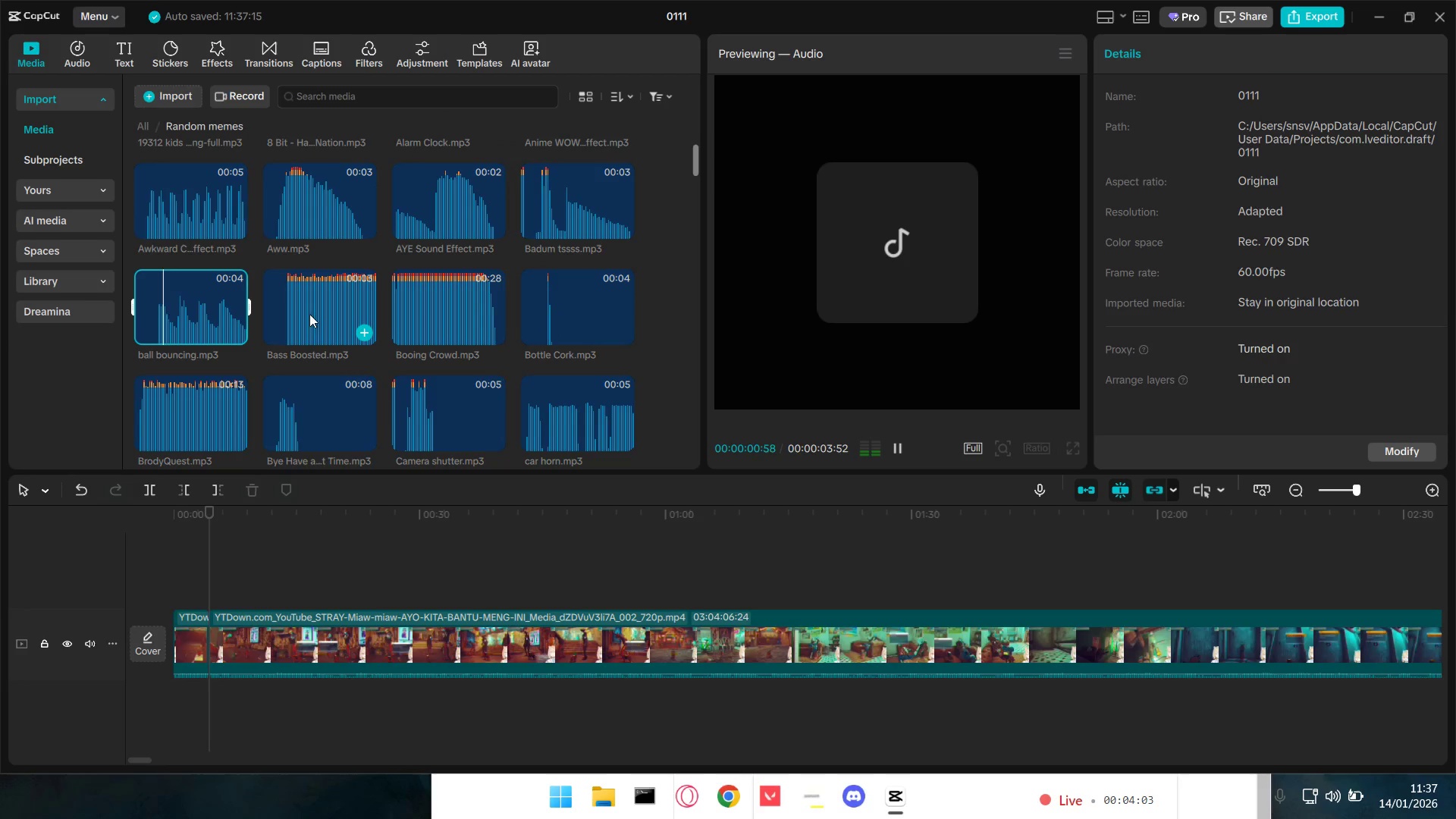 
left_click([312, 310])
 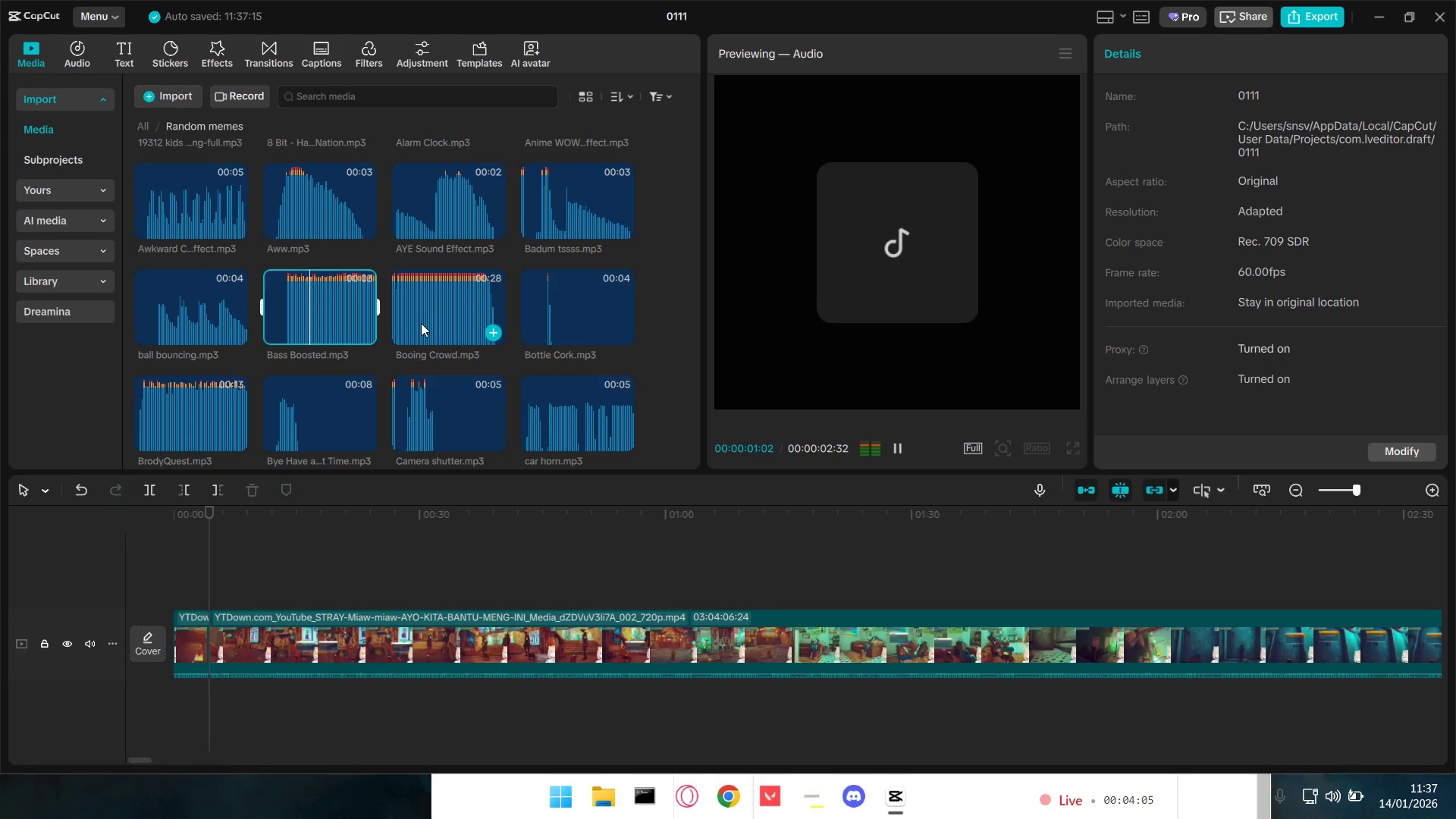 
left_click([421, 323])
 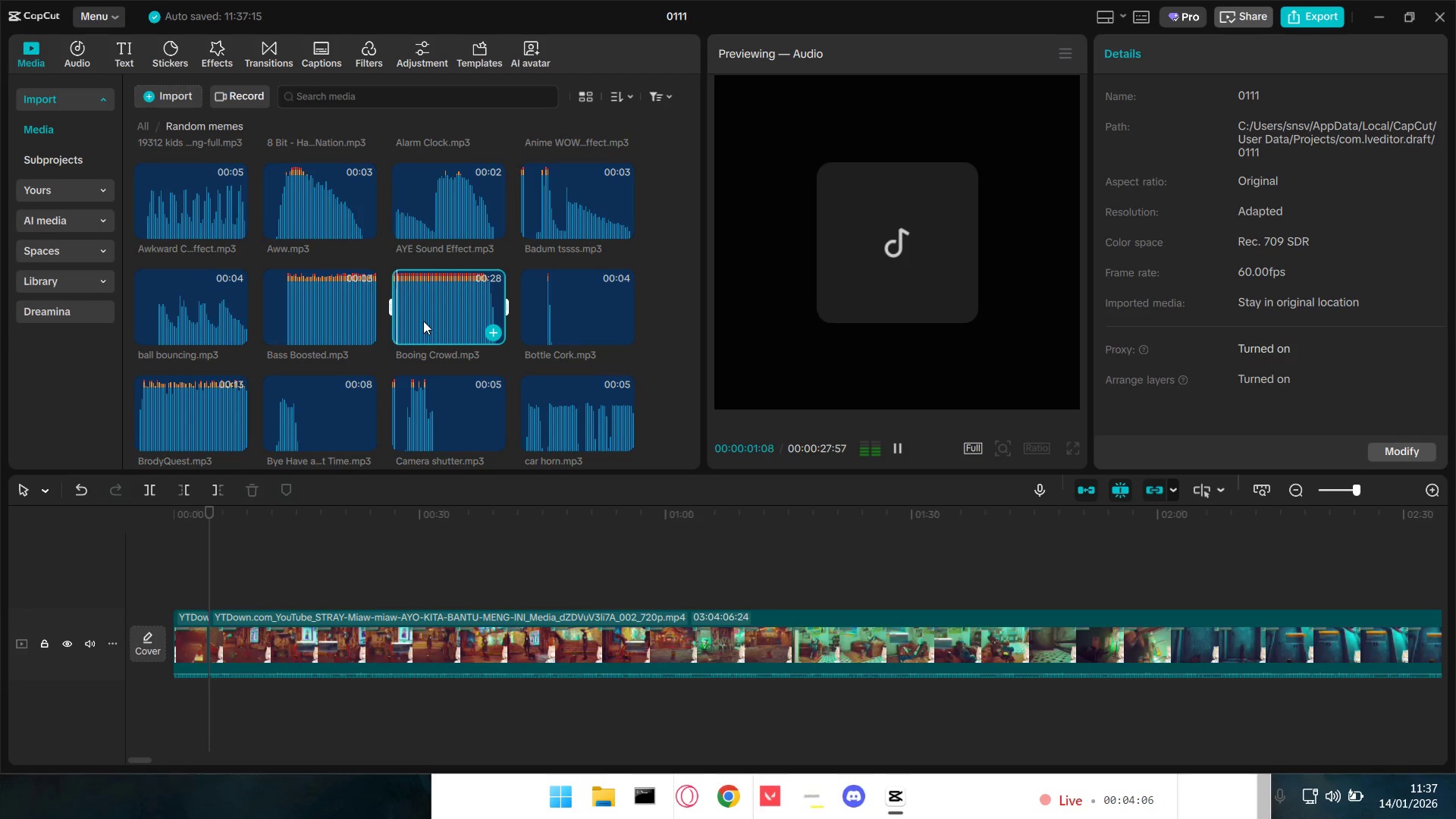 
left_click([557, 312])
 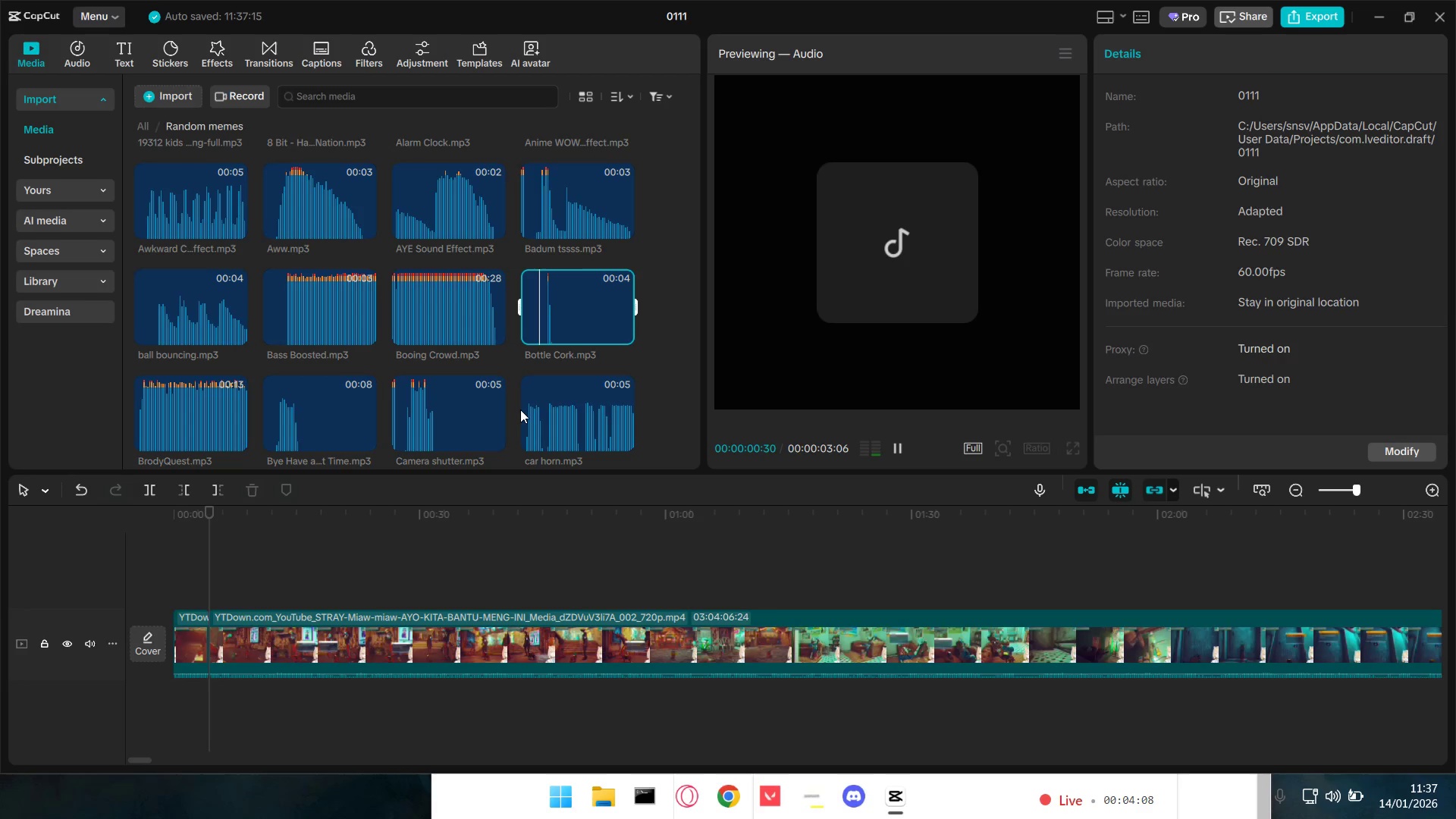 
scroll: coordinate [519, 410], scroll_direction: down, amount: 1.0
 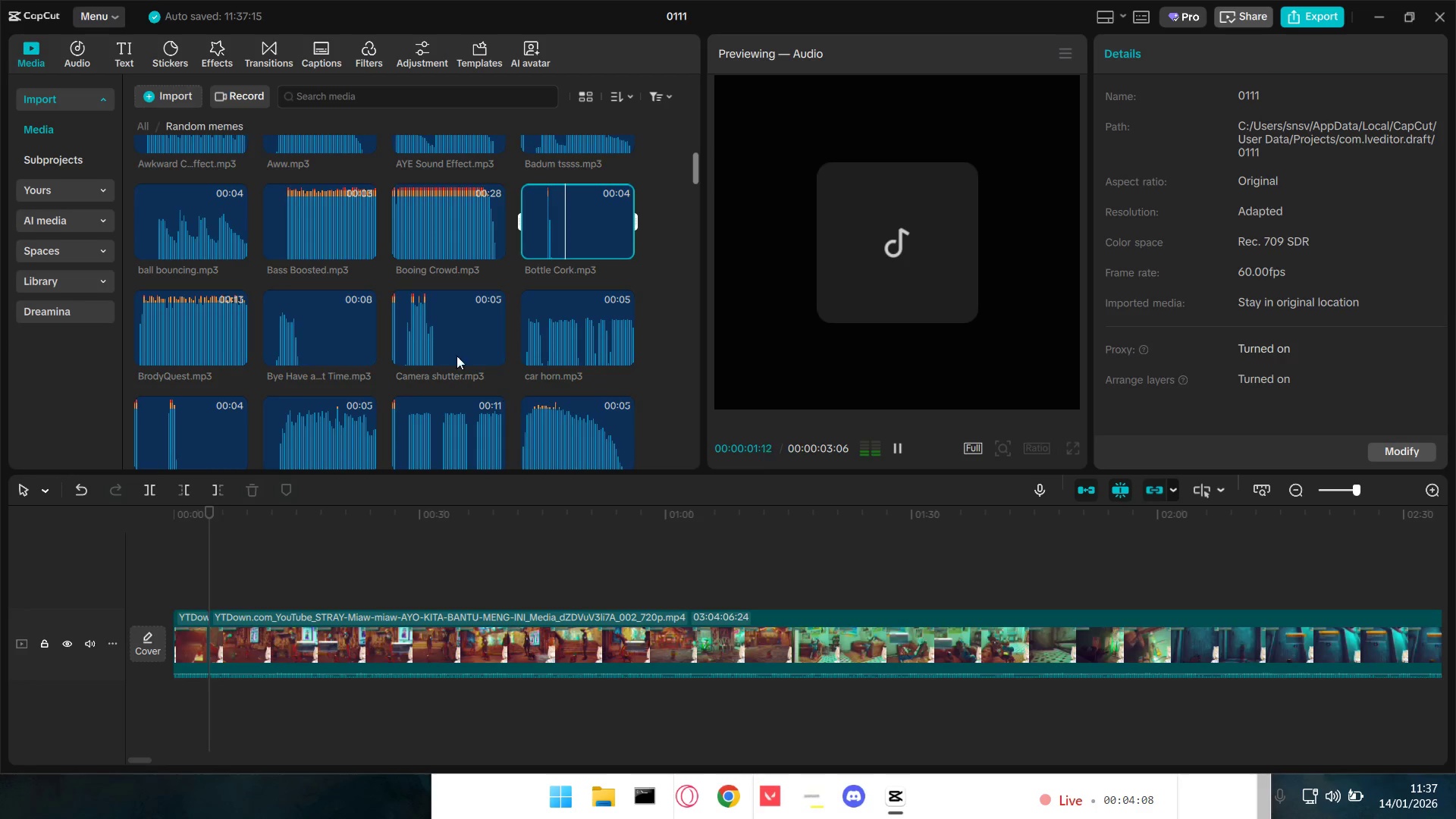 
left_click([416, 325])
 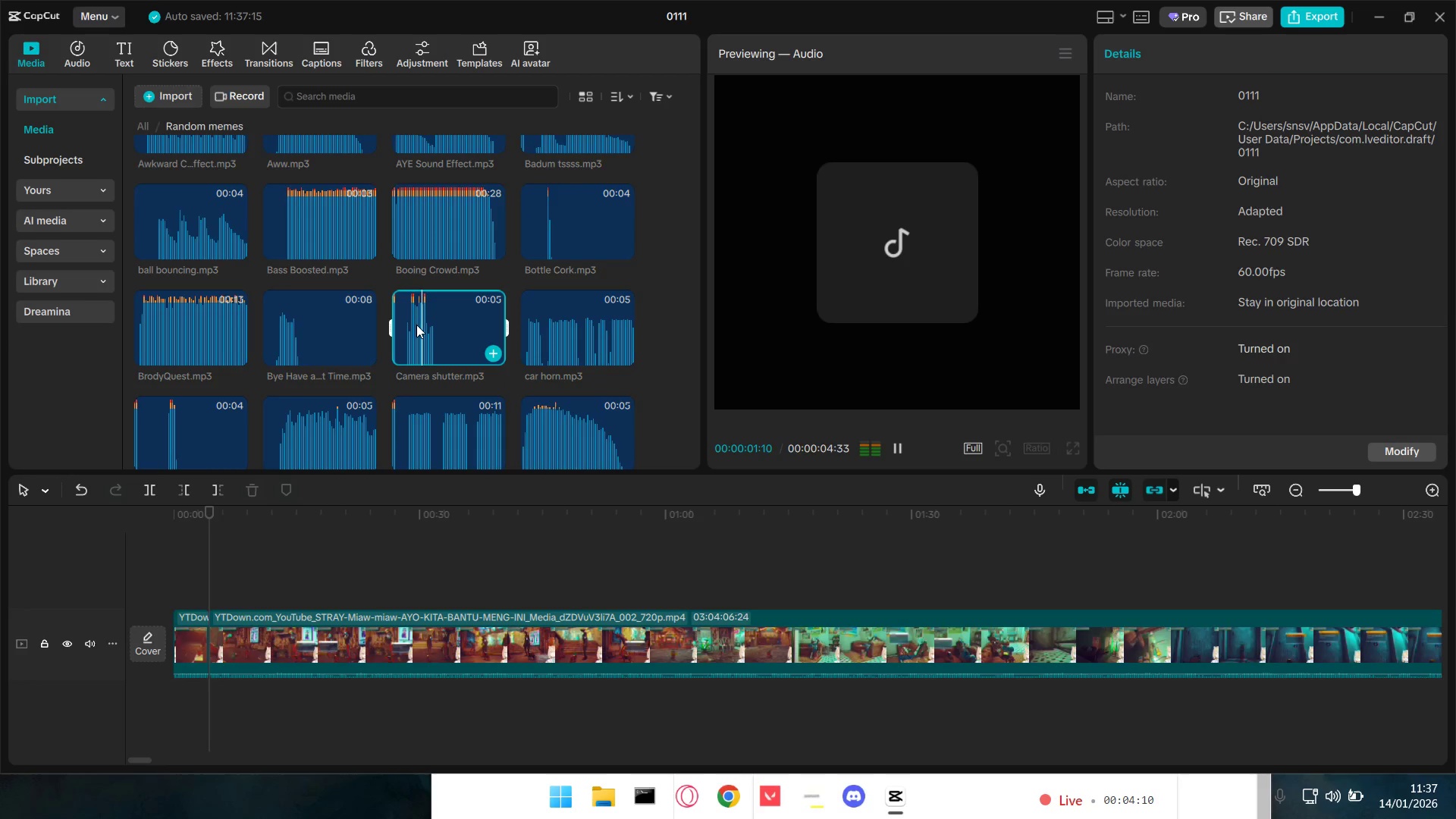 
left_click([303, 331])
 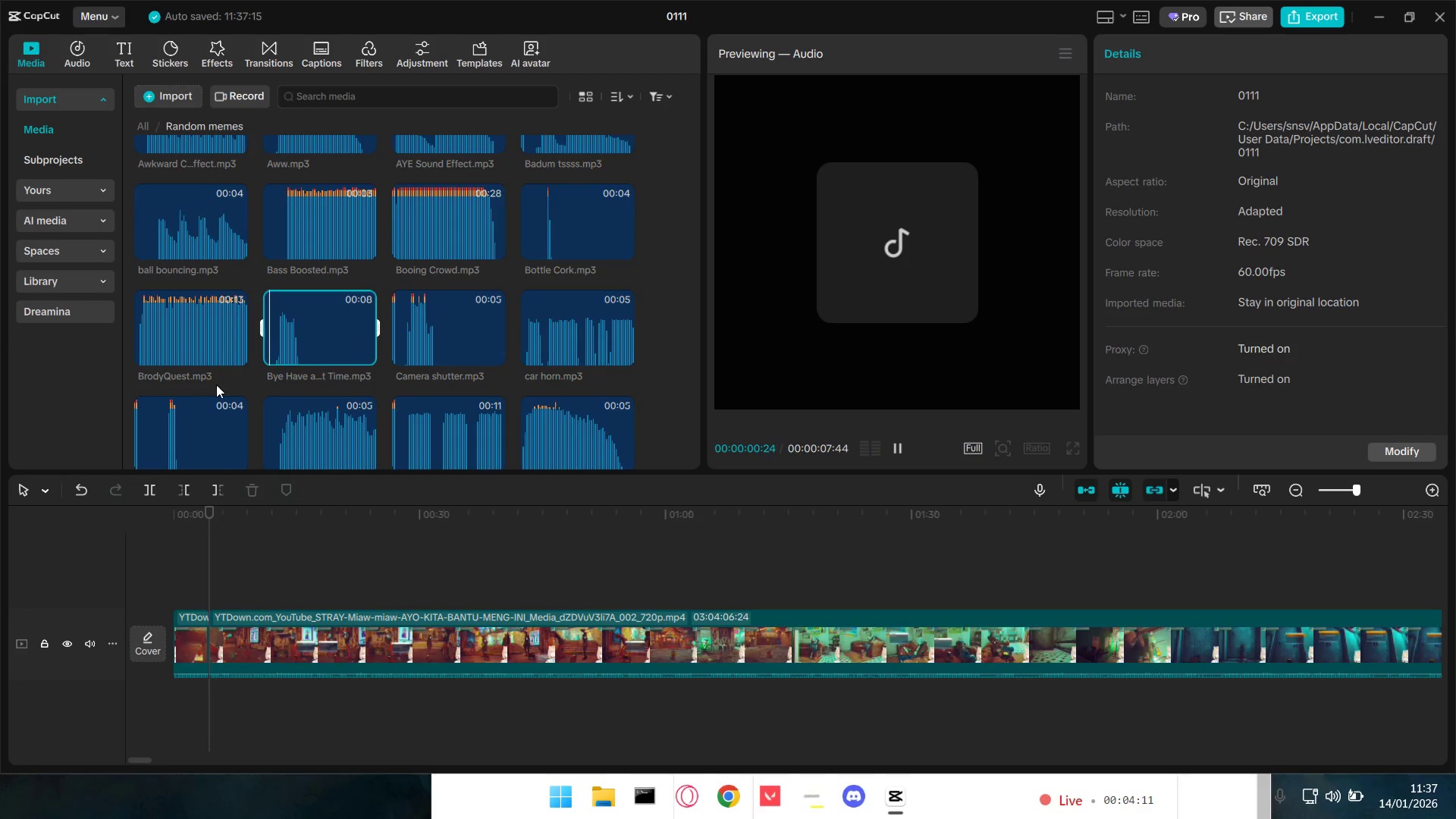 
scroll: coordinate [212, 391], scroll_direction: down, amount: 1.0
 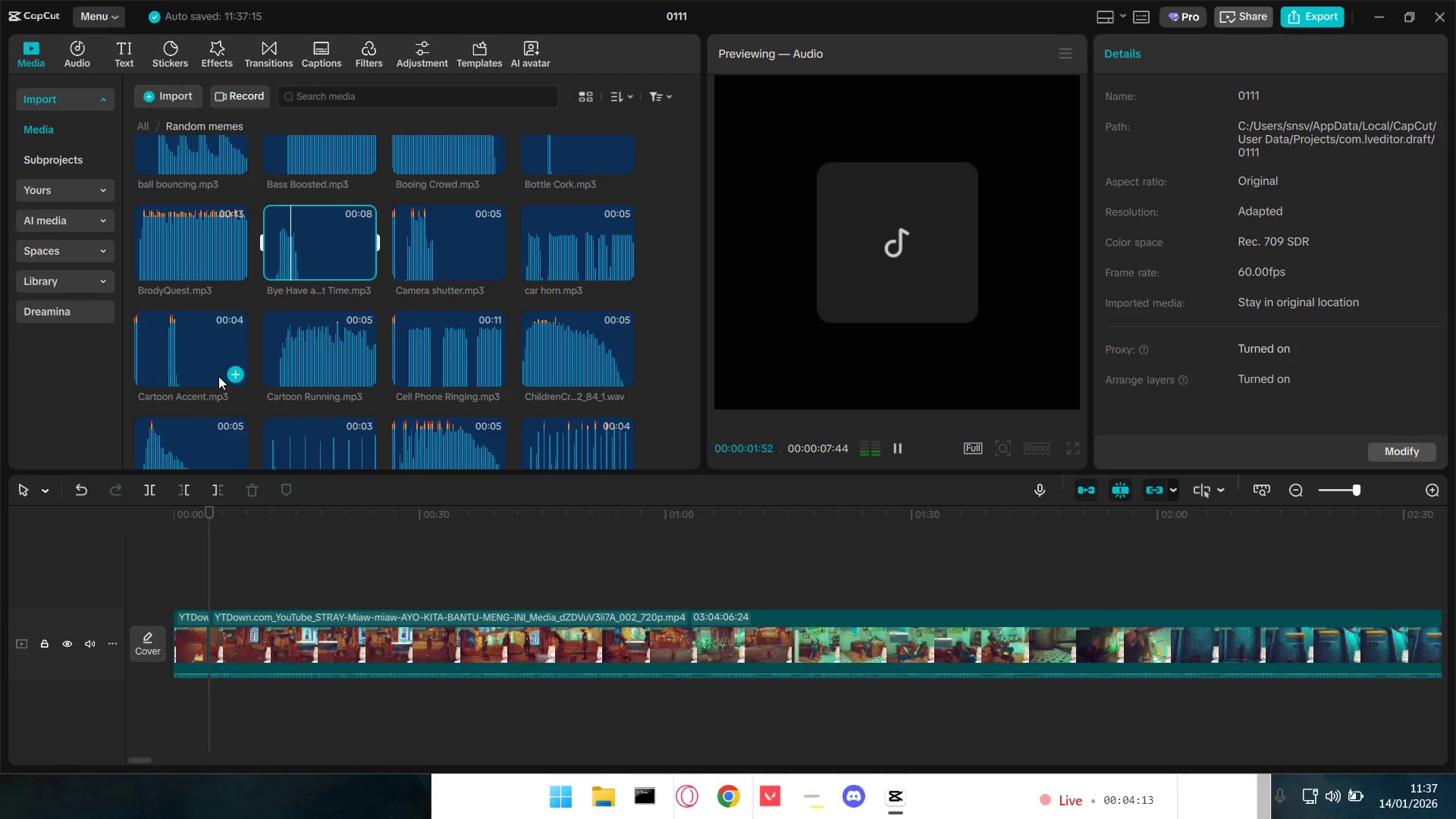 
left_click([188, 350])
 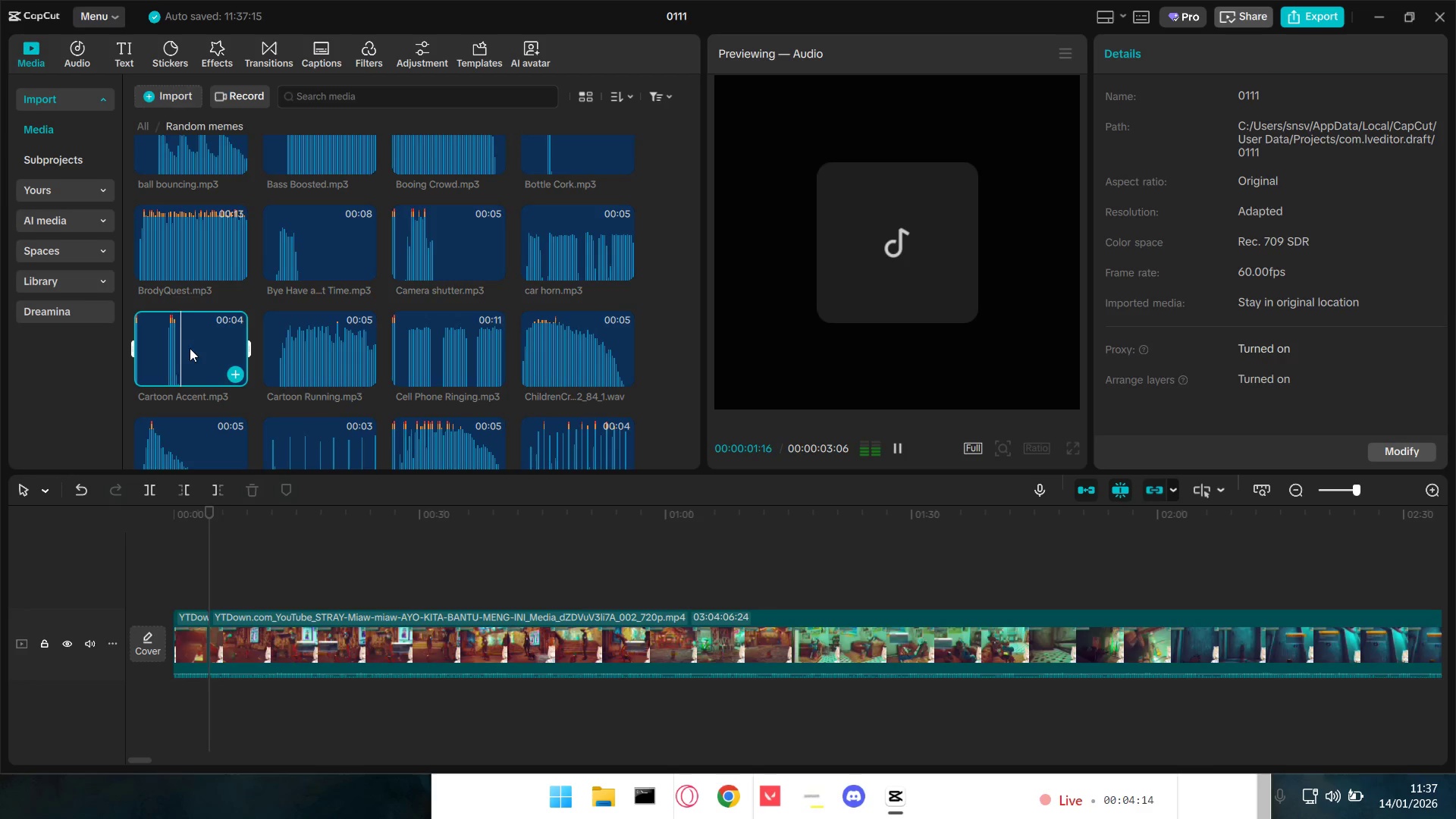 
left_click([445, 348])
 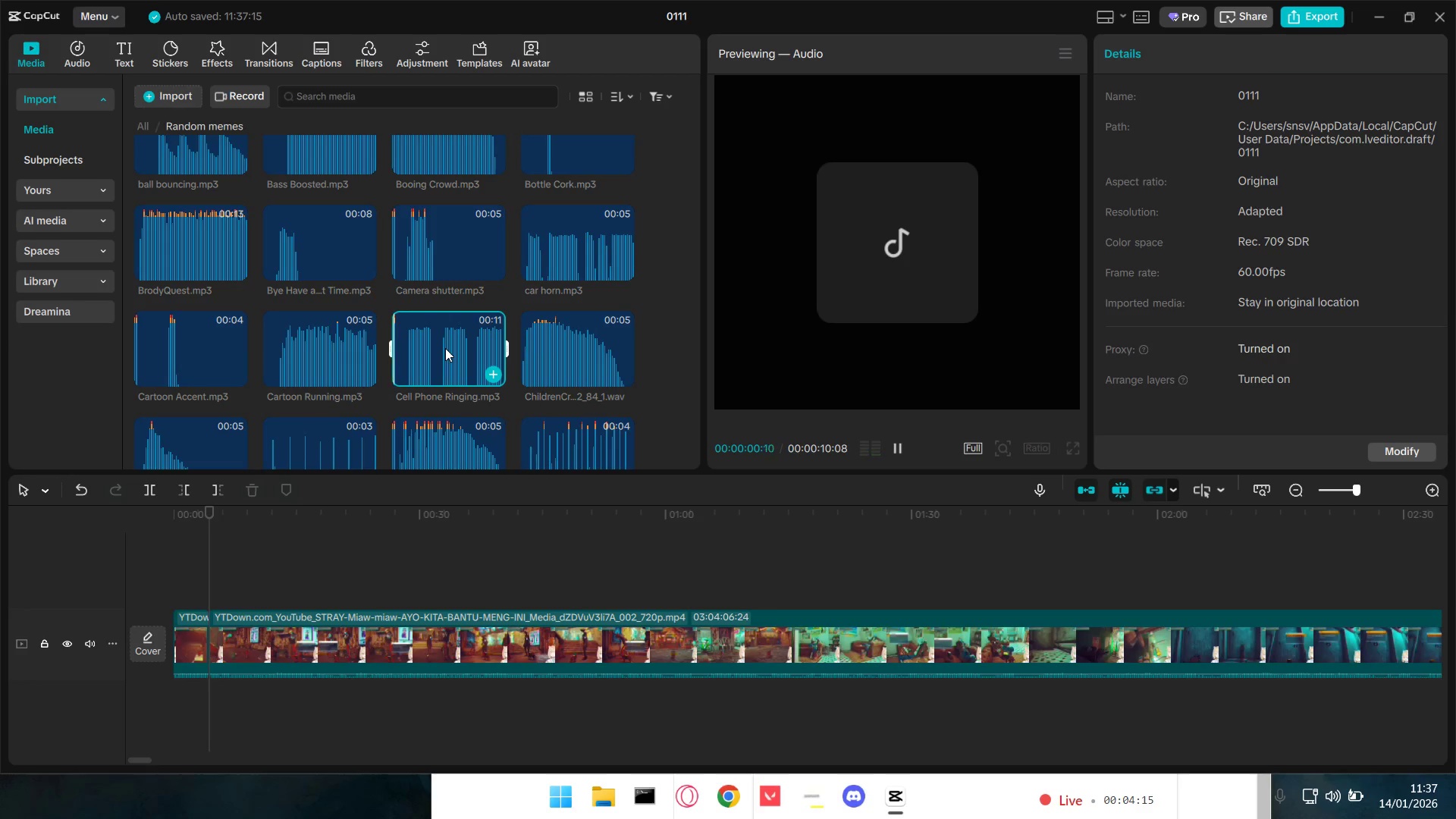 
double_click([445, 348])
 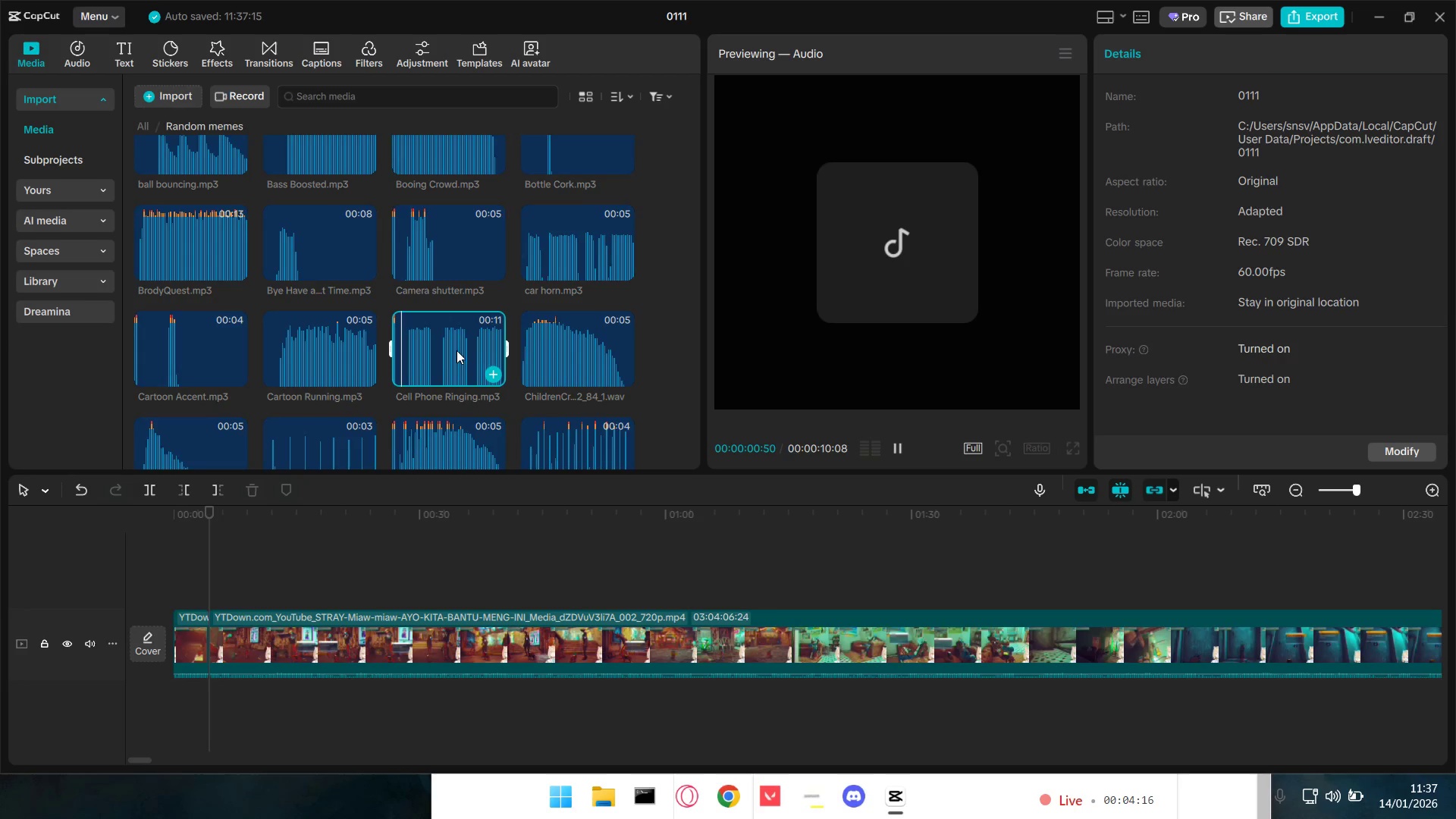 
scroll: coordinate [461, 354], scroll_direction: down, amount: 2.0
 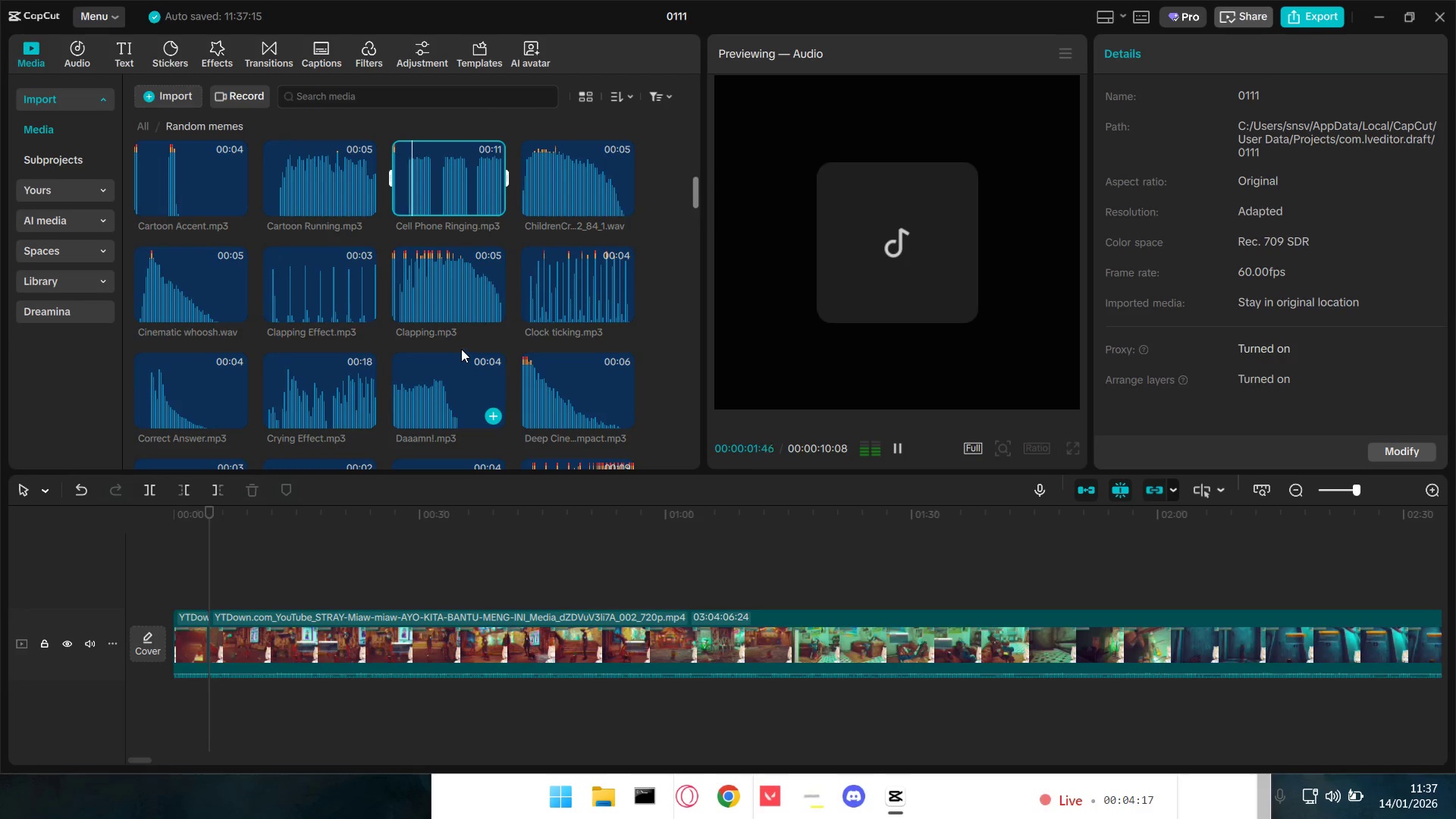 
left_click([436, 271])
 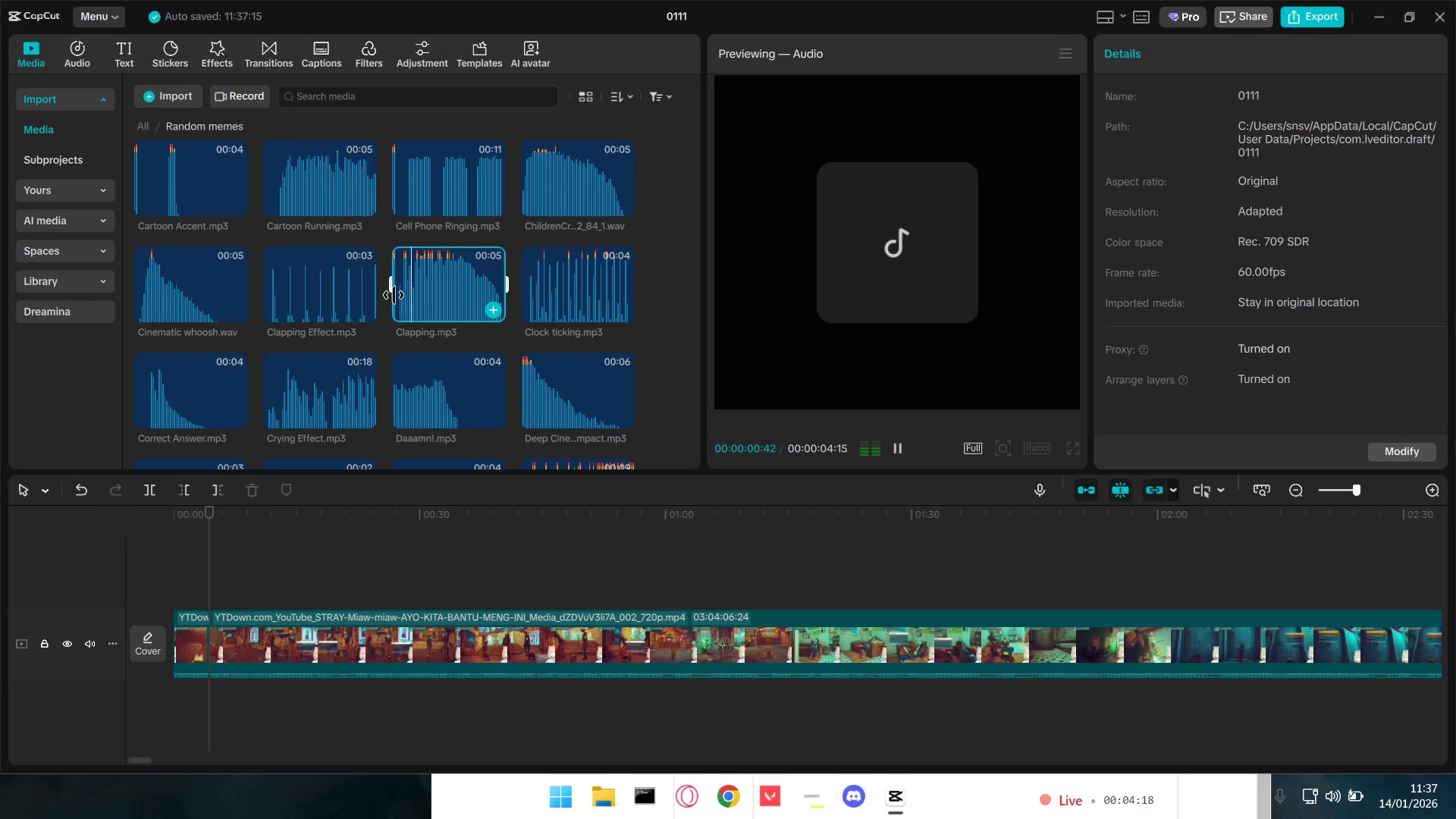 
left_click([450, 394])
 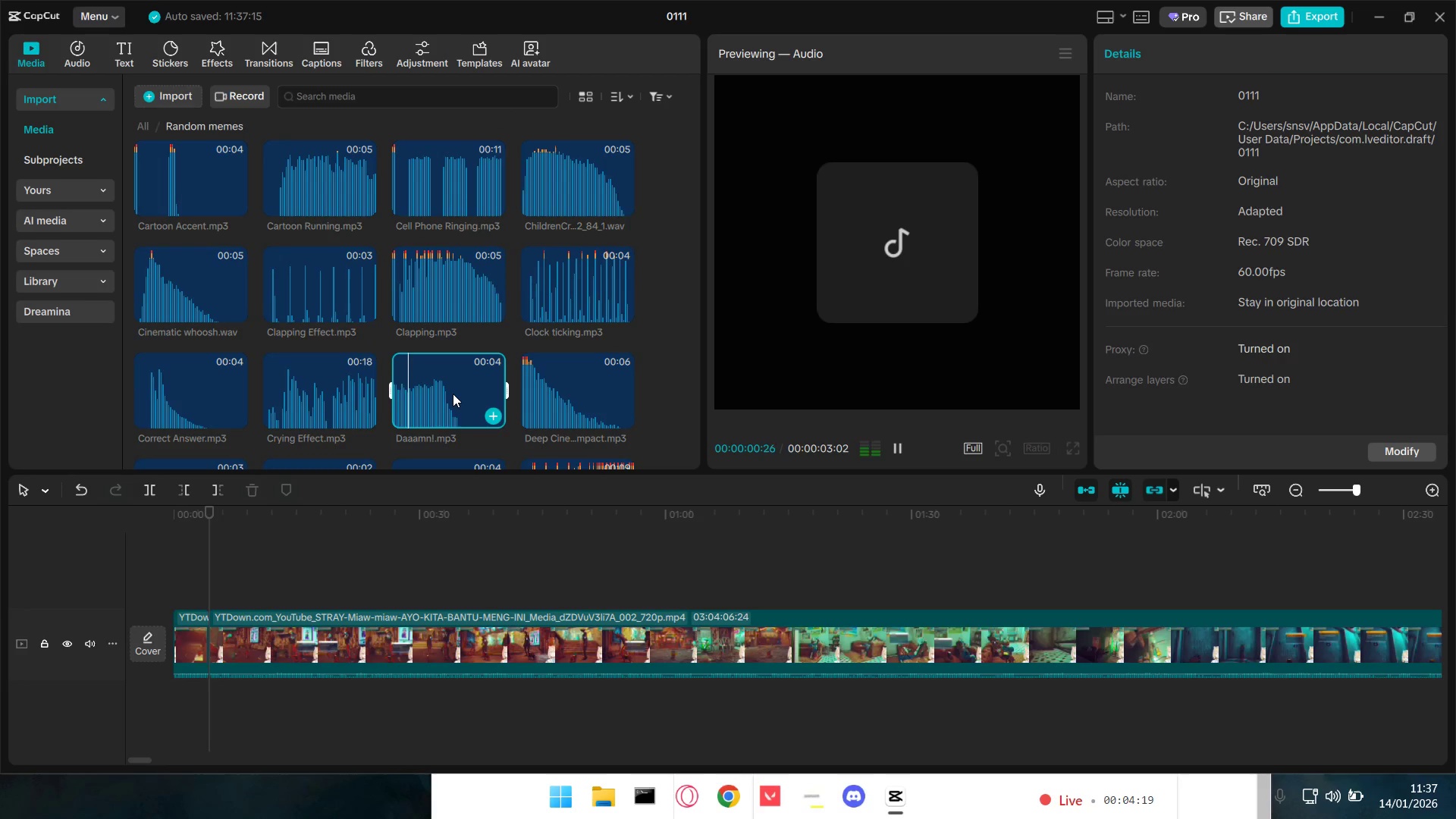 
scroll: coordinate [453, 394], scroll_direction: down, amount: 1.0
 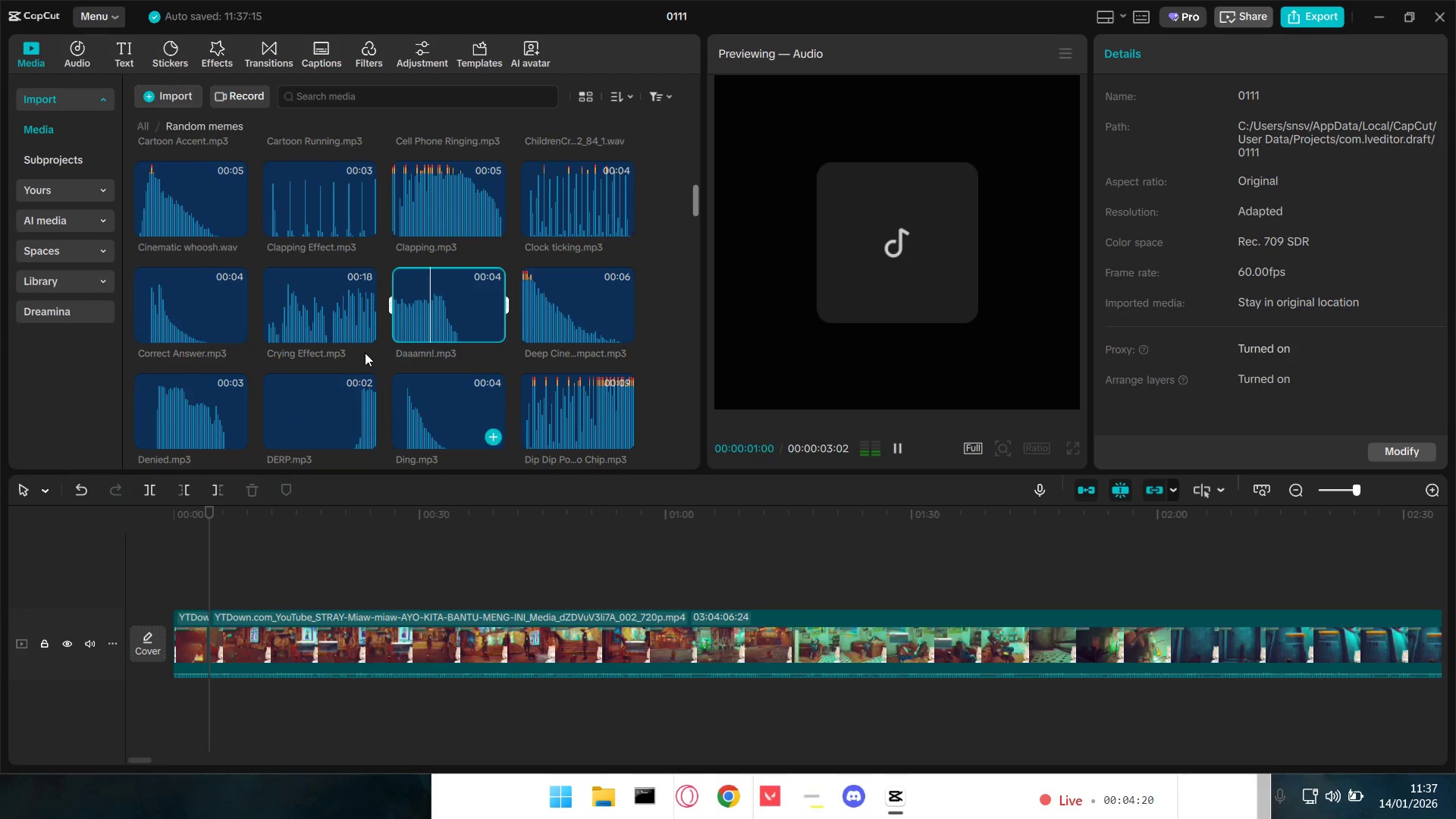 
left_click([303, 322])
 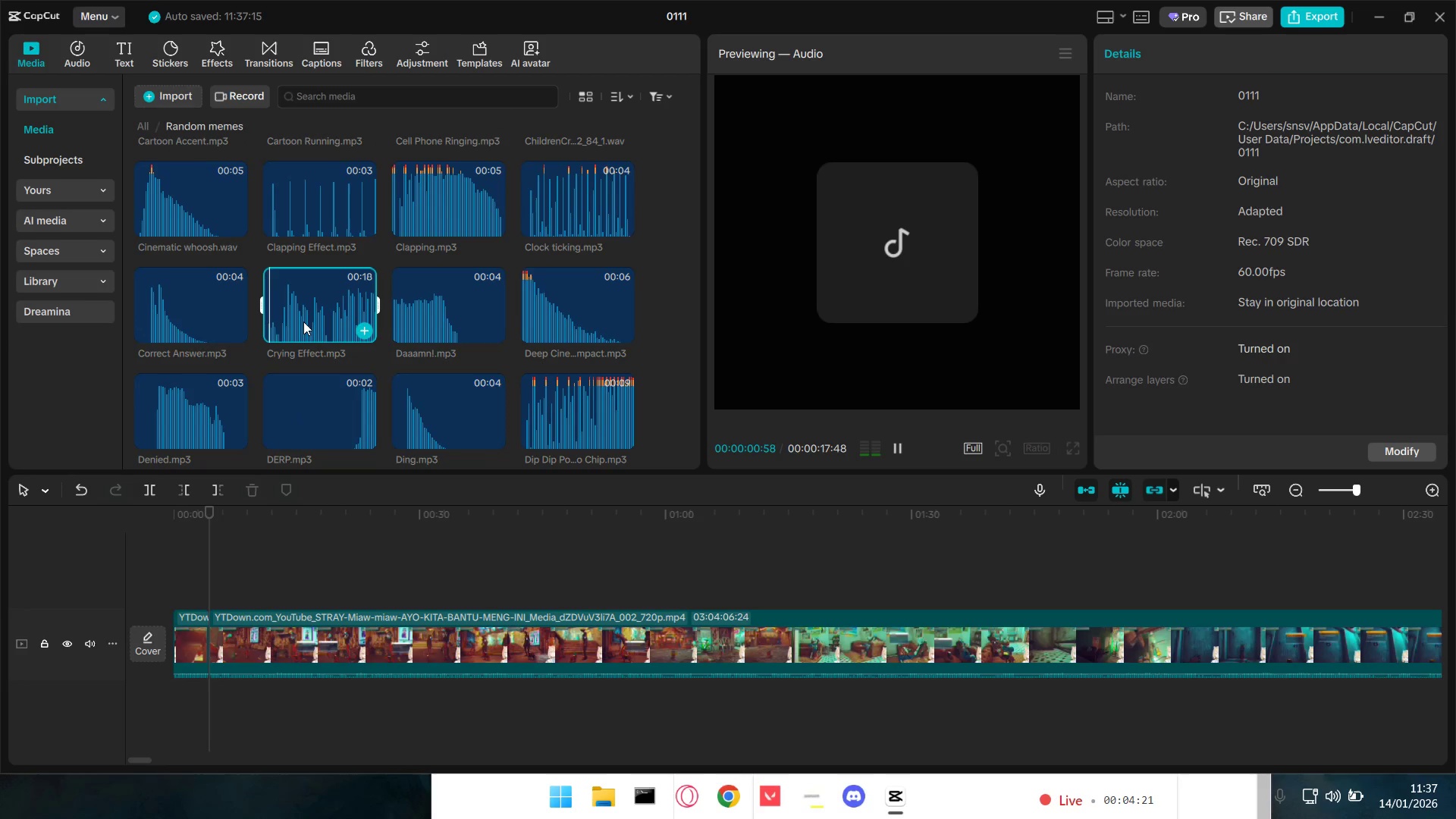 
left_click([328, 414])
 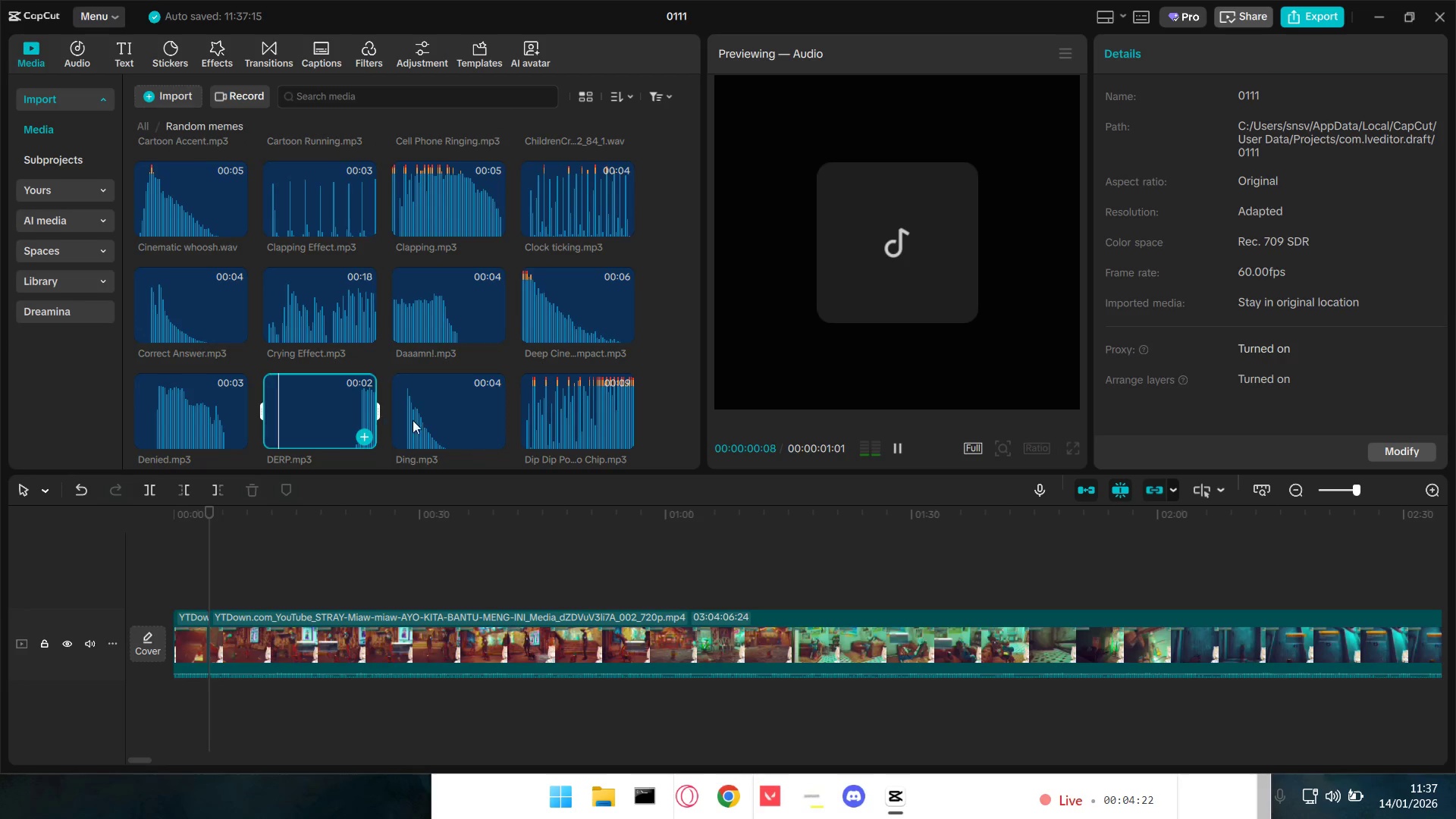 
double_click([435, 420])
 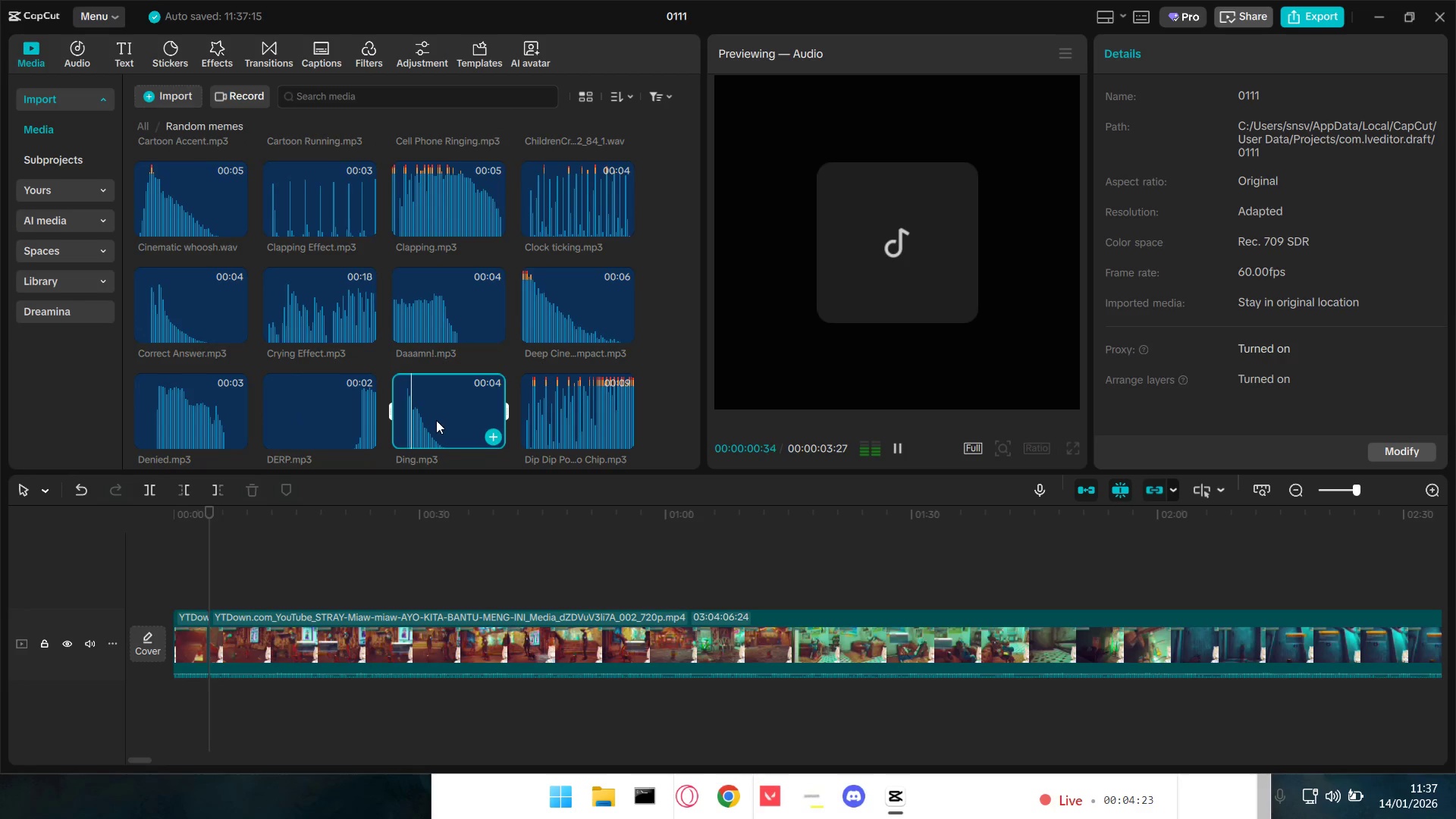 
left_click([333, 406])
 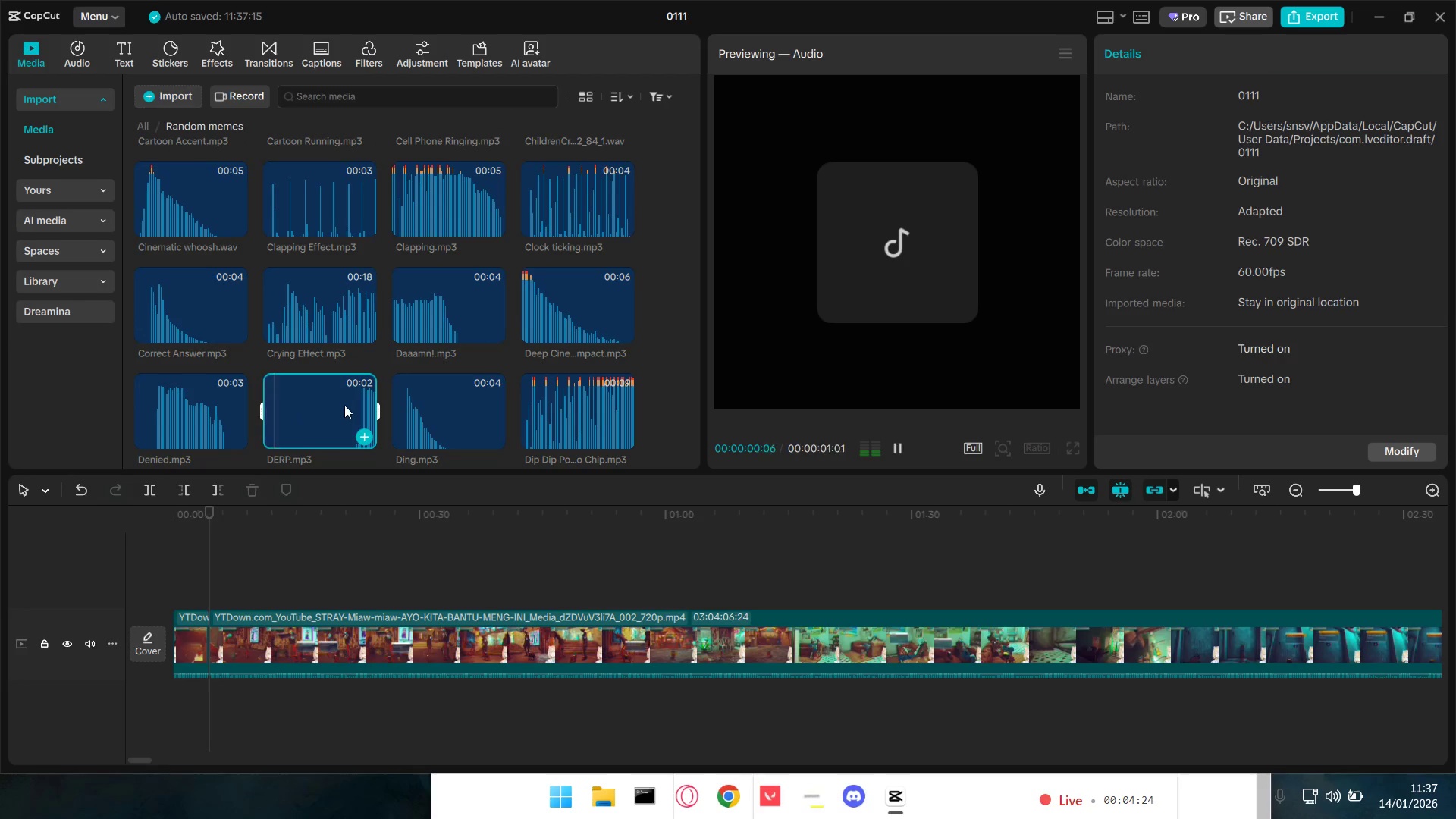 
scroll: coordinate [344, 405], scroll_direction: down, amount: 2.0
 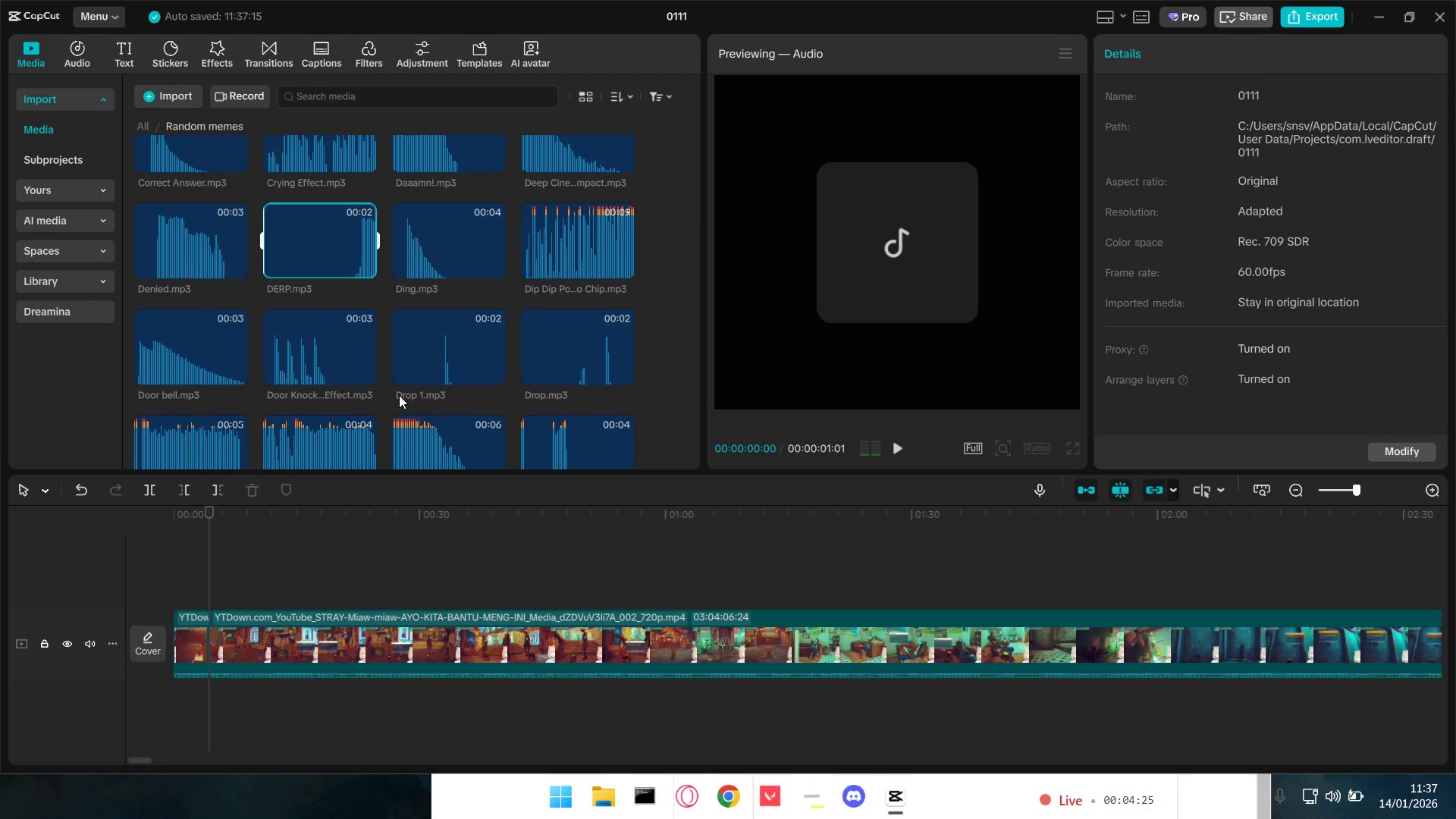 
left_click([320, 353])
 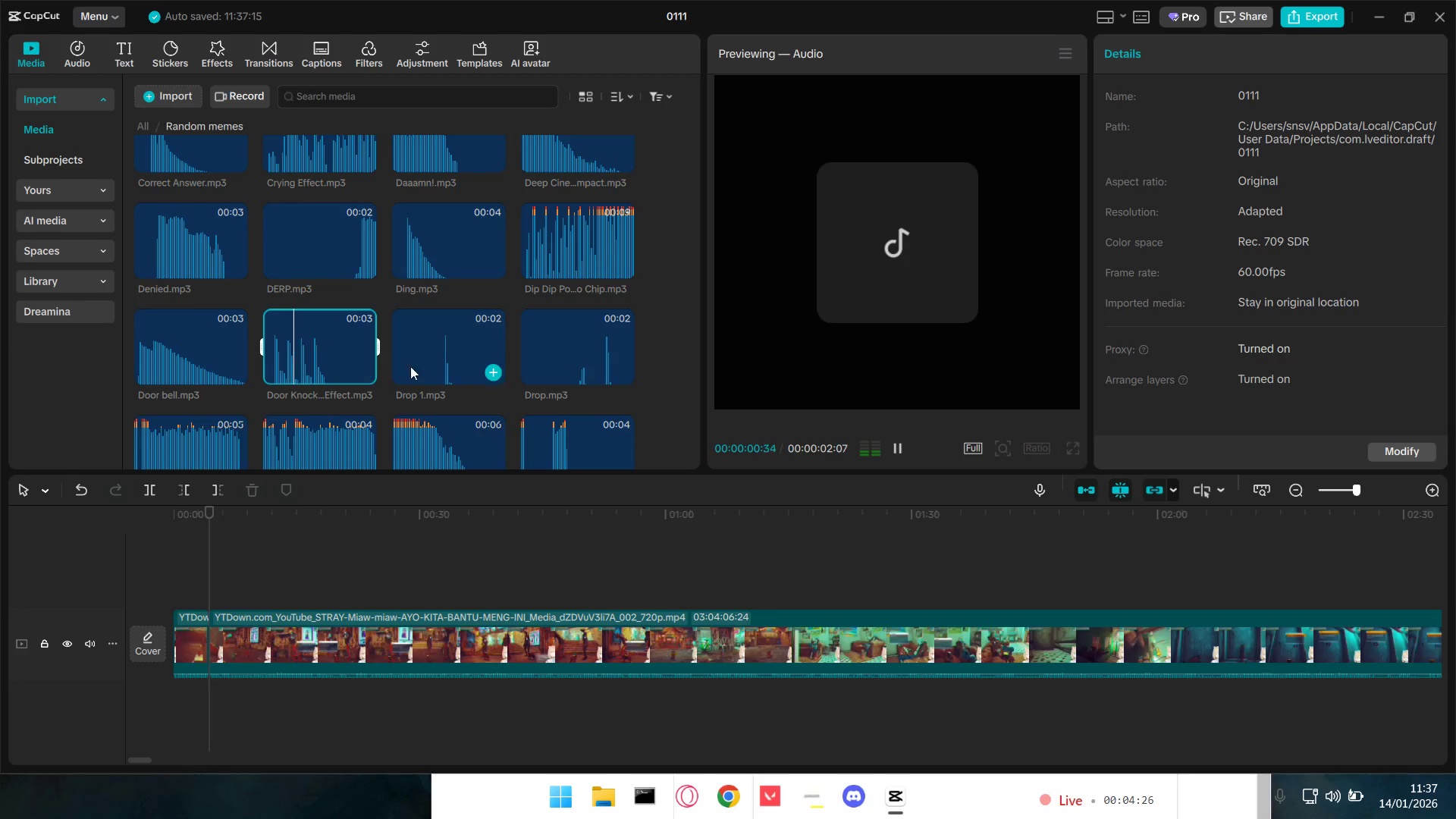 
left_click([434, 356])
 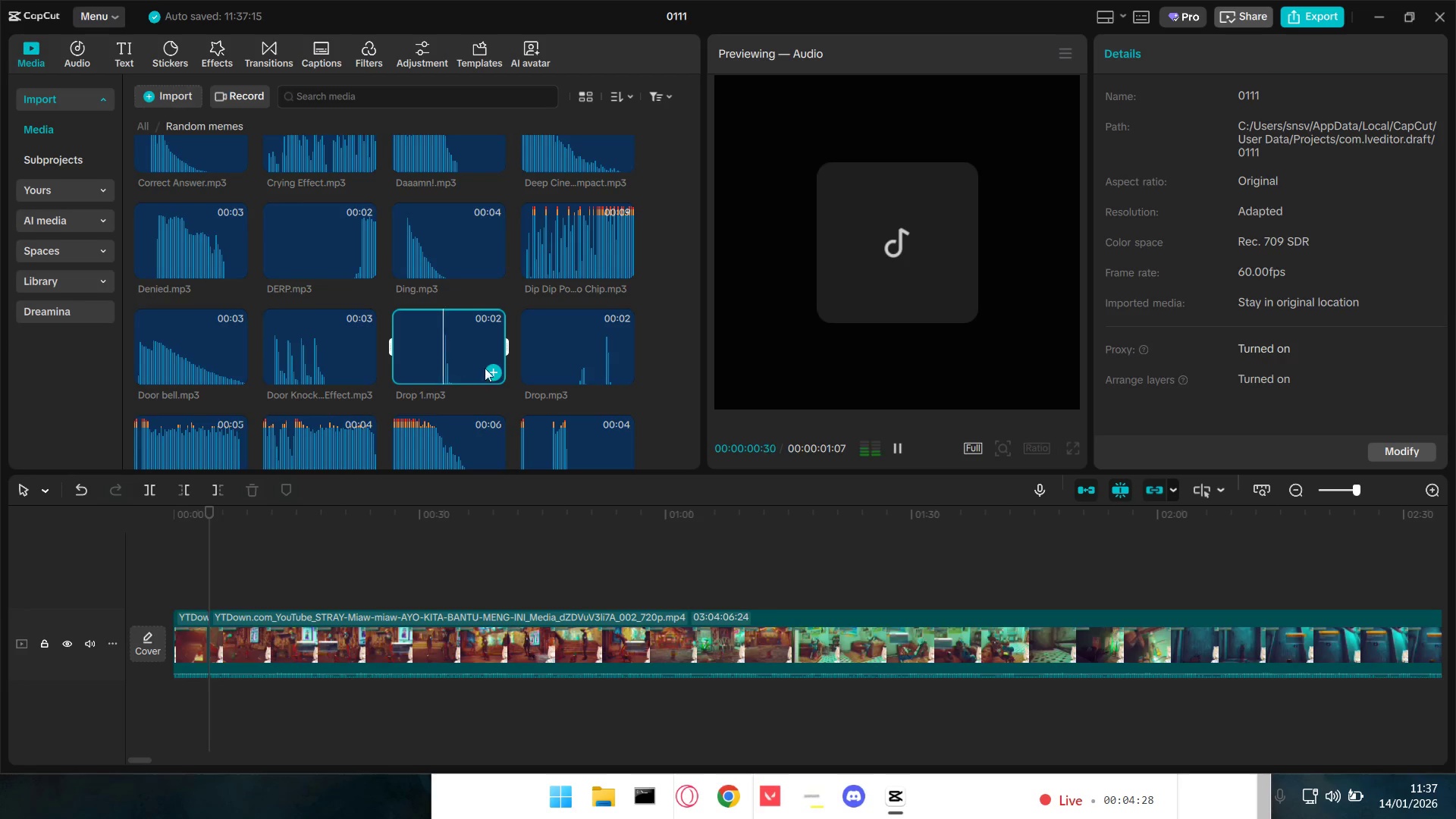 
left_click([551, 362])
 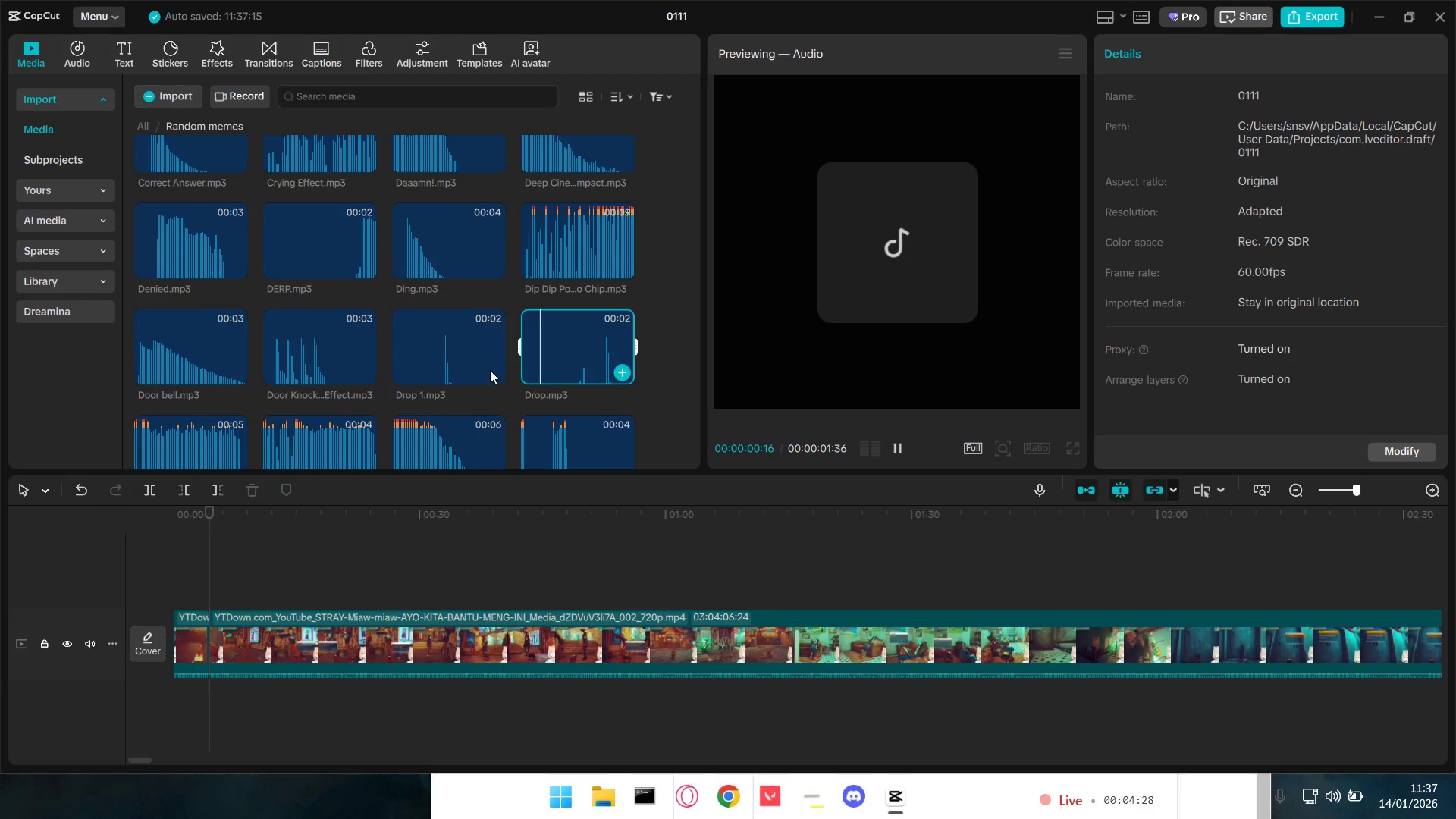 
scroll: coordinate [370, 375], scroll_direction: down, amount: 1.0
 